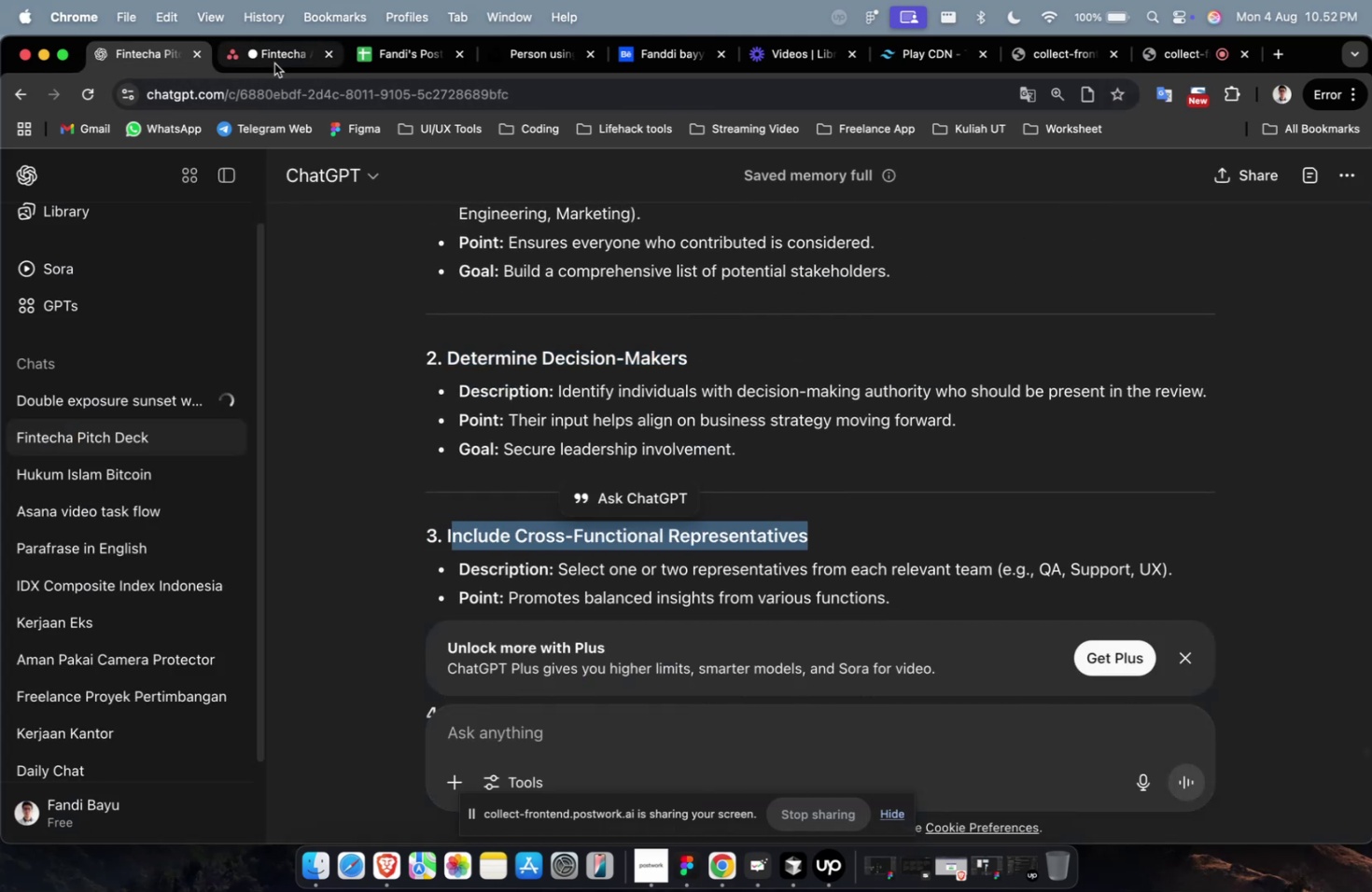 
left_click([274, 63])
 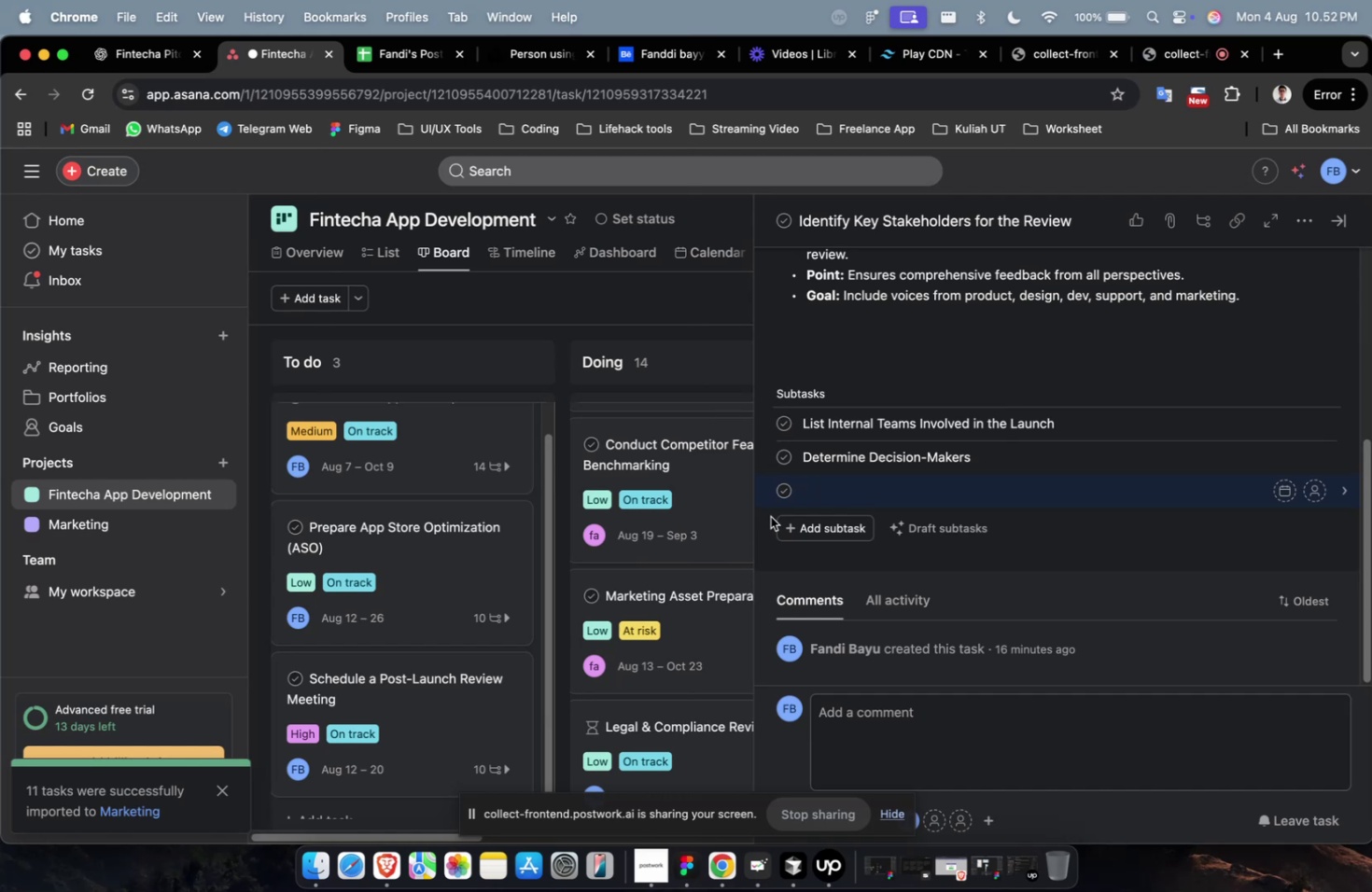 
key(CapsLock)
 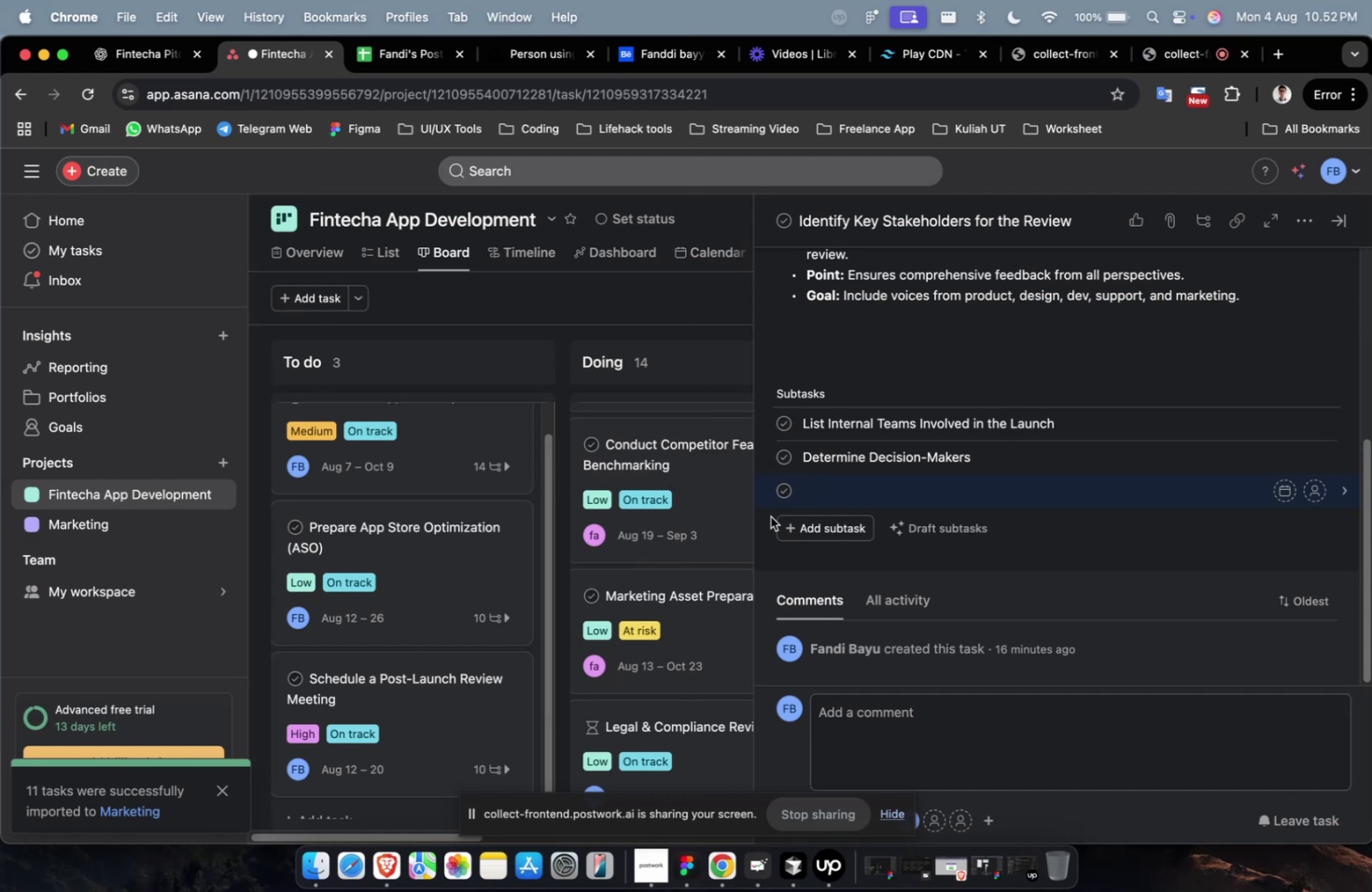 
key(I)
 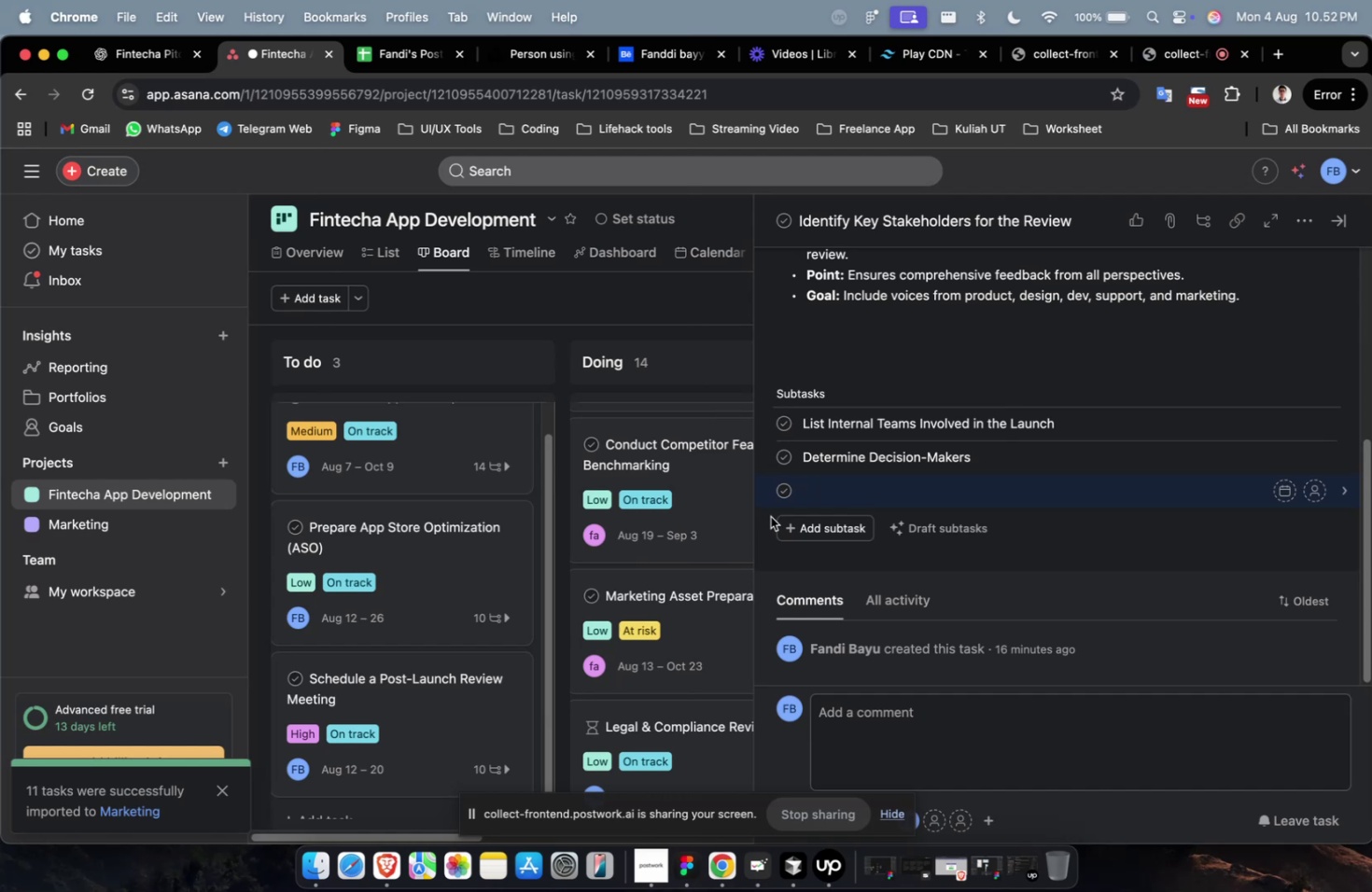 
key(CapsLock)
 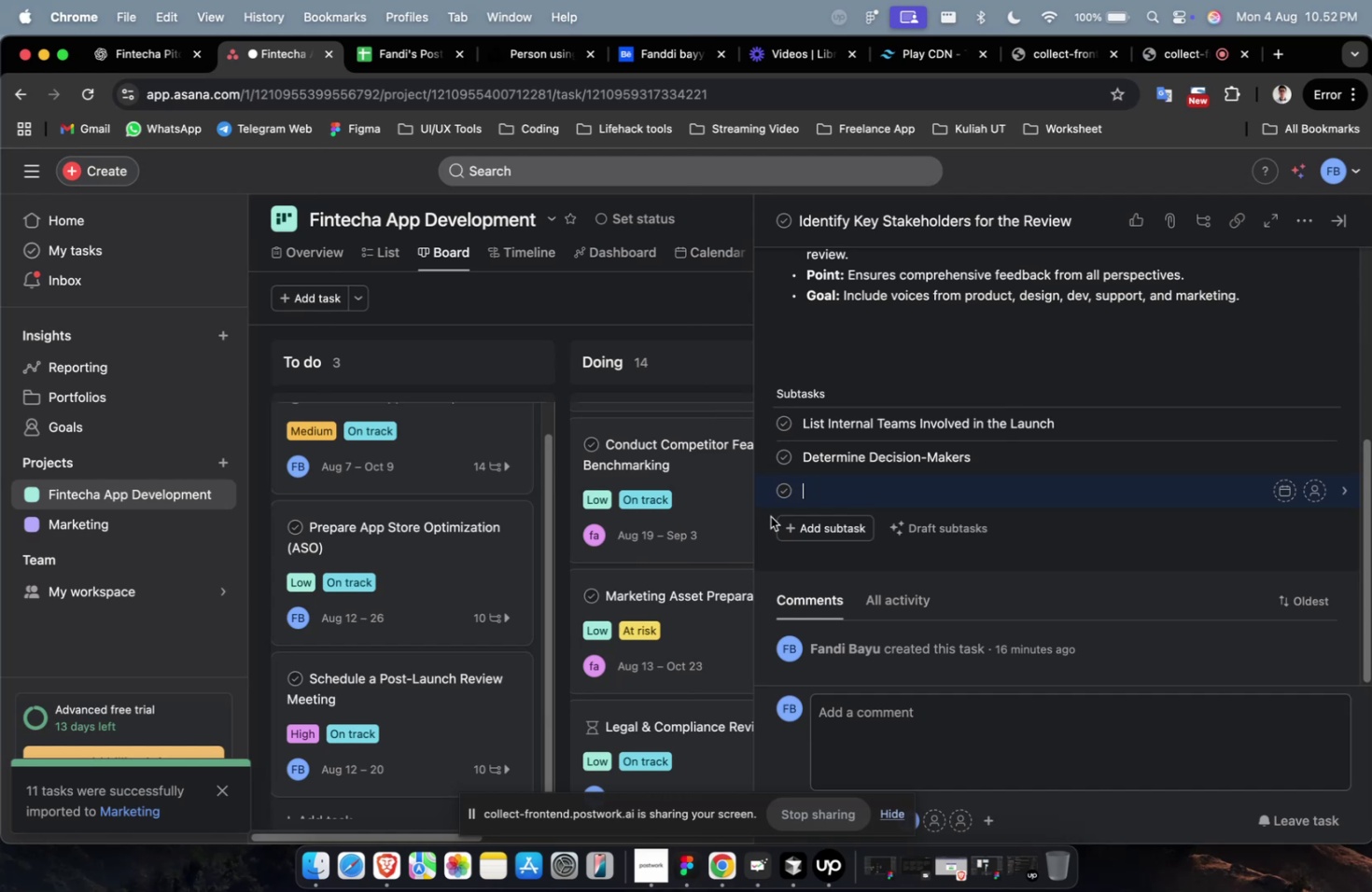 
key(Meta+V)
 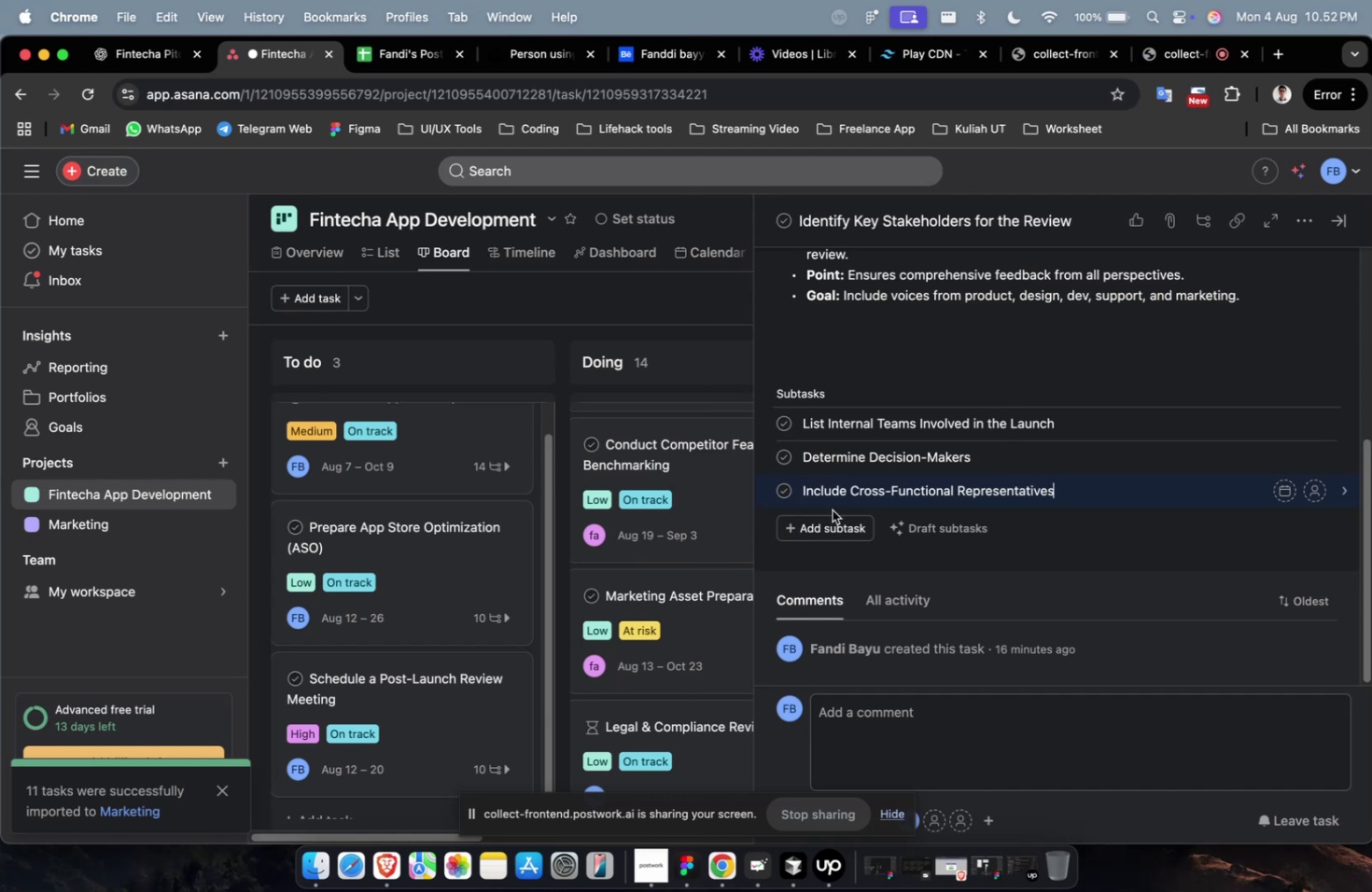 
wait(11.09)
 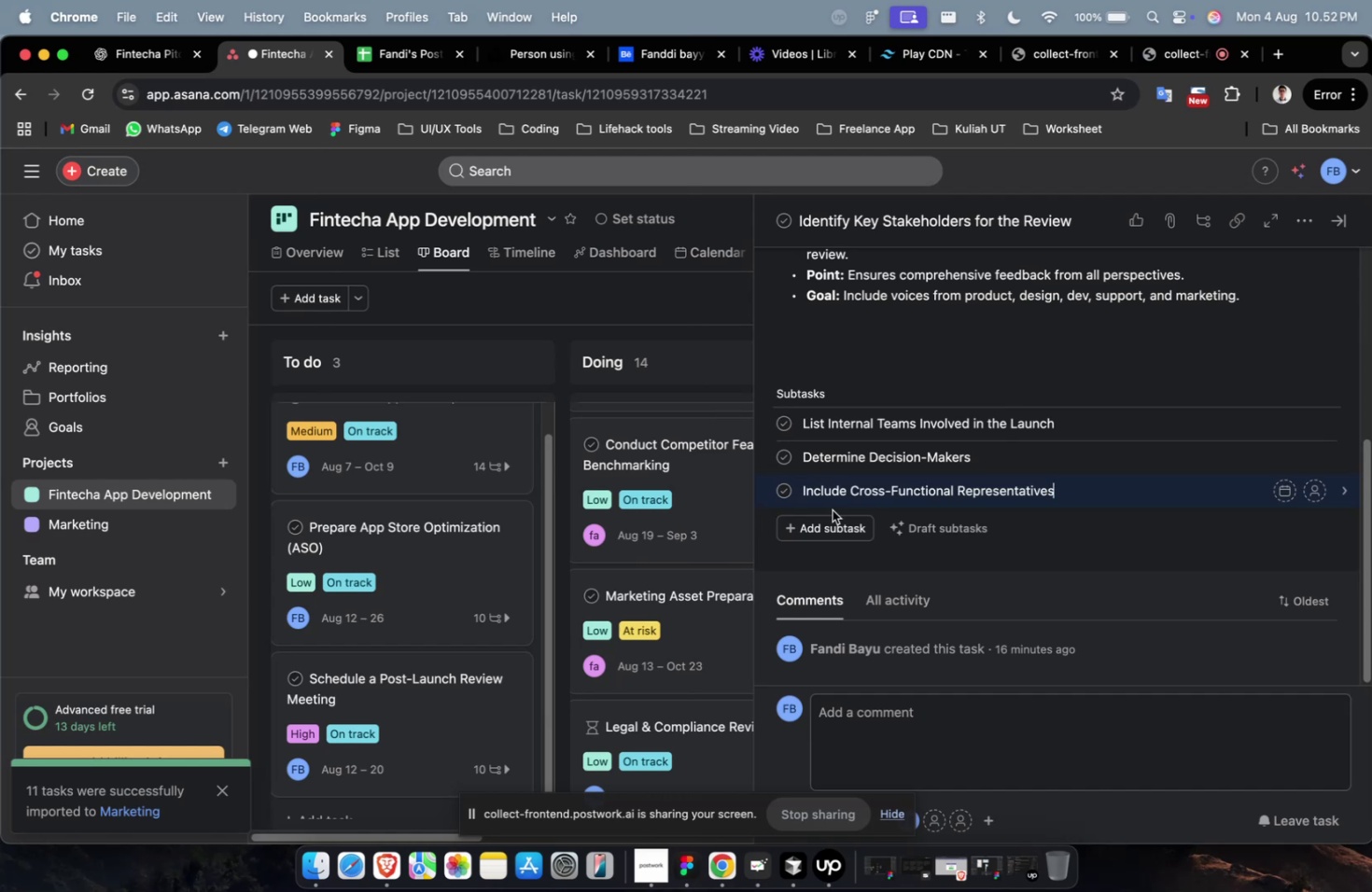 
left_click([838, 535])
 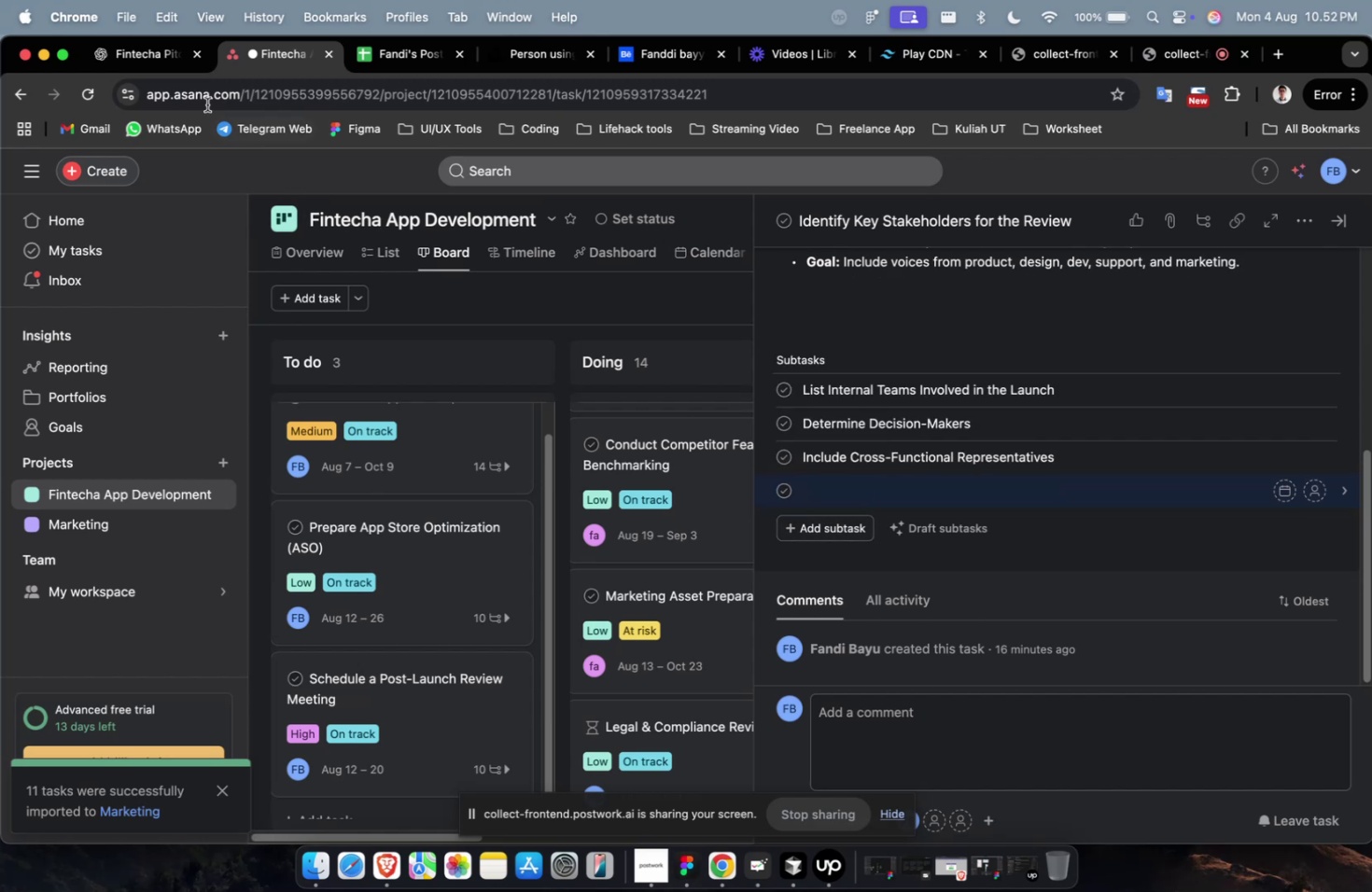 
left_click([166, 75])
 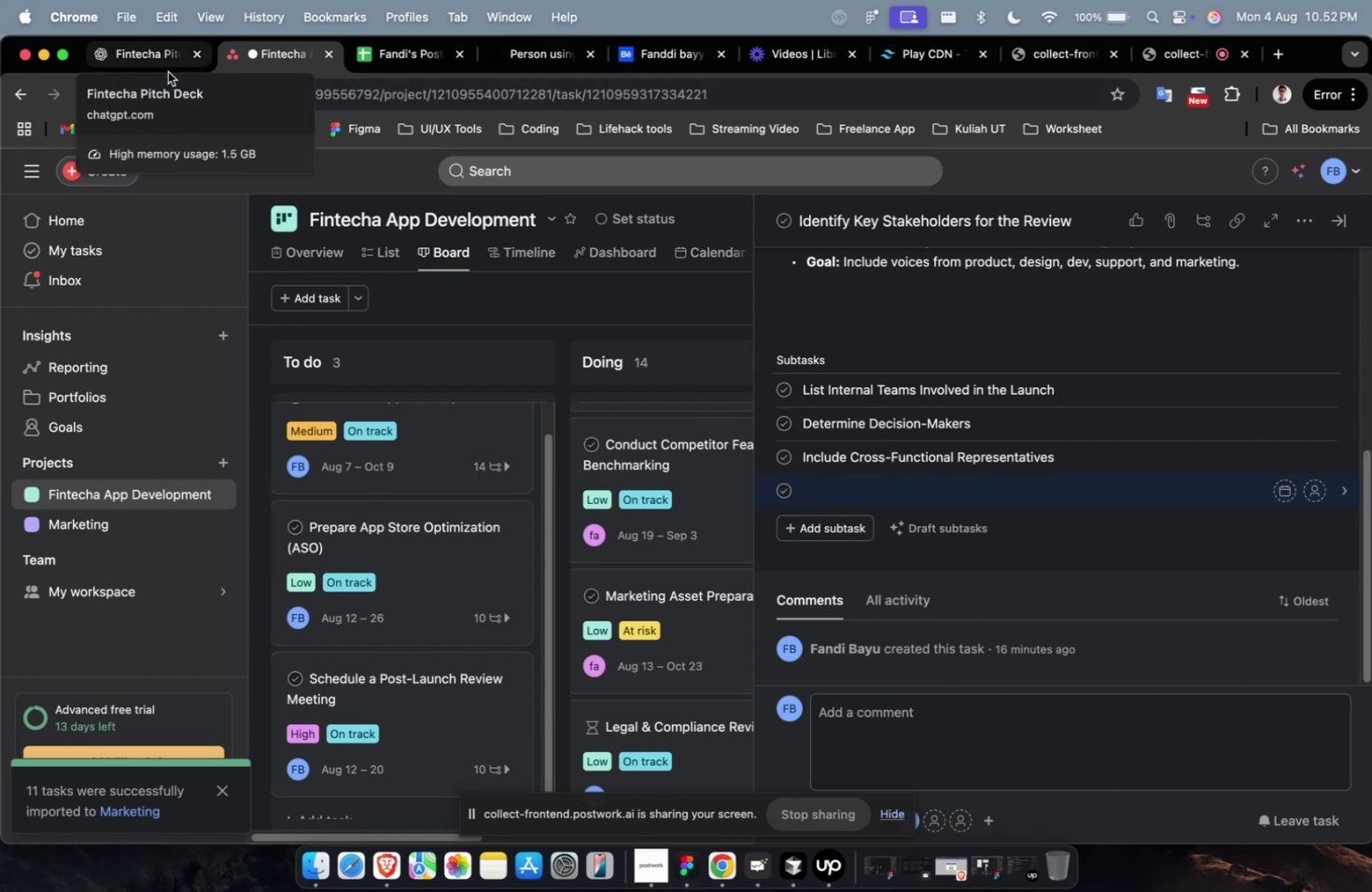 
left_click([168, 72])
 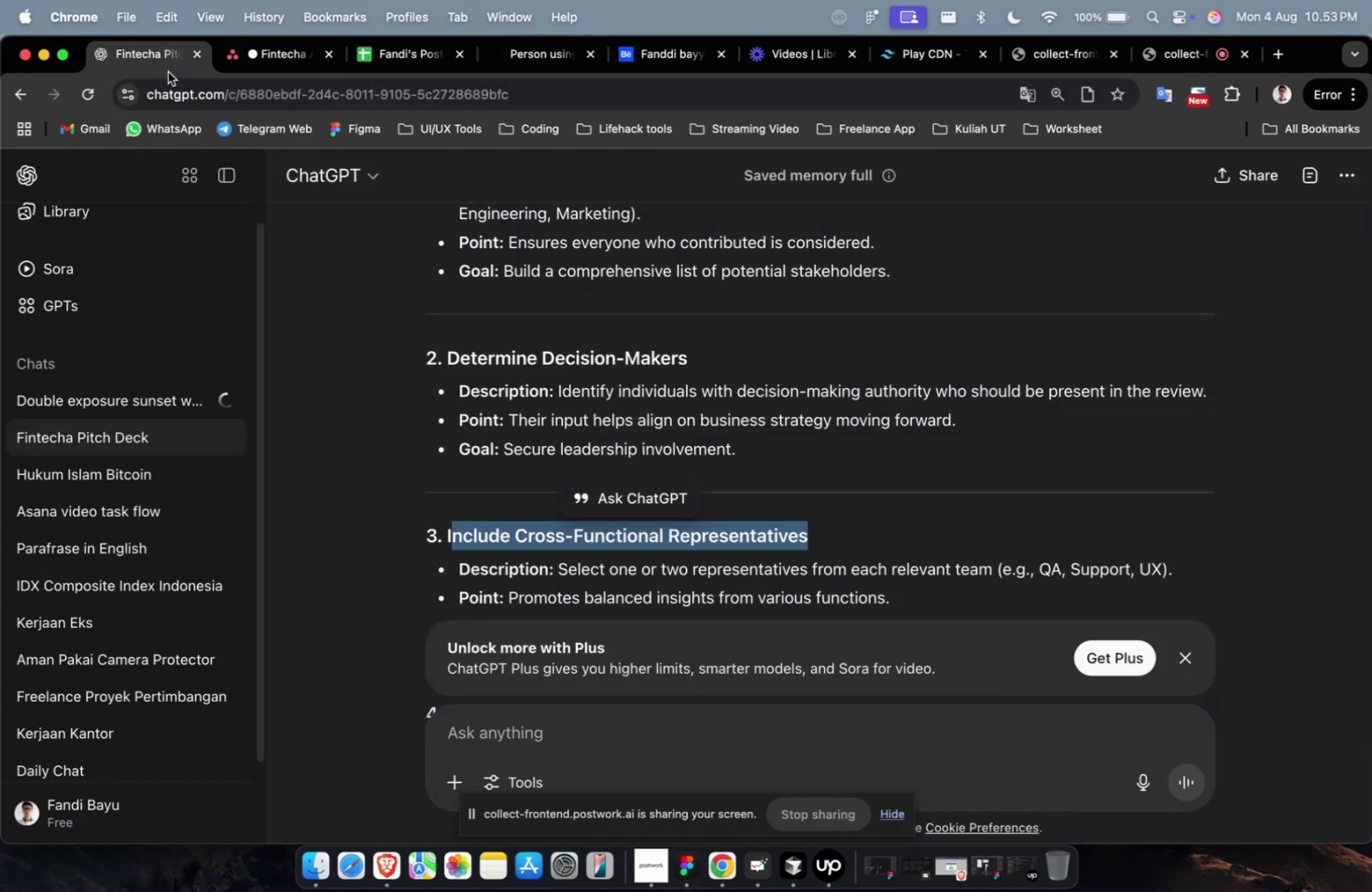 
scroll: coordinate [595, 359], scroll_direction: down, amount: 11.0
 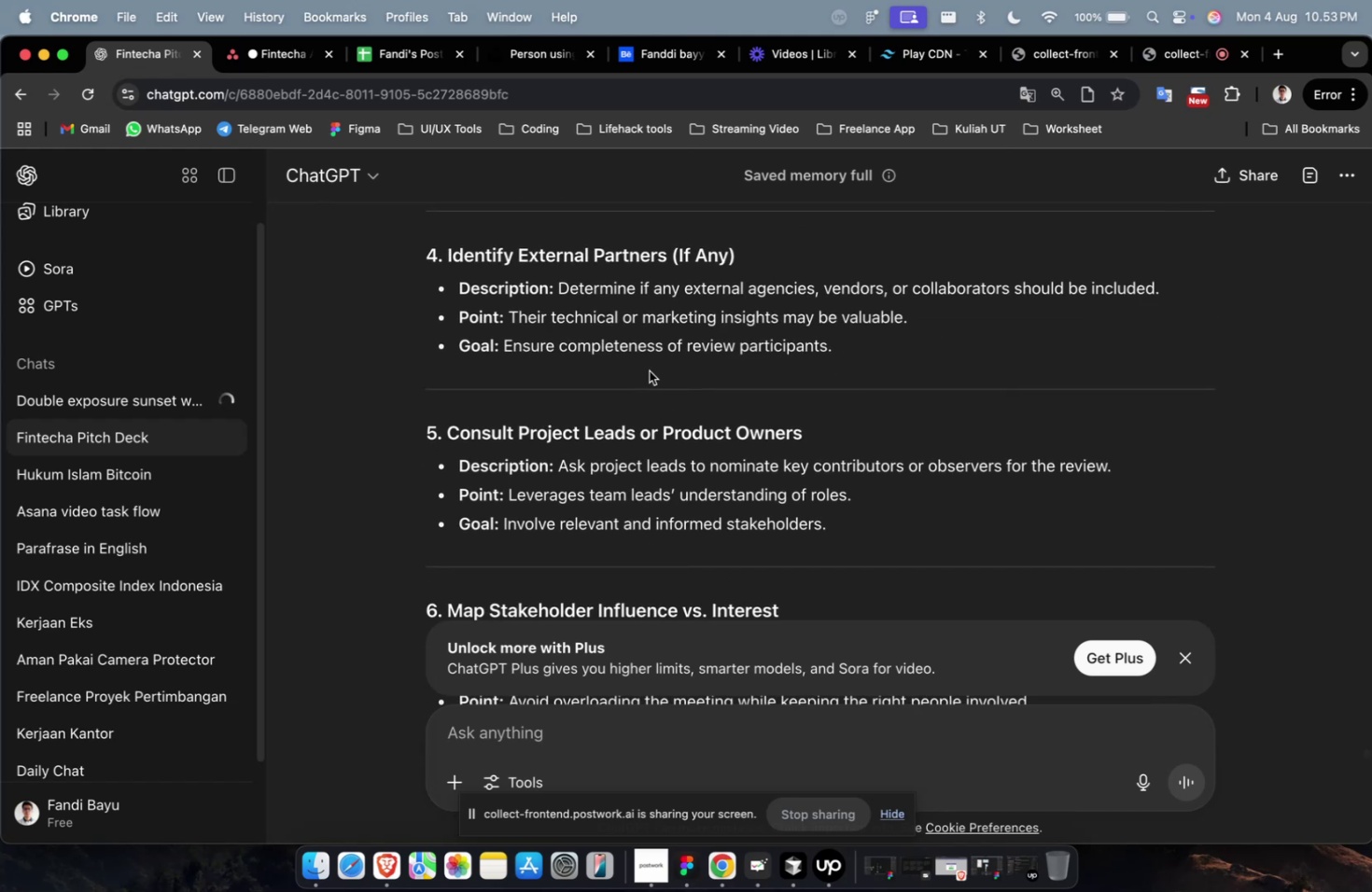 
scroll: coordinate [760, 397], scroll_direction: up, amount: 9.0
 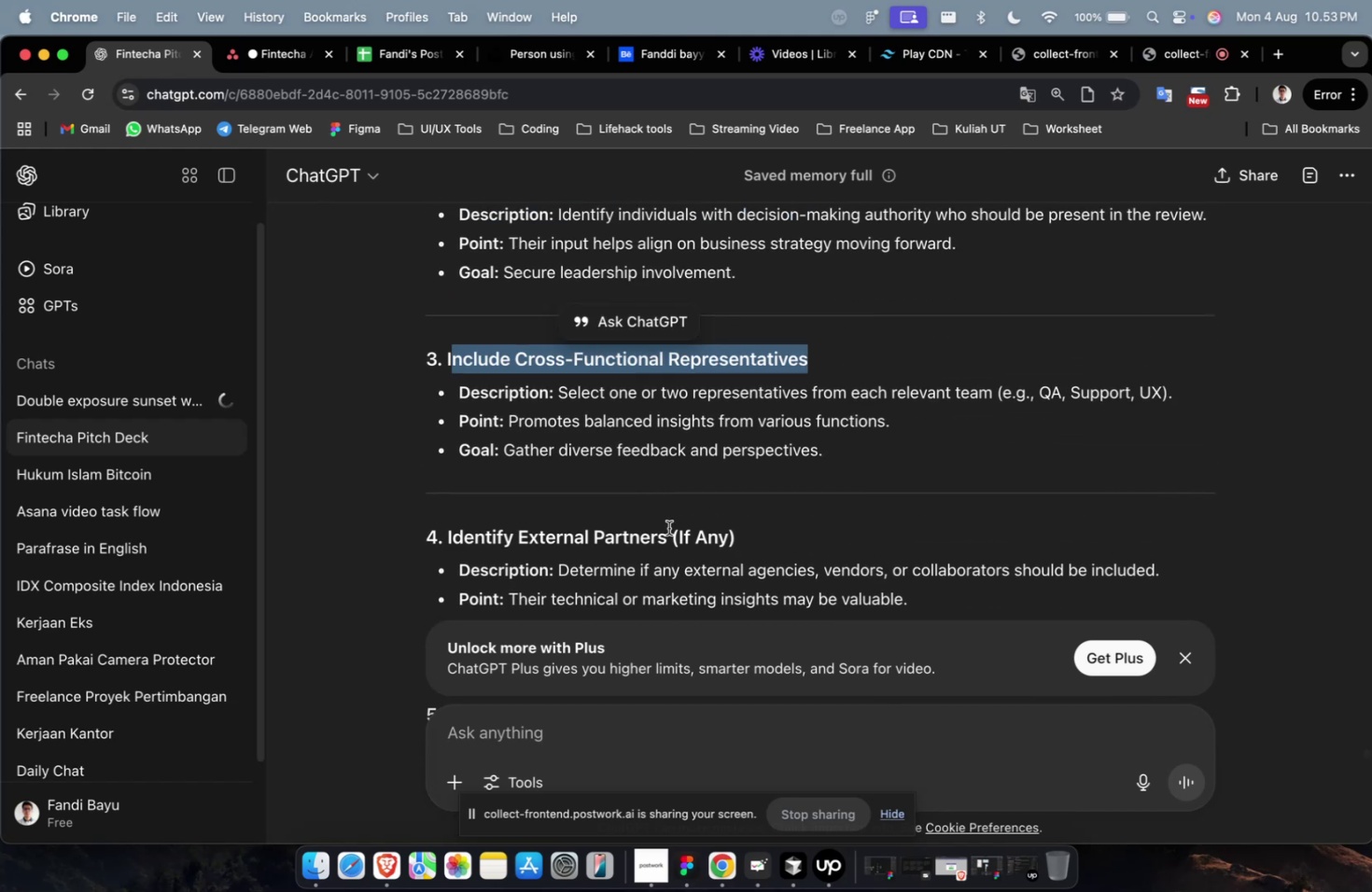 
left_click_drag(start_coordinate=[668, 531], to_coordinate=[447, 545])
 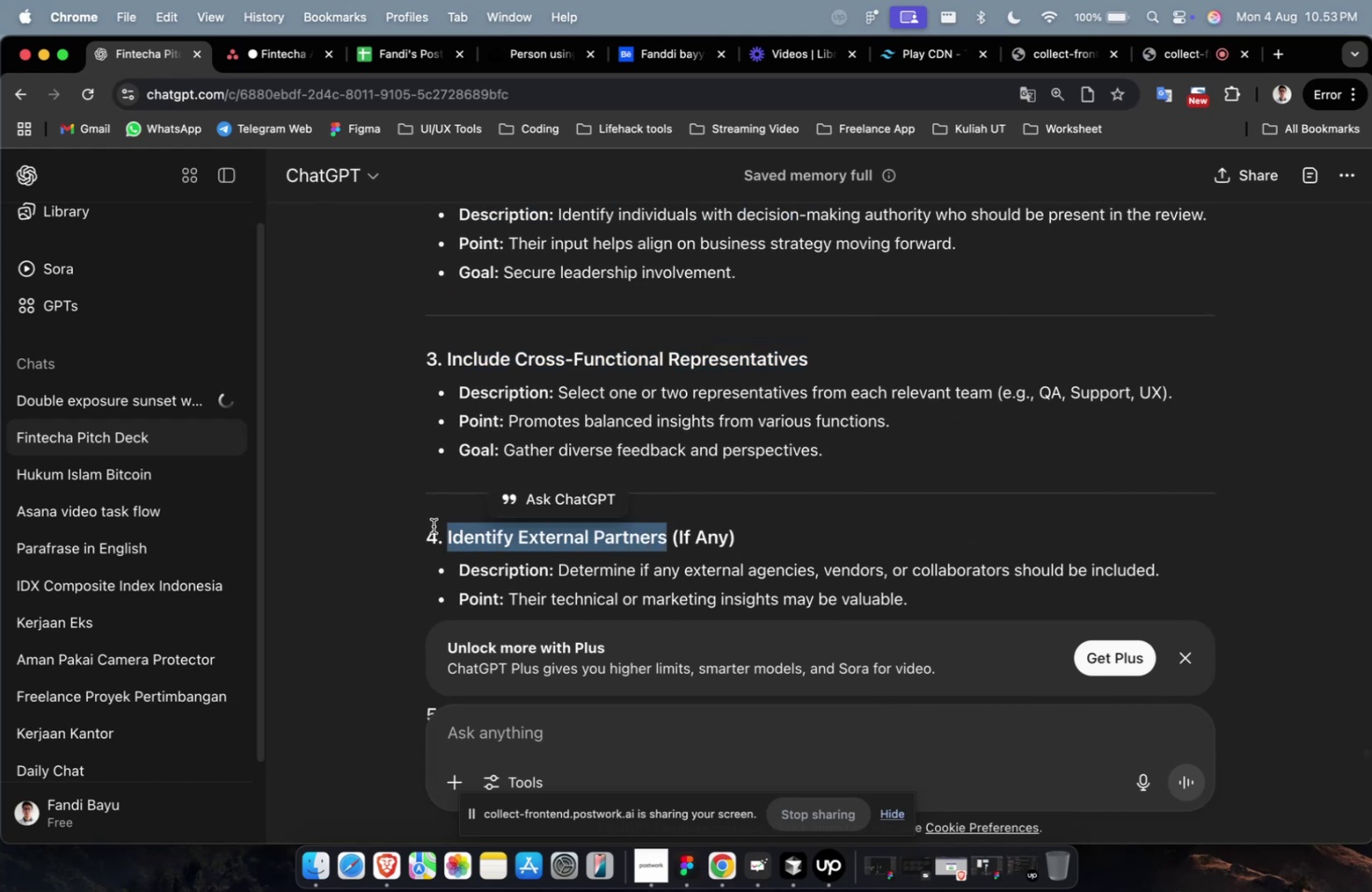 
key(Meta+C)
 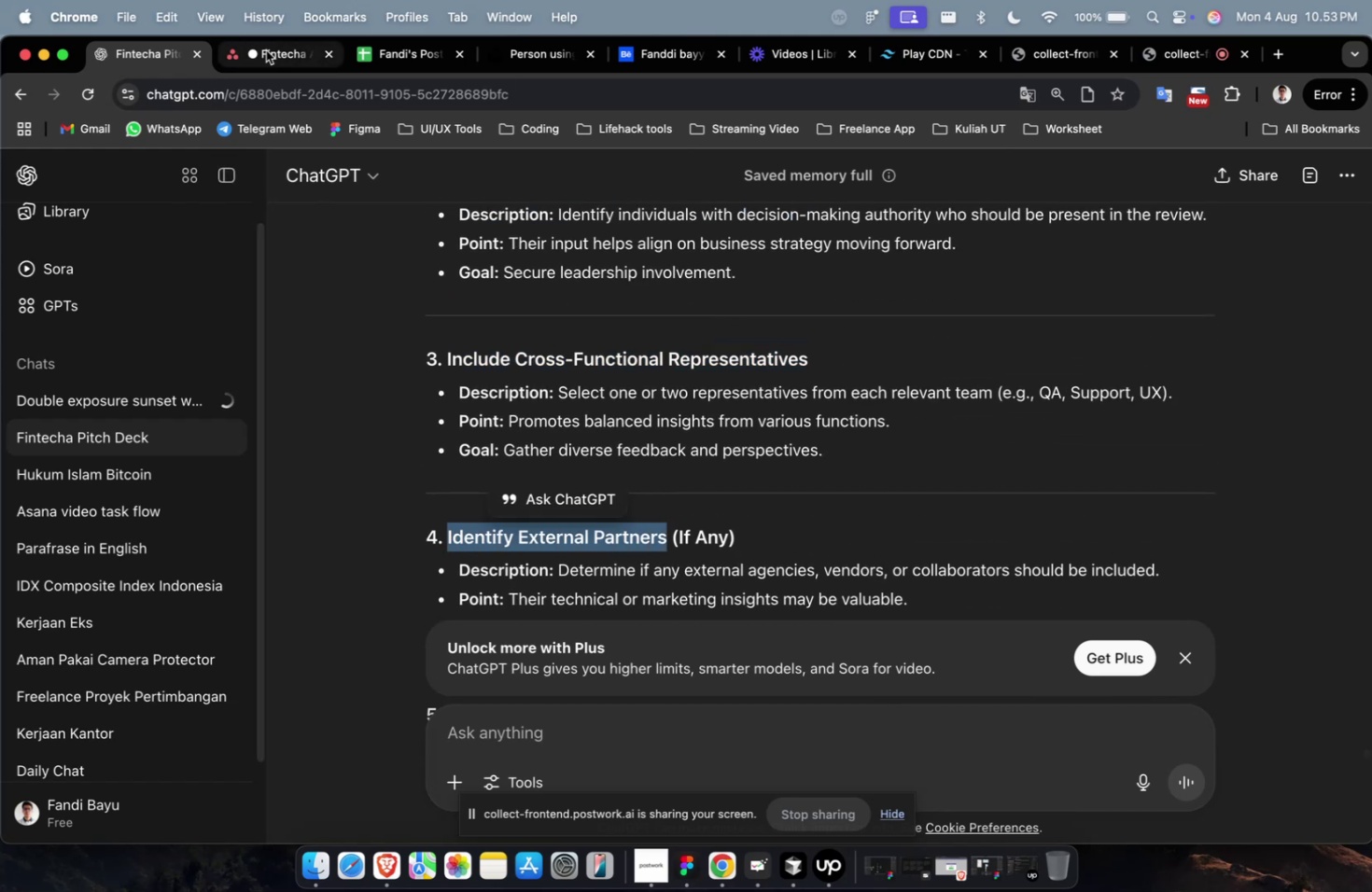 
left_click([267, 50])
 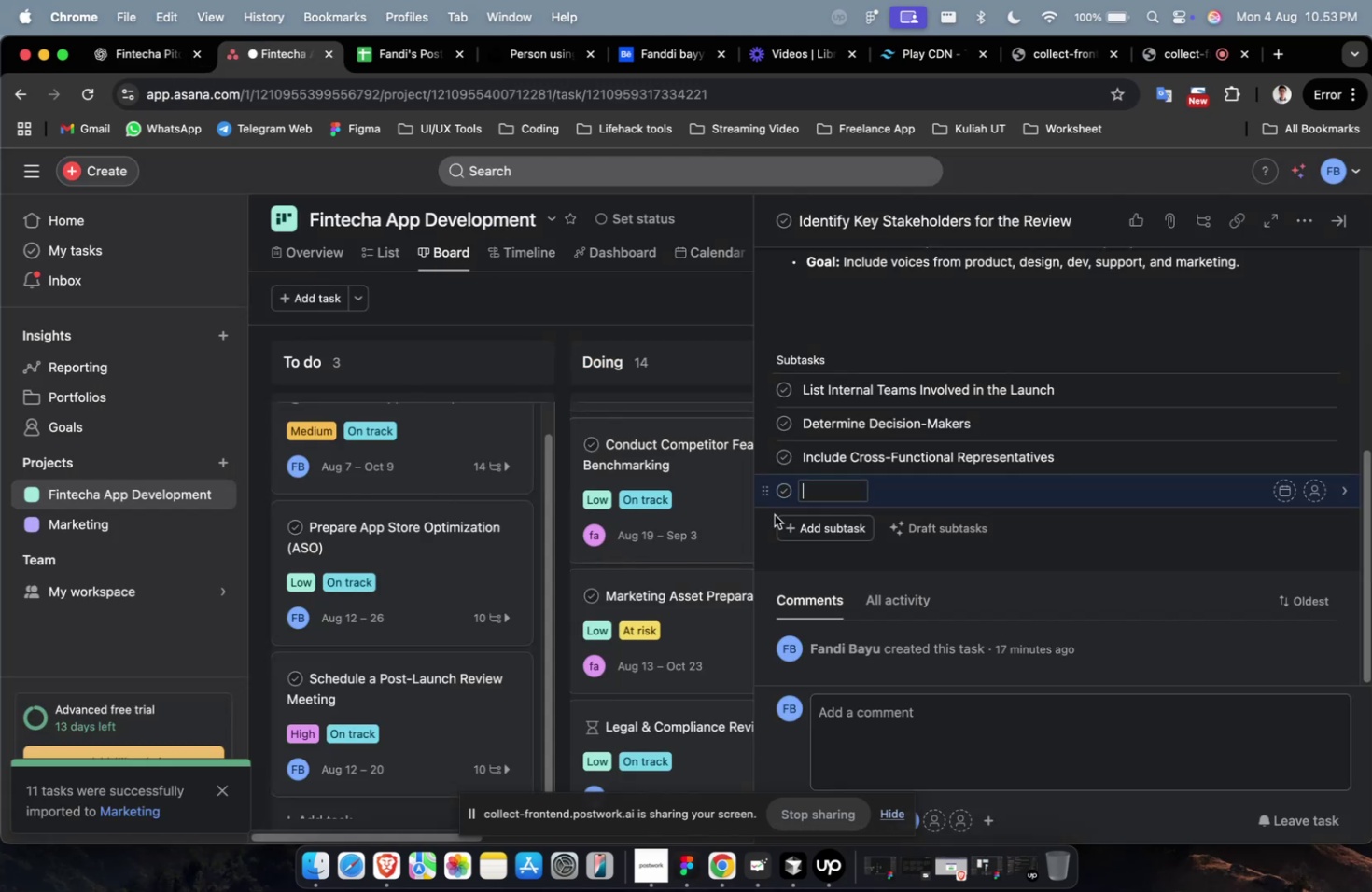 
key(Meta+V)
 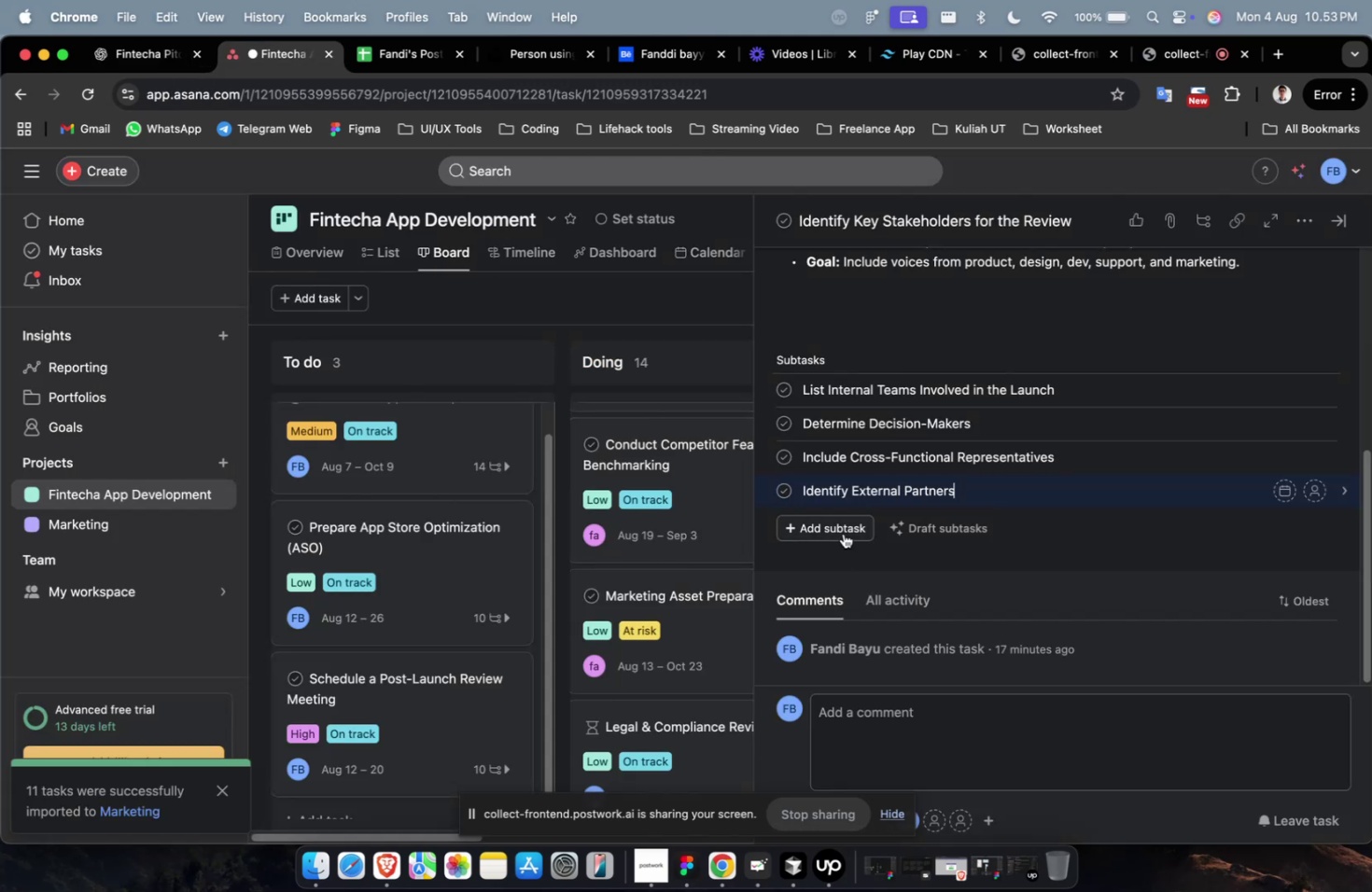 
left_click([843, 533])
 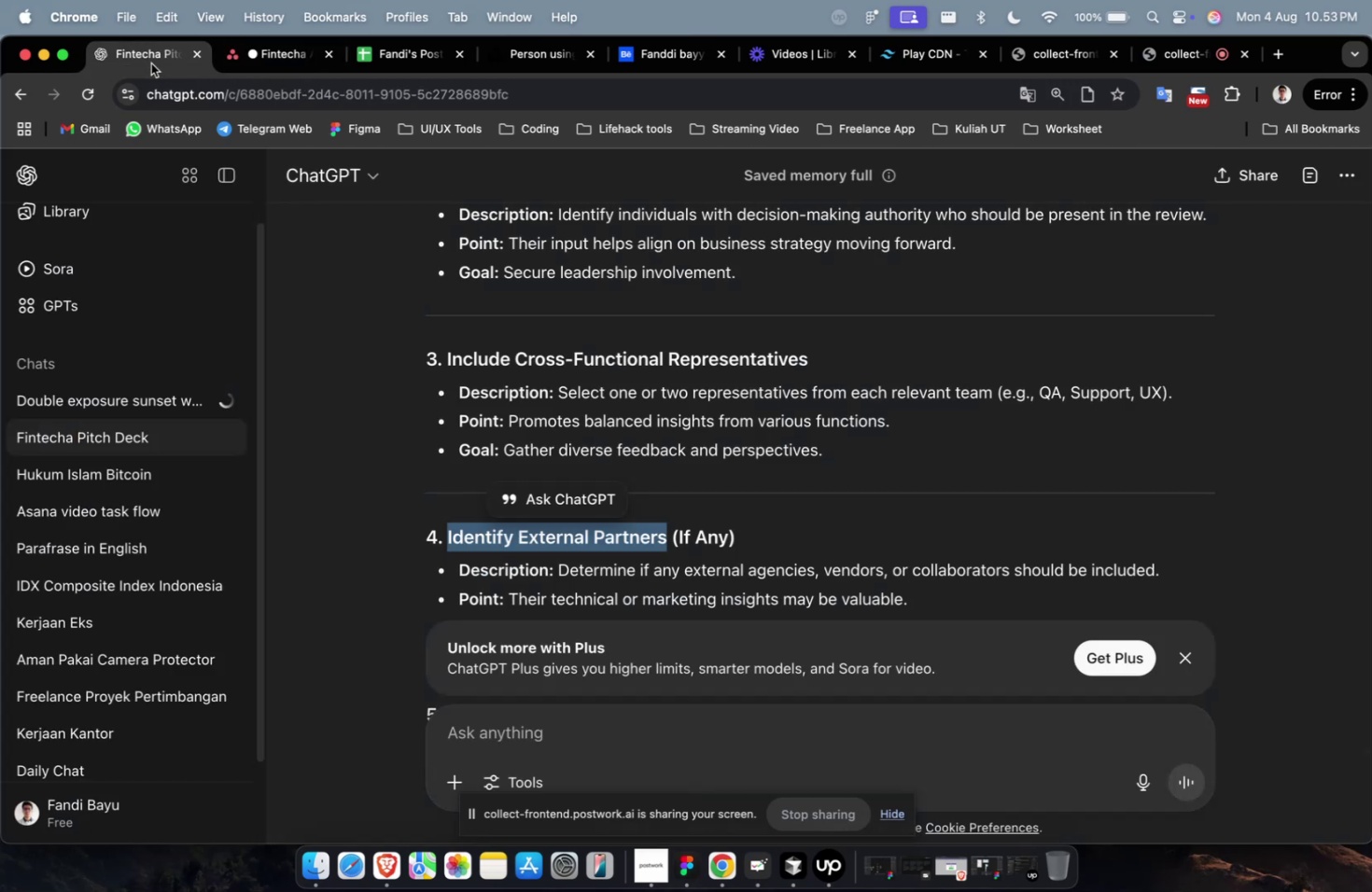 
wait(6.57)
 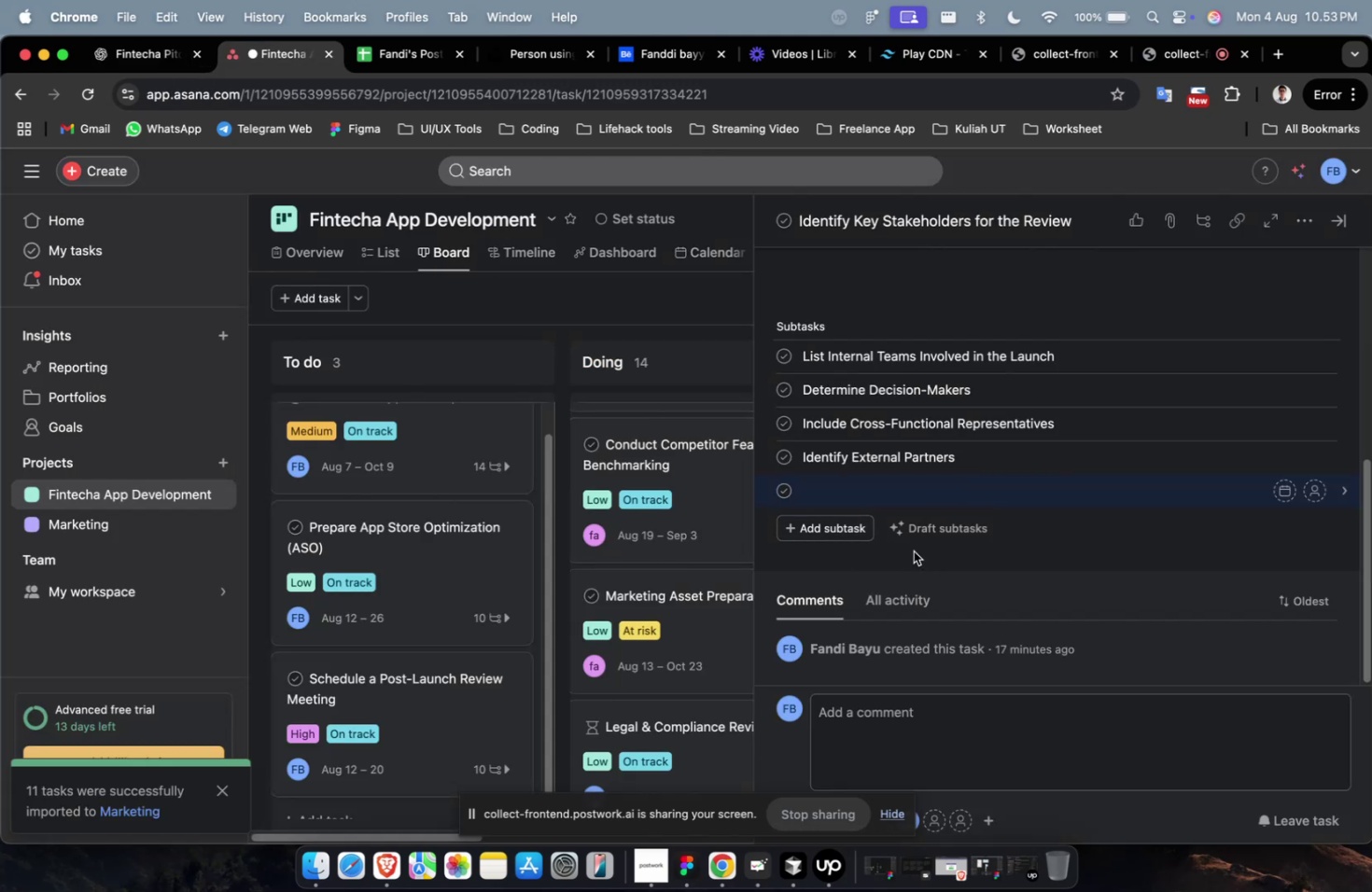 
left_click([284, 69])
 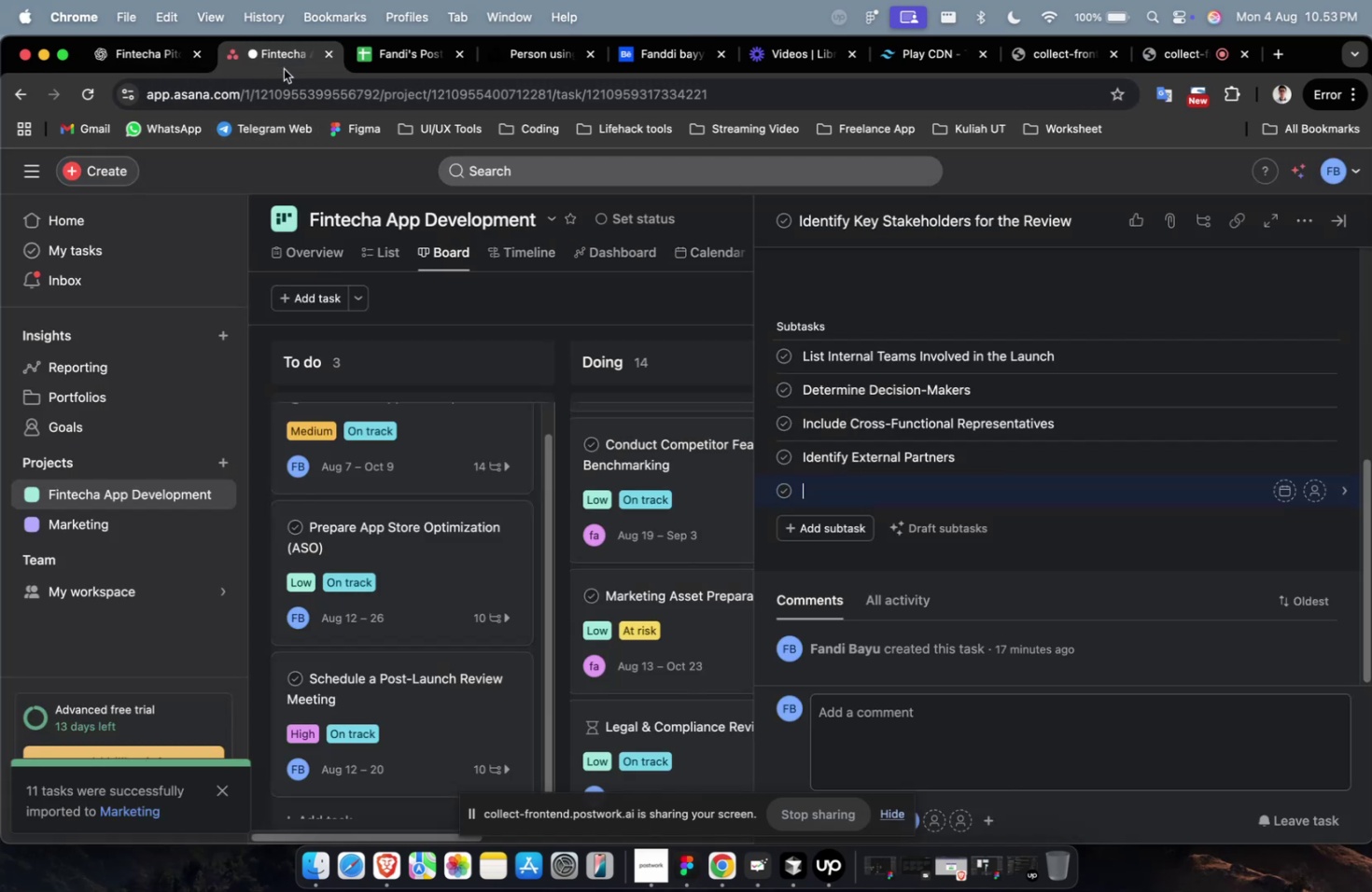 
key(Meta+V)
 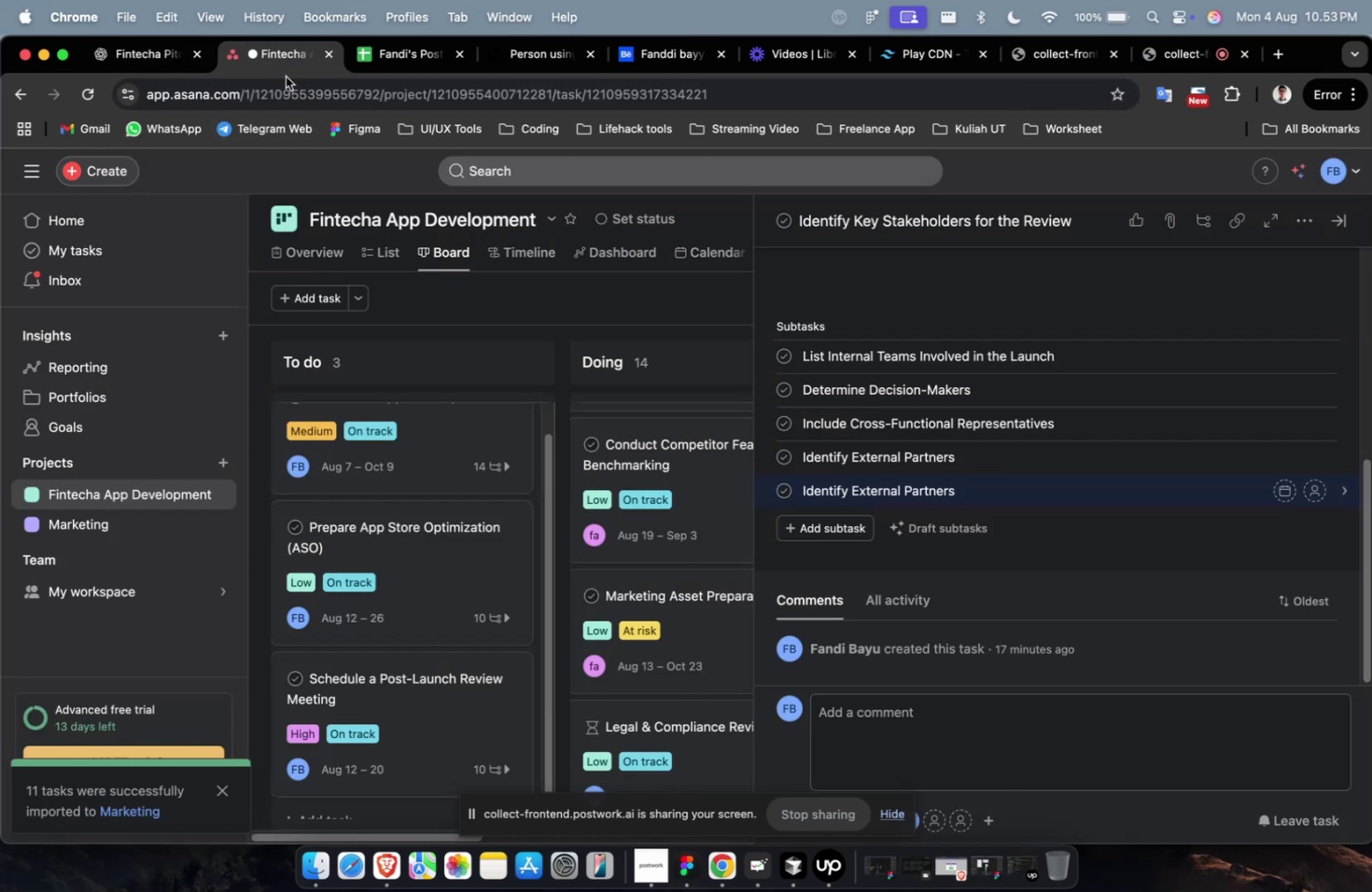 
key(Meta+Z)
 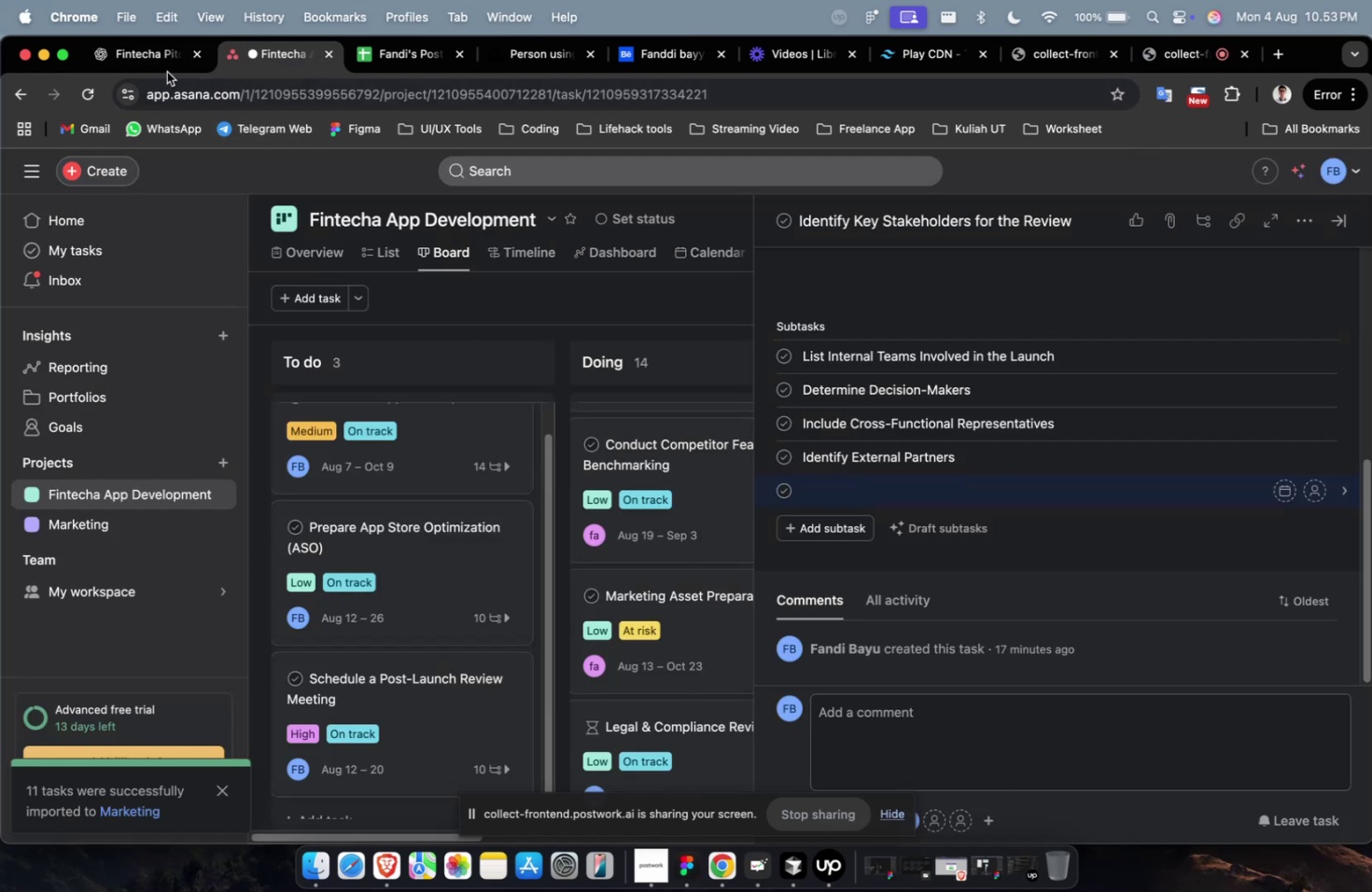 
left_click([163, 71])
 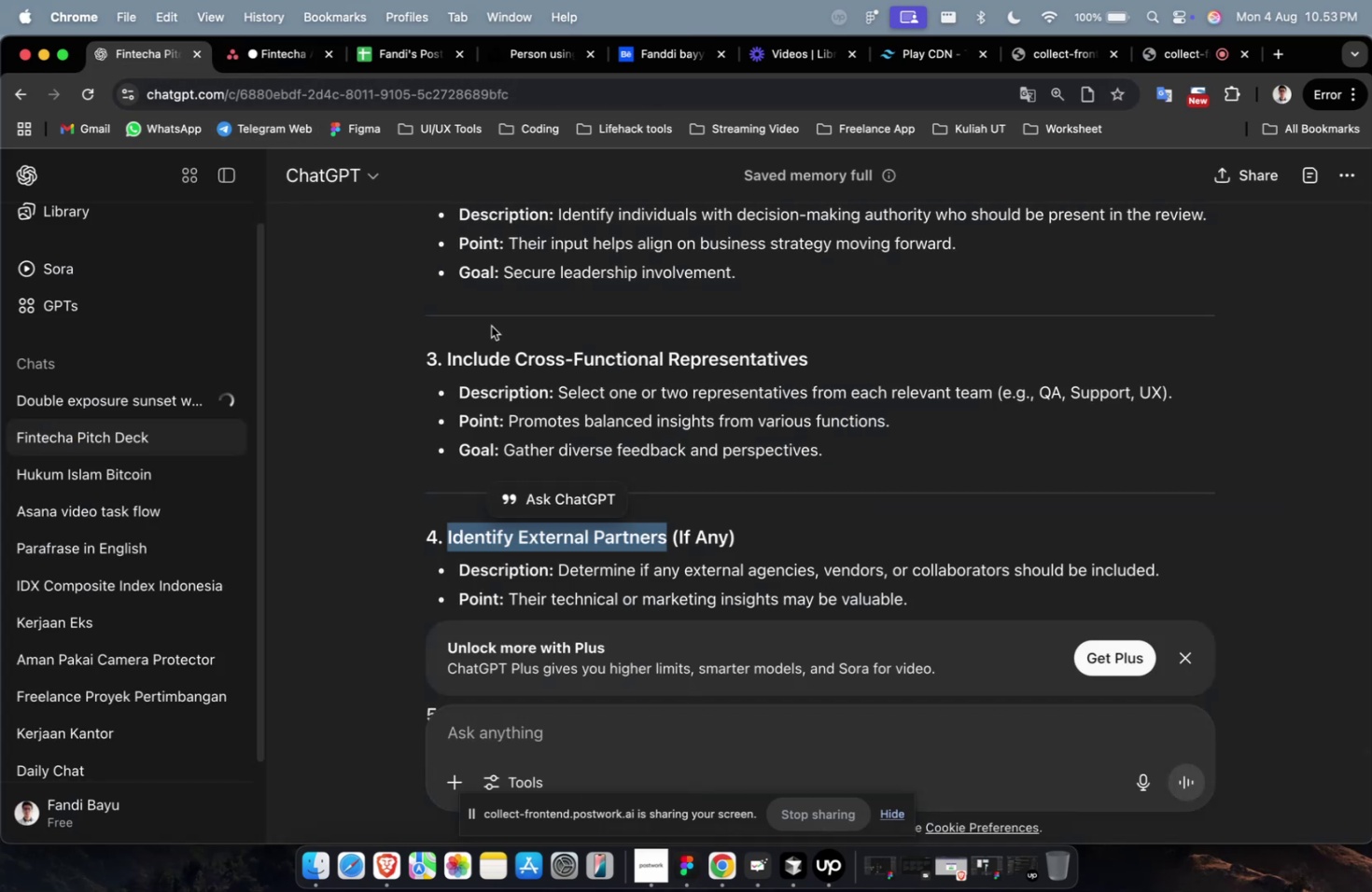 
scroll: coordinate [581, 388], scroll_direction: down, amount: 4.0
 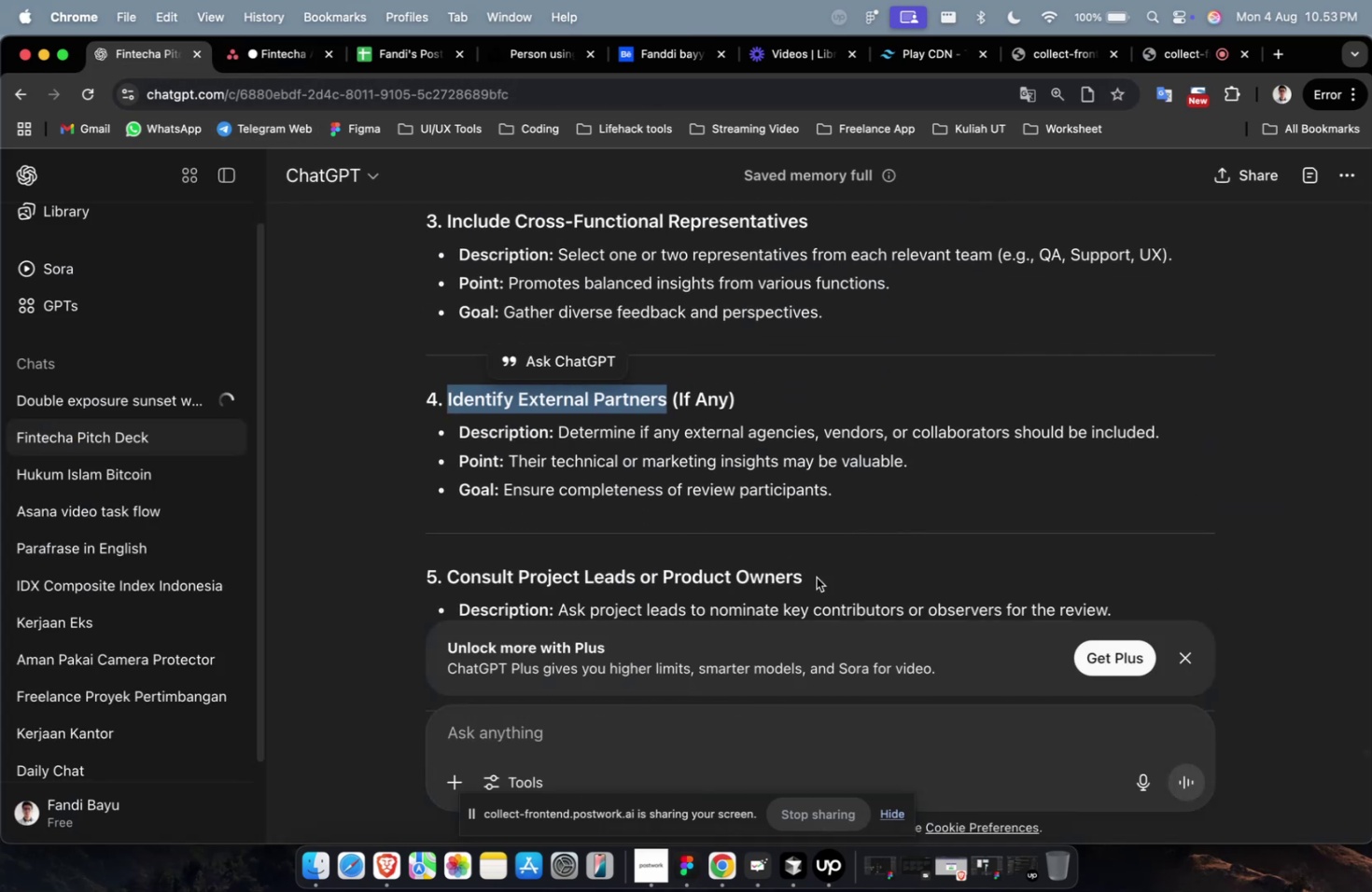 
left_click_drag(start_coordinate=[820, 577], to_coordinate=[450, 564])
 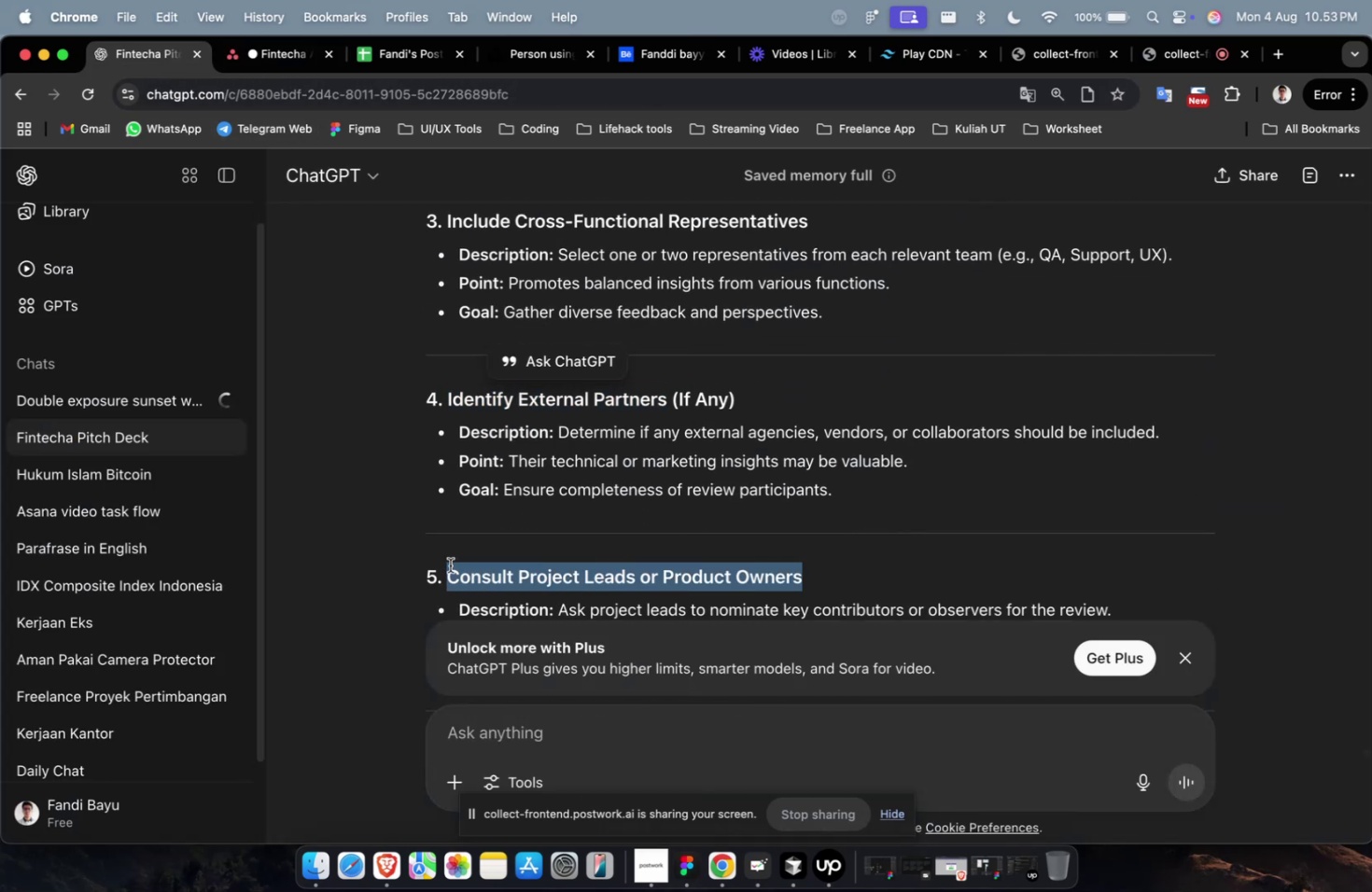 
key(Meta+C)
 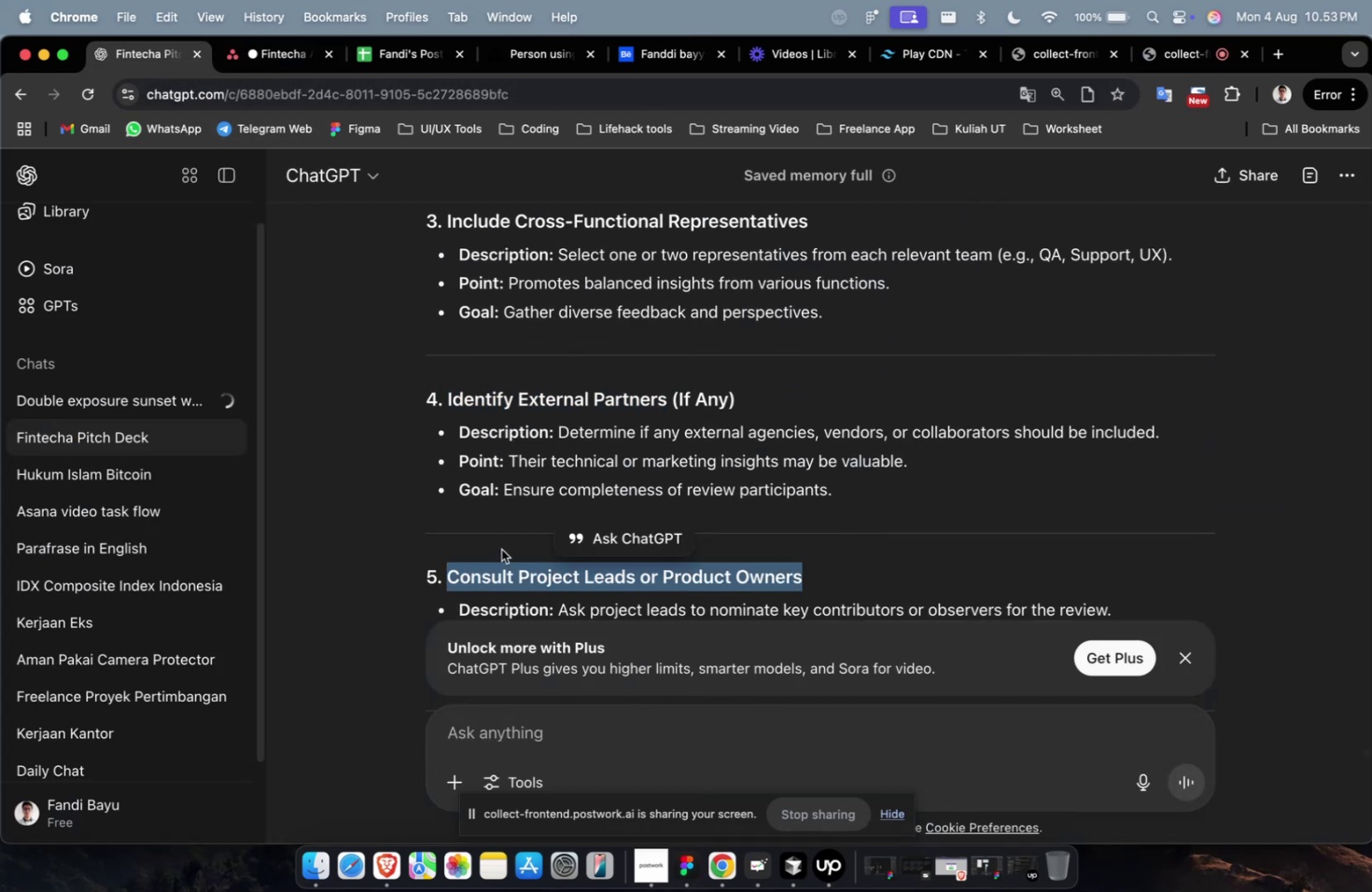 
key(Meta+C)
 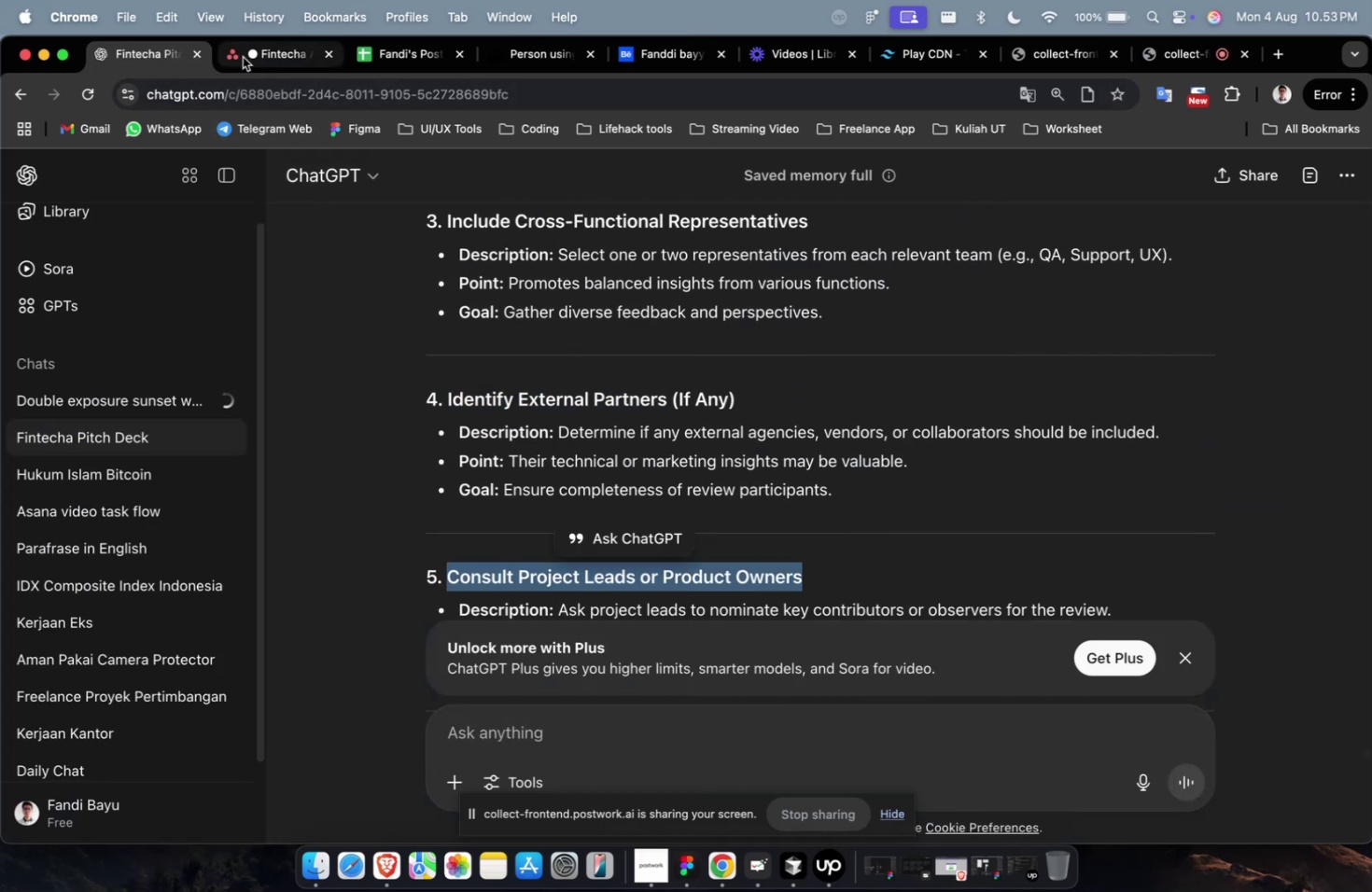 
left_click([256, 59])
 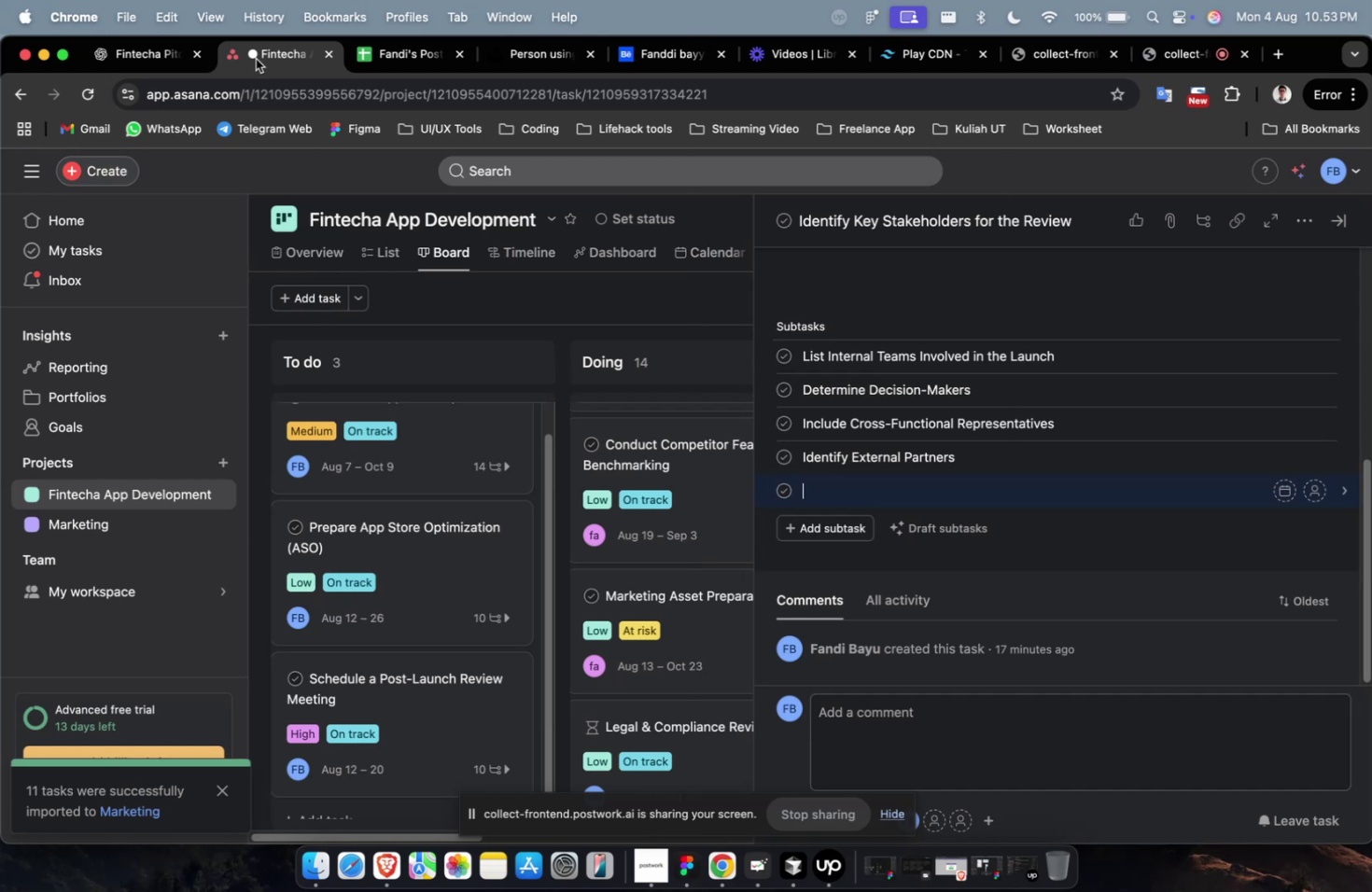 
key(Meta+V)
 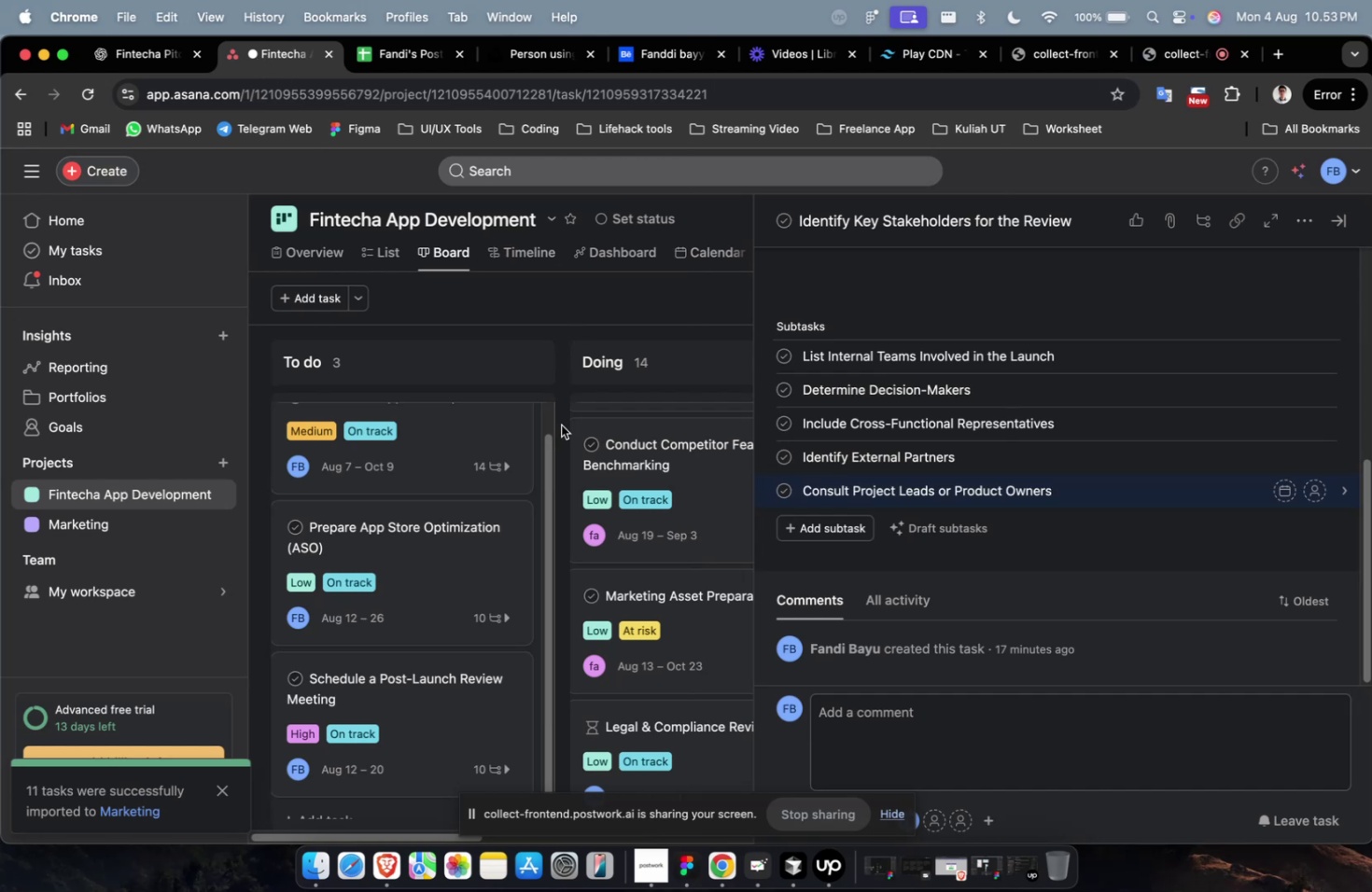 
wait(6.47)
 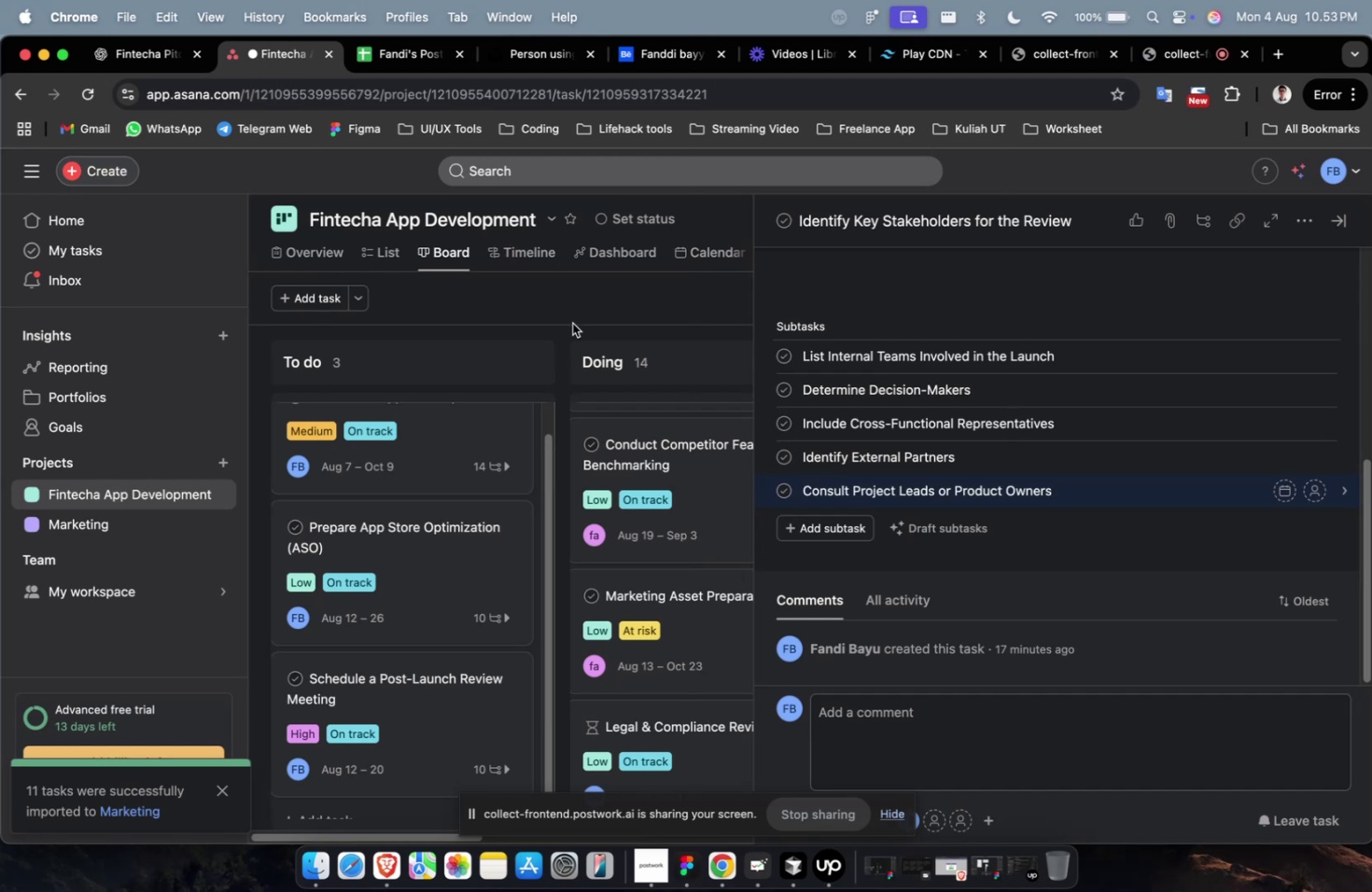 
left_click([804, 521])
 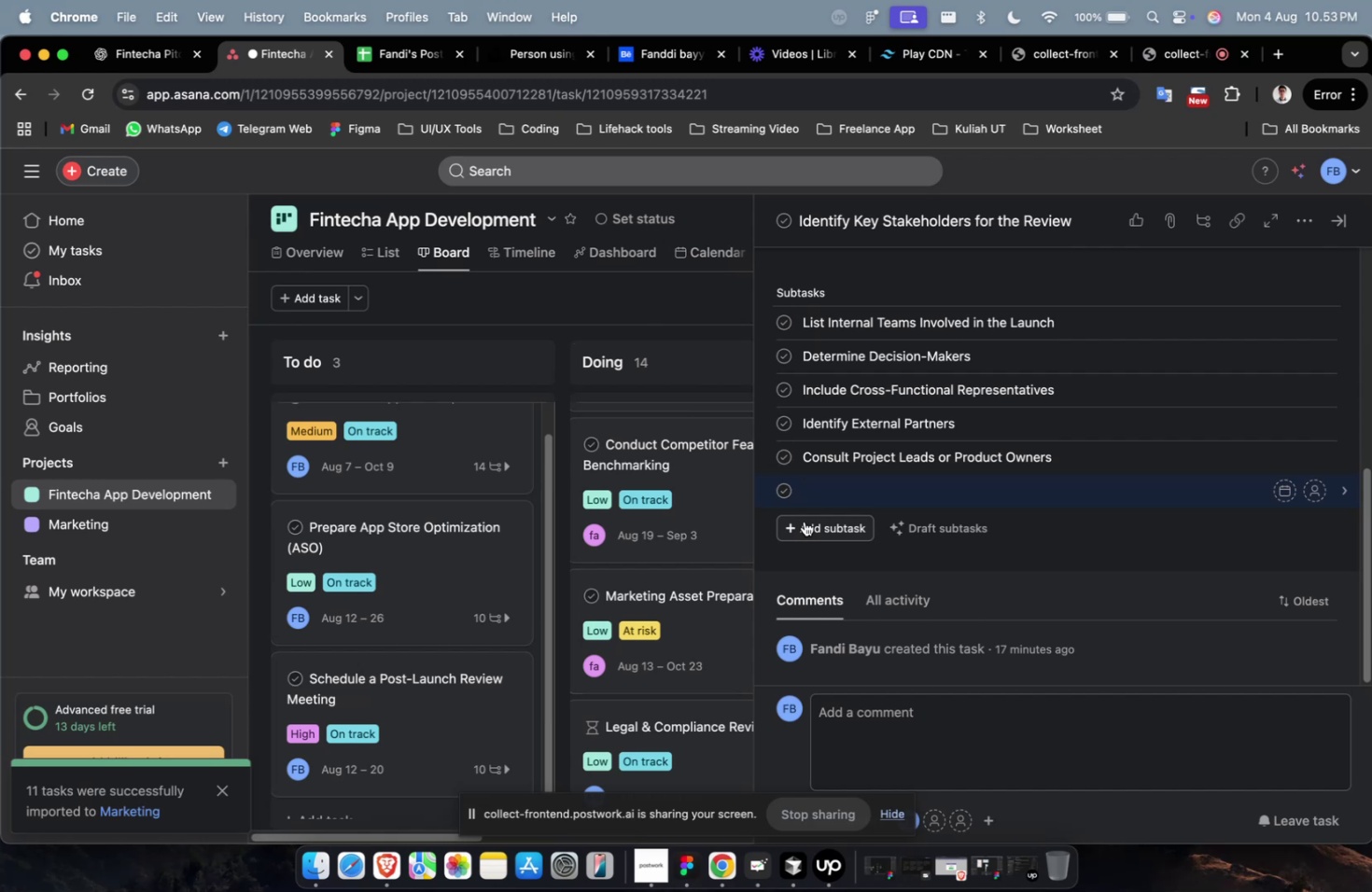 
wait(7.9)
 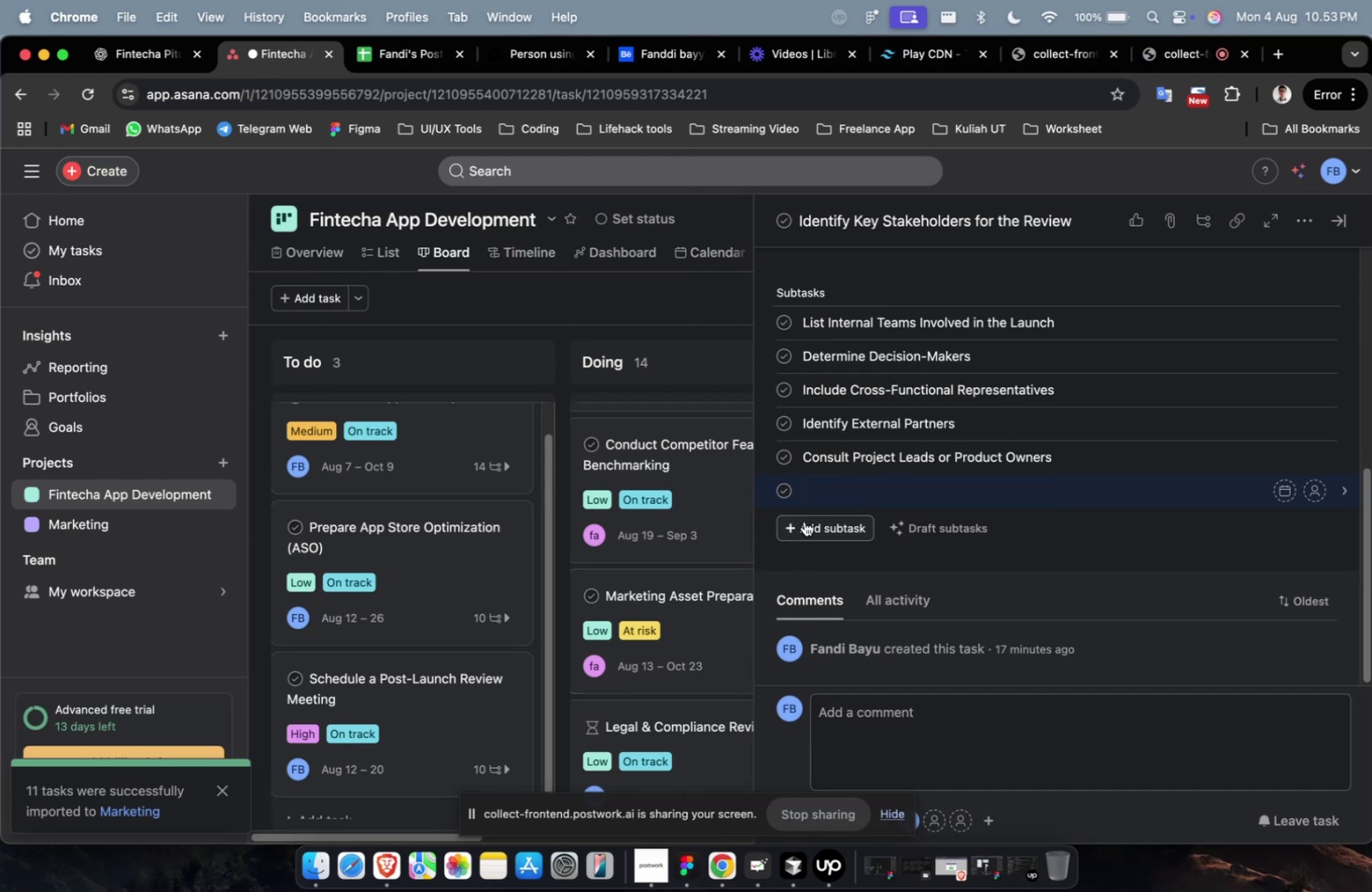 
left_click([156, 67])
 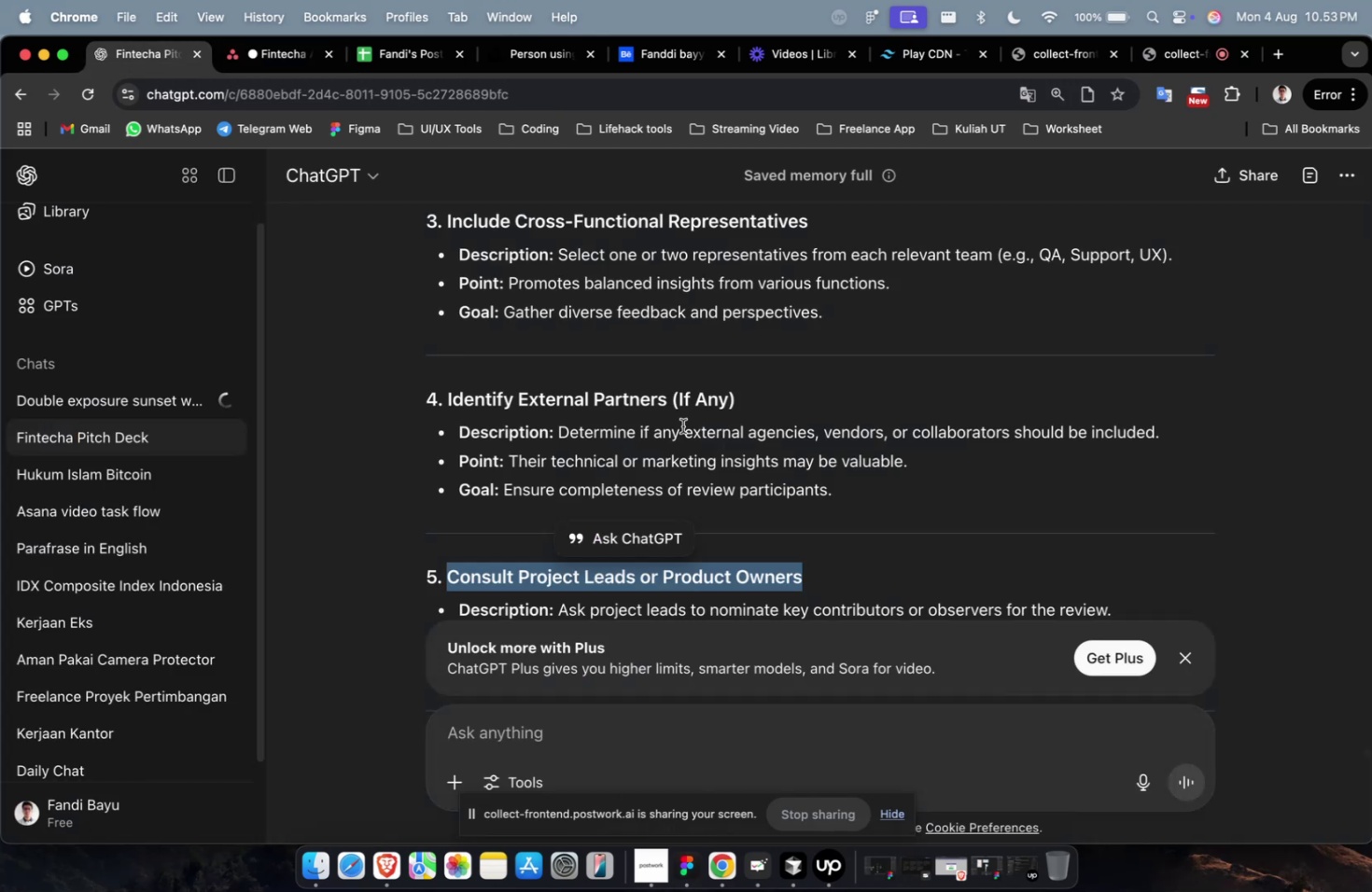 
scroll: coordinate [734, 463], scroll_direction: down, amount: 8.0
 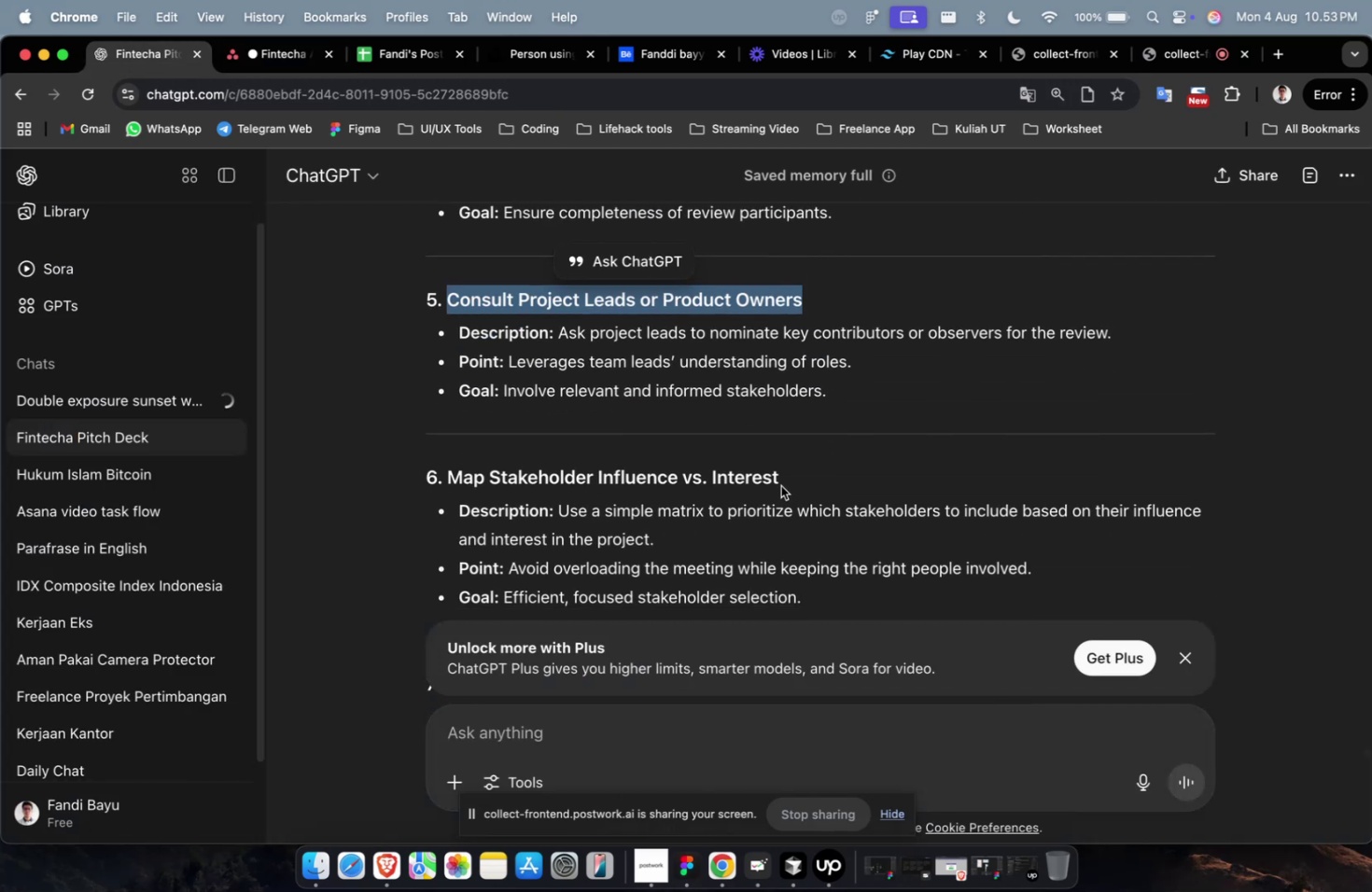 
left_click_drag(start_coordinate=[786, 479], to_coordinate=[447, 478])
 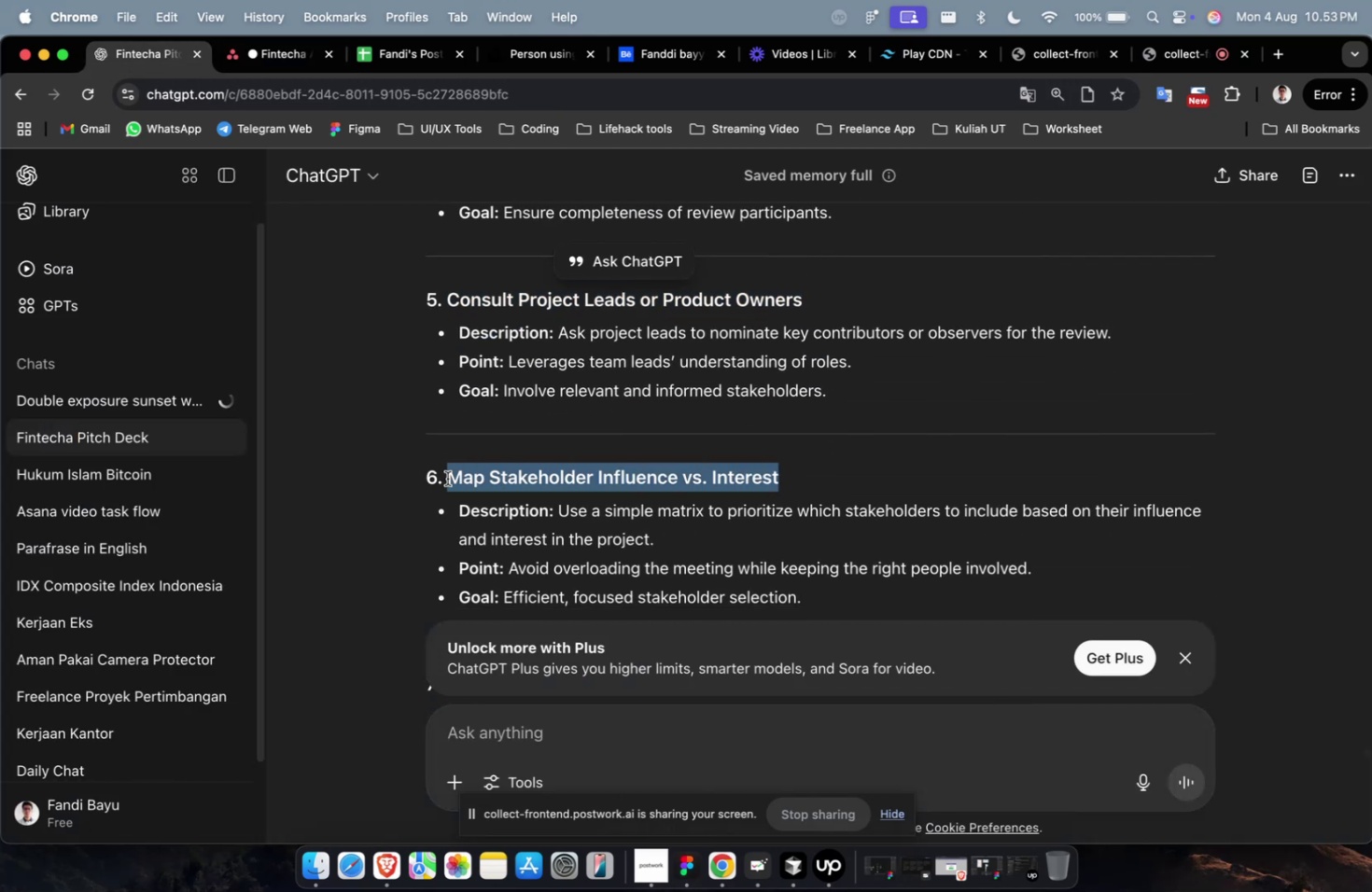 
key(Meta+CommandLeft)
 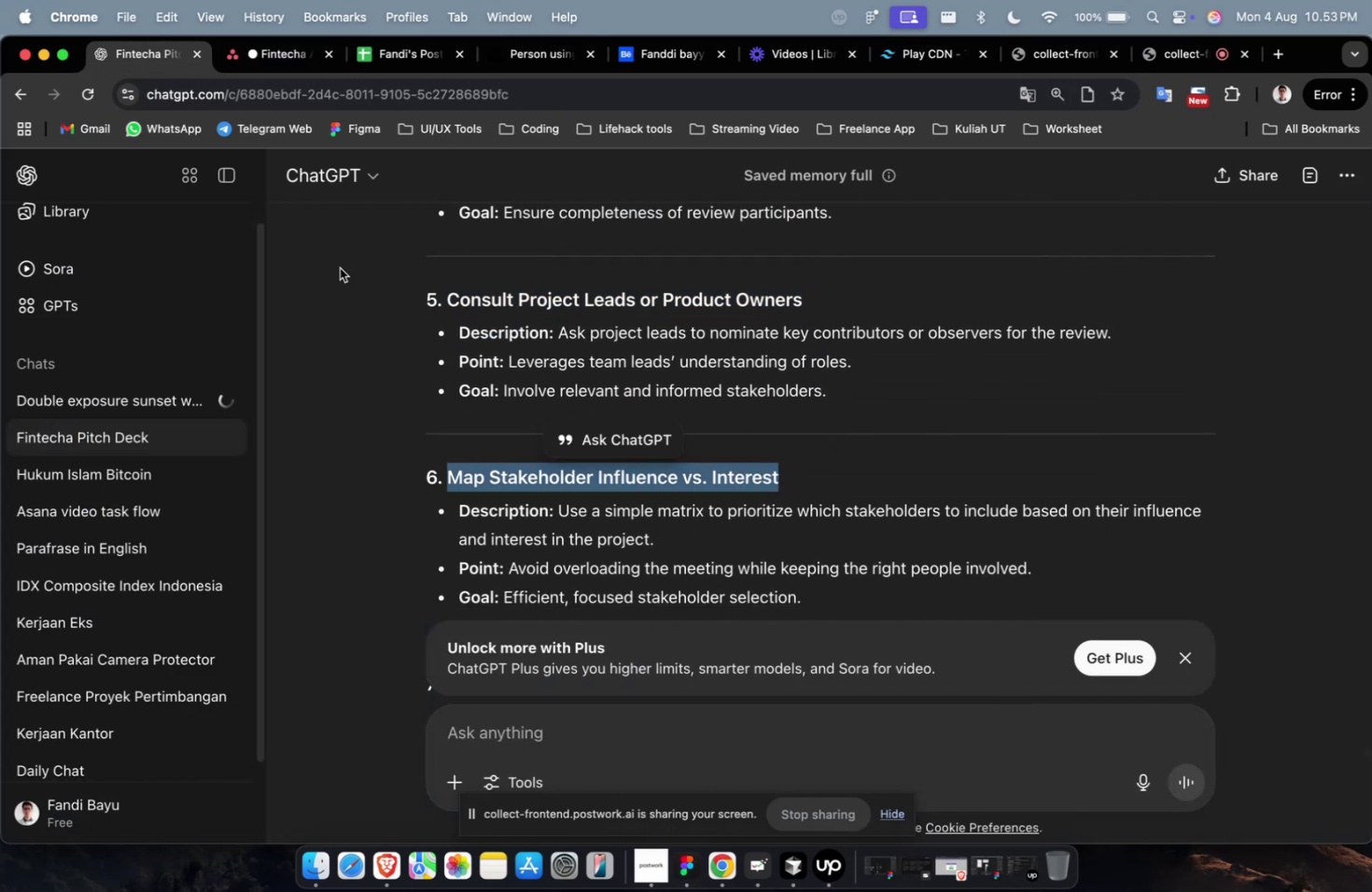 
key(Meta+C)
 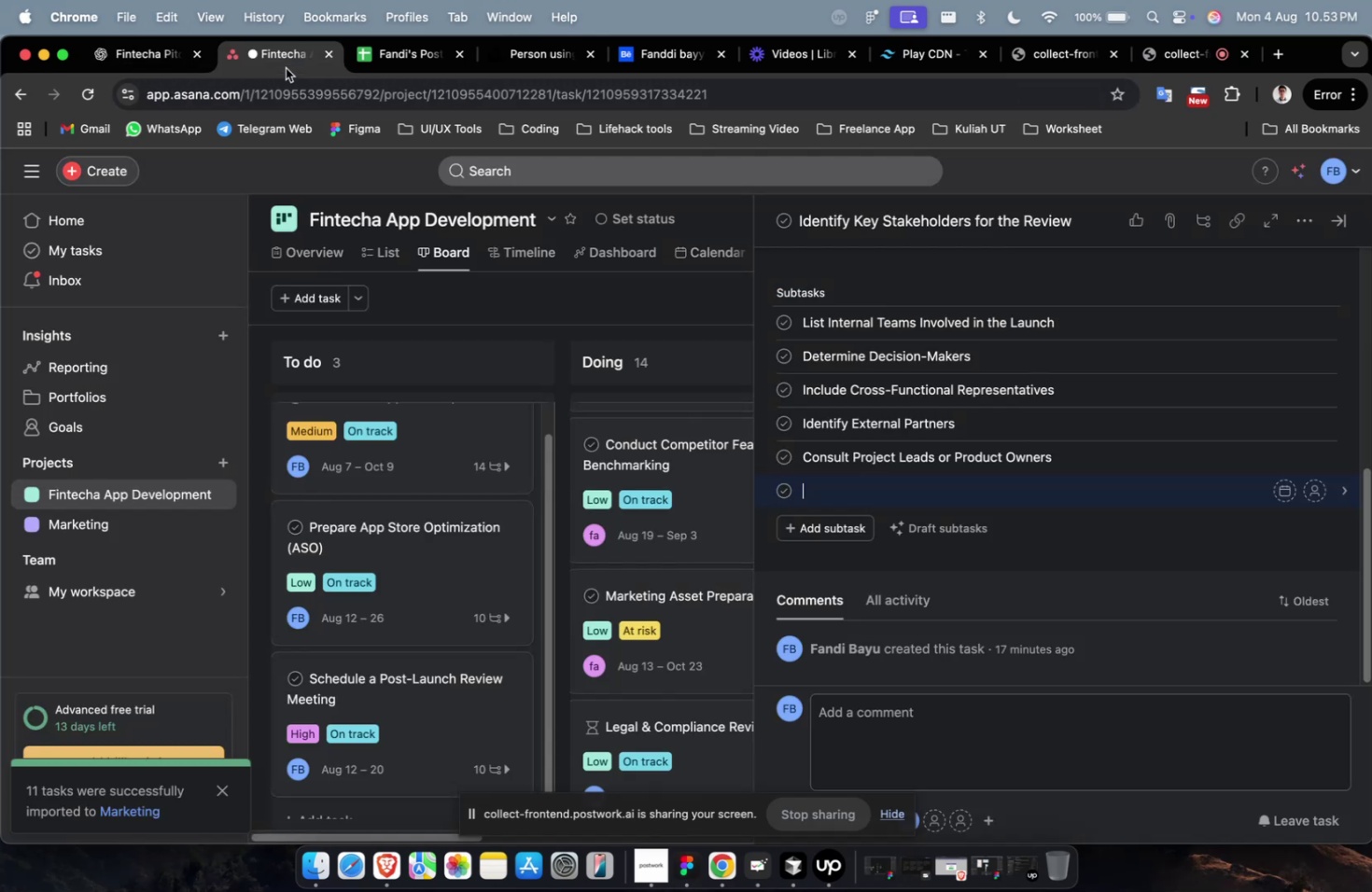 
key(Meta+V)
 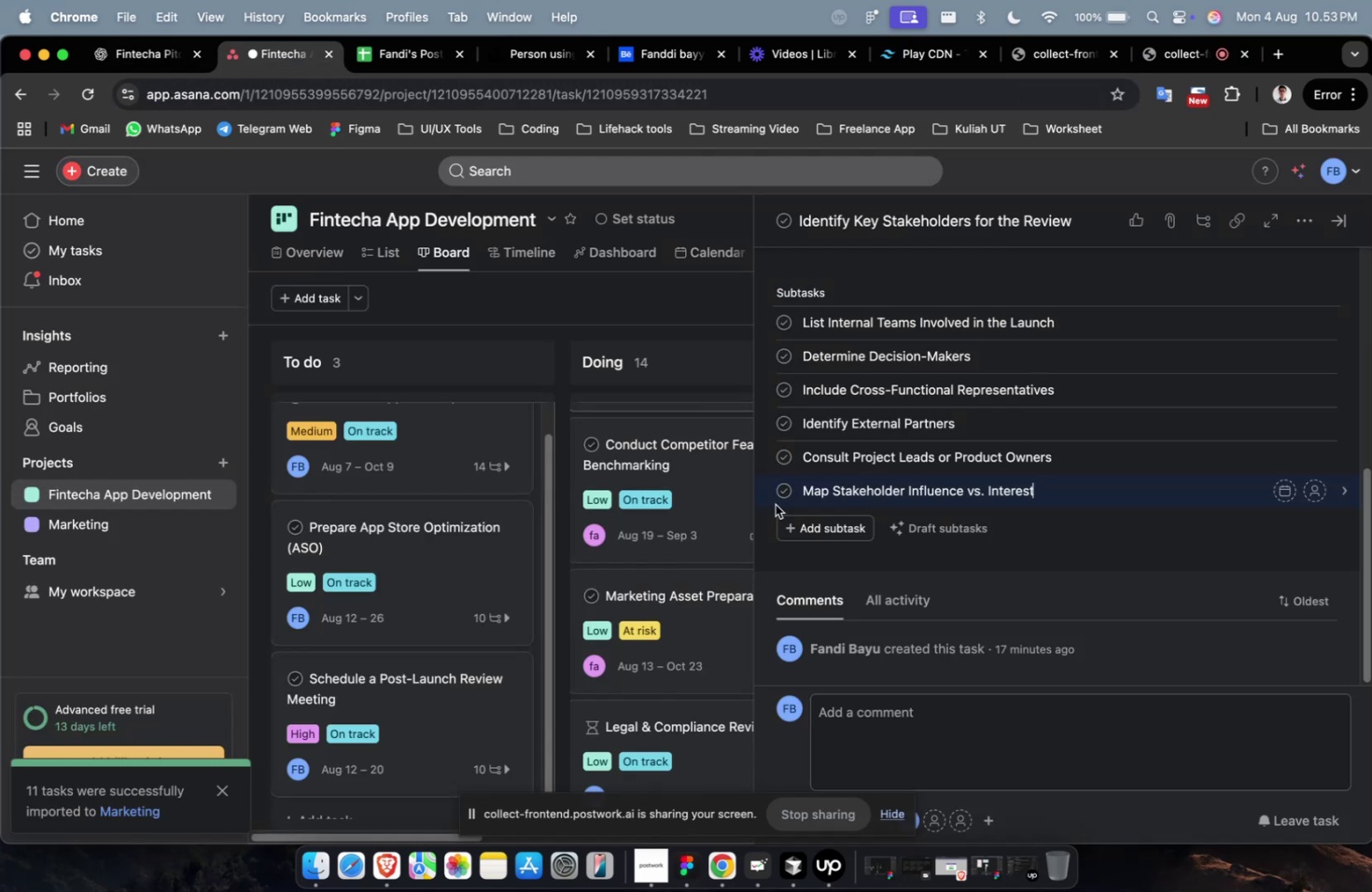 
mouse_move([833, 538])
 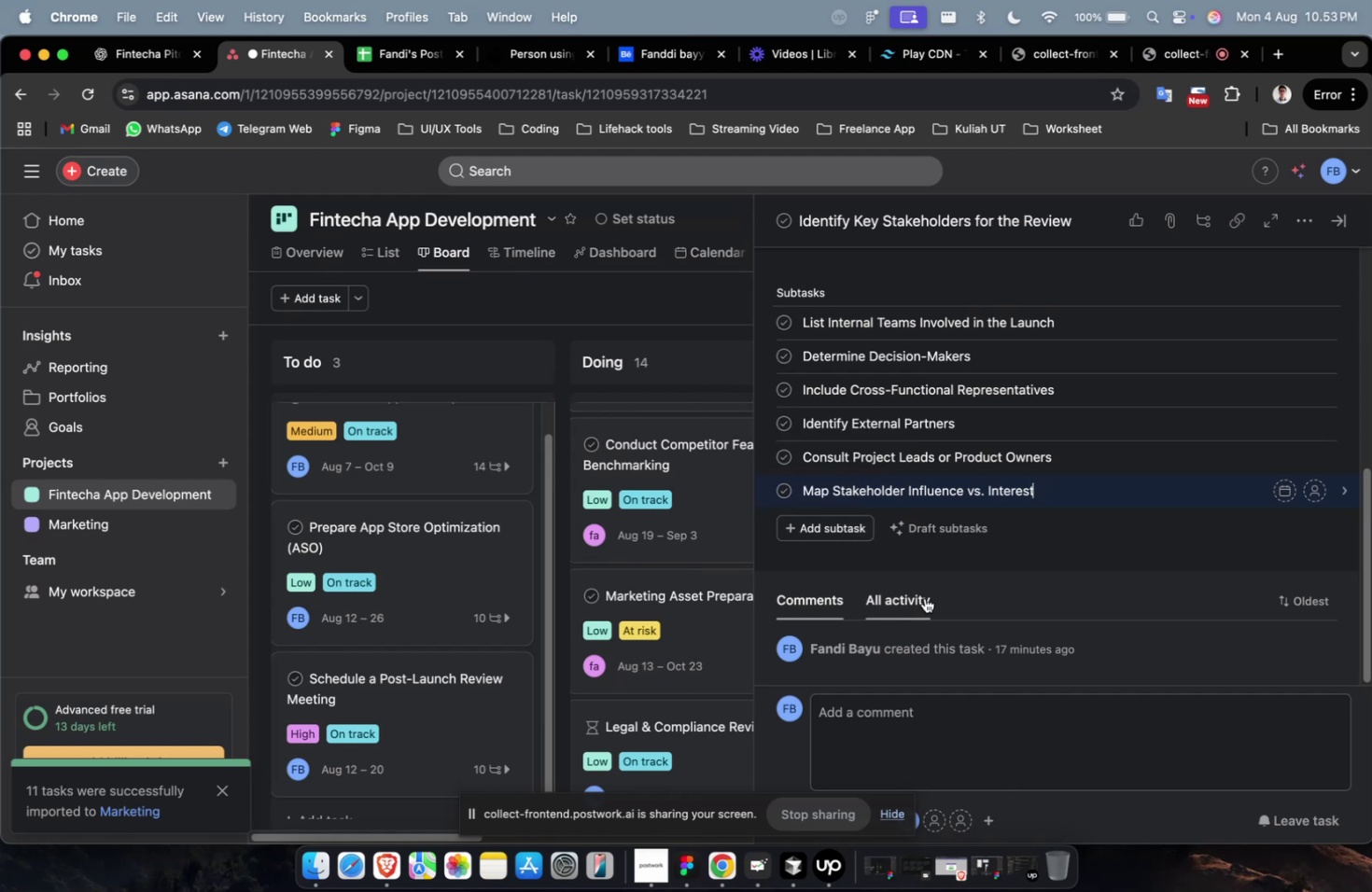 
wait(11.13)
 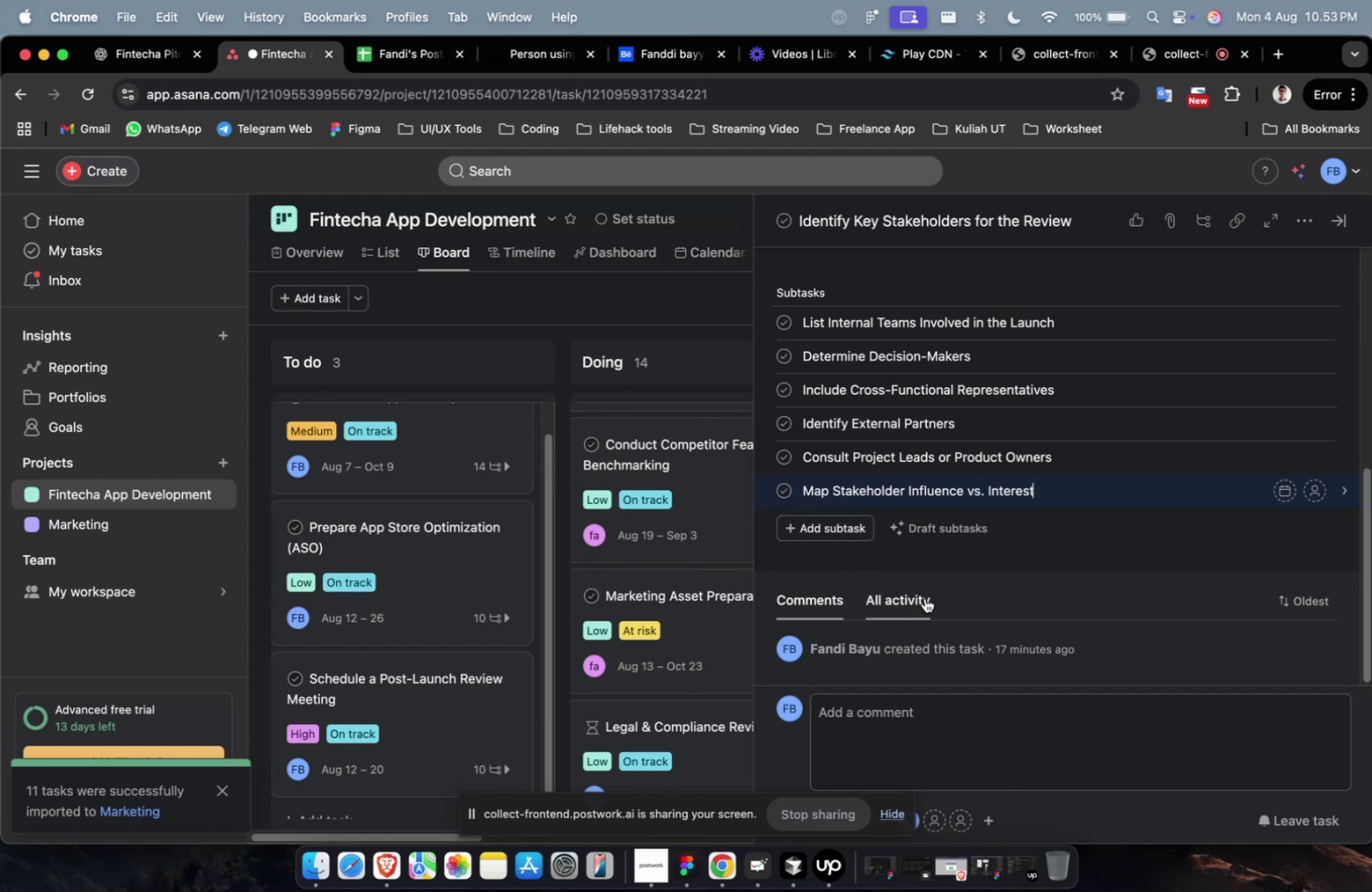 
left_click([119, 61])
 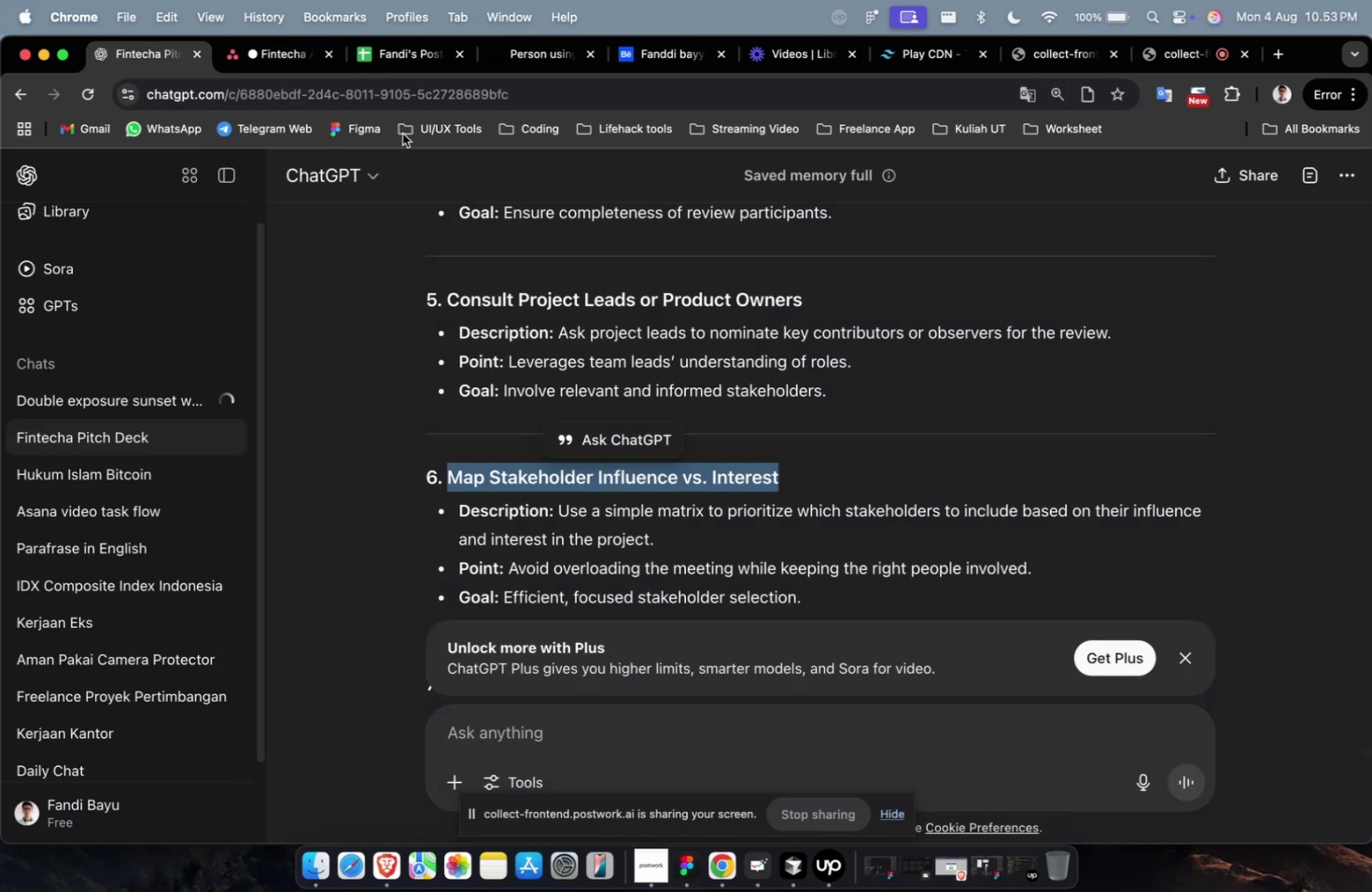 
scroll: coordinate [503, 341], scroll_direction: down, amount: 9.0
 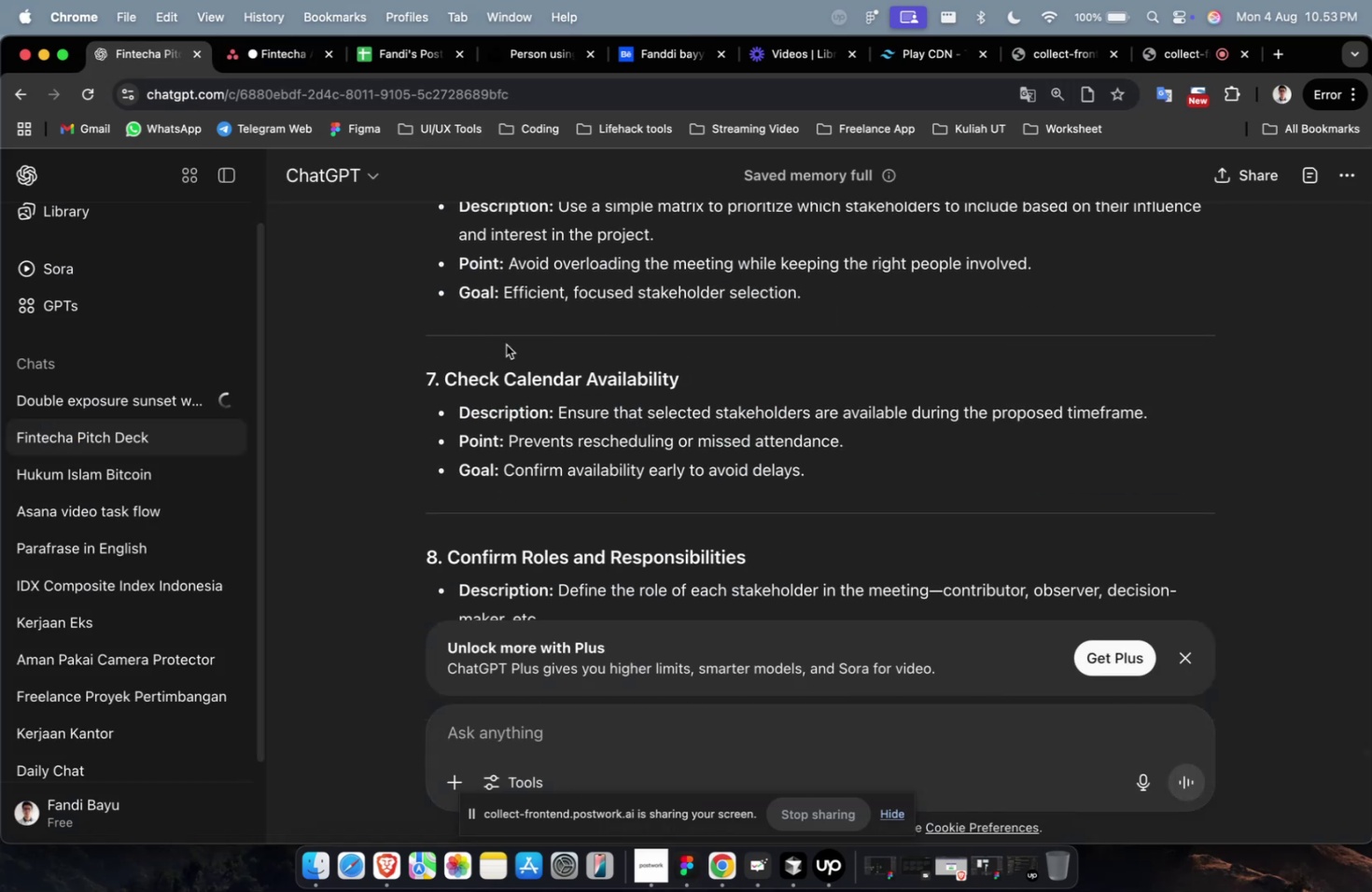 
scroll: coordinate [644, 404], scroll_direction: up, amount: 3.0
 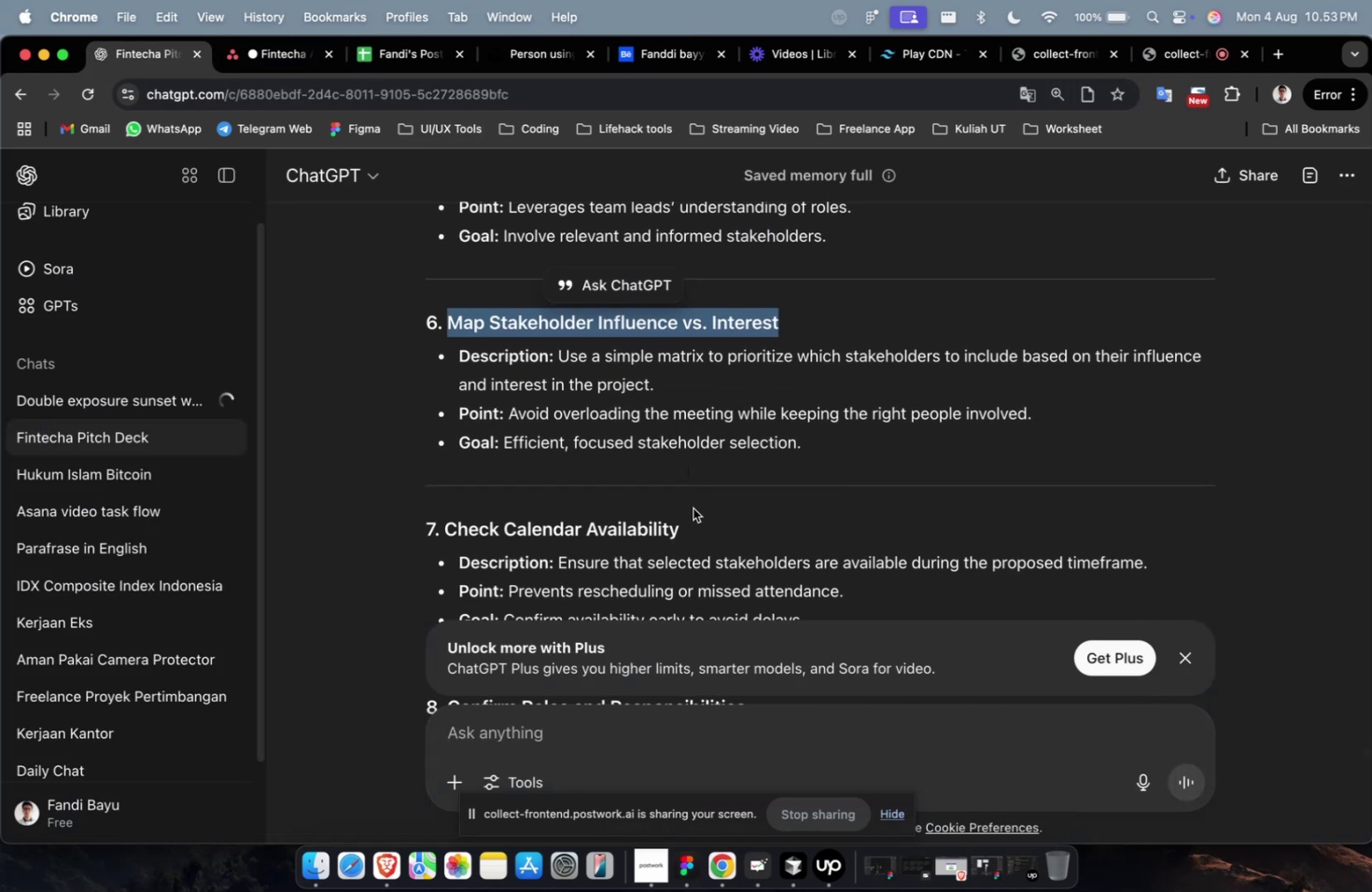 
left_click_drag(start_coordinate=[697, 526], to_coordinate=[445, 537])
 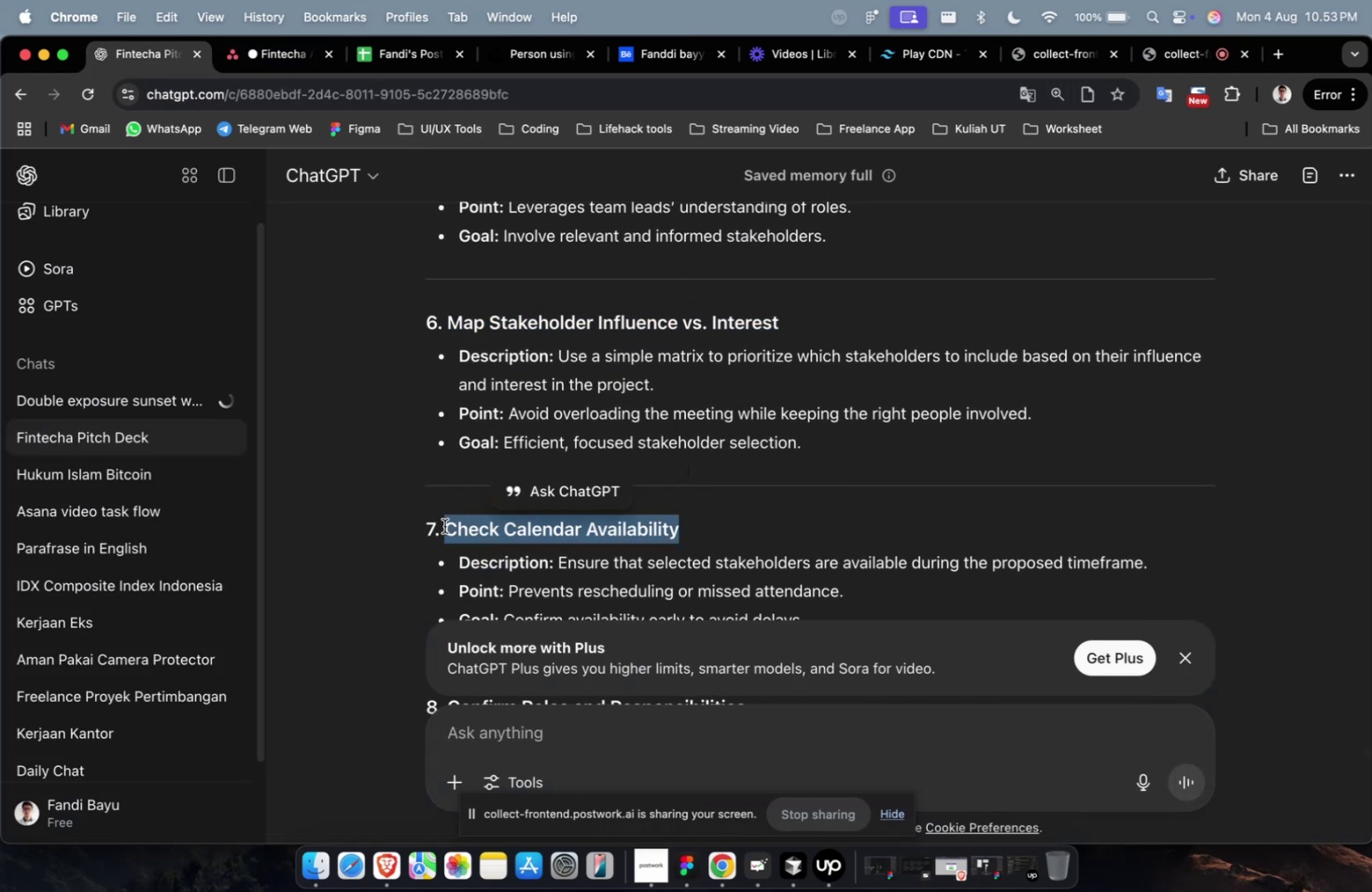 
key(Meta+C)
 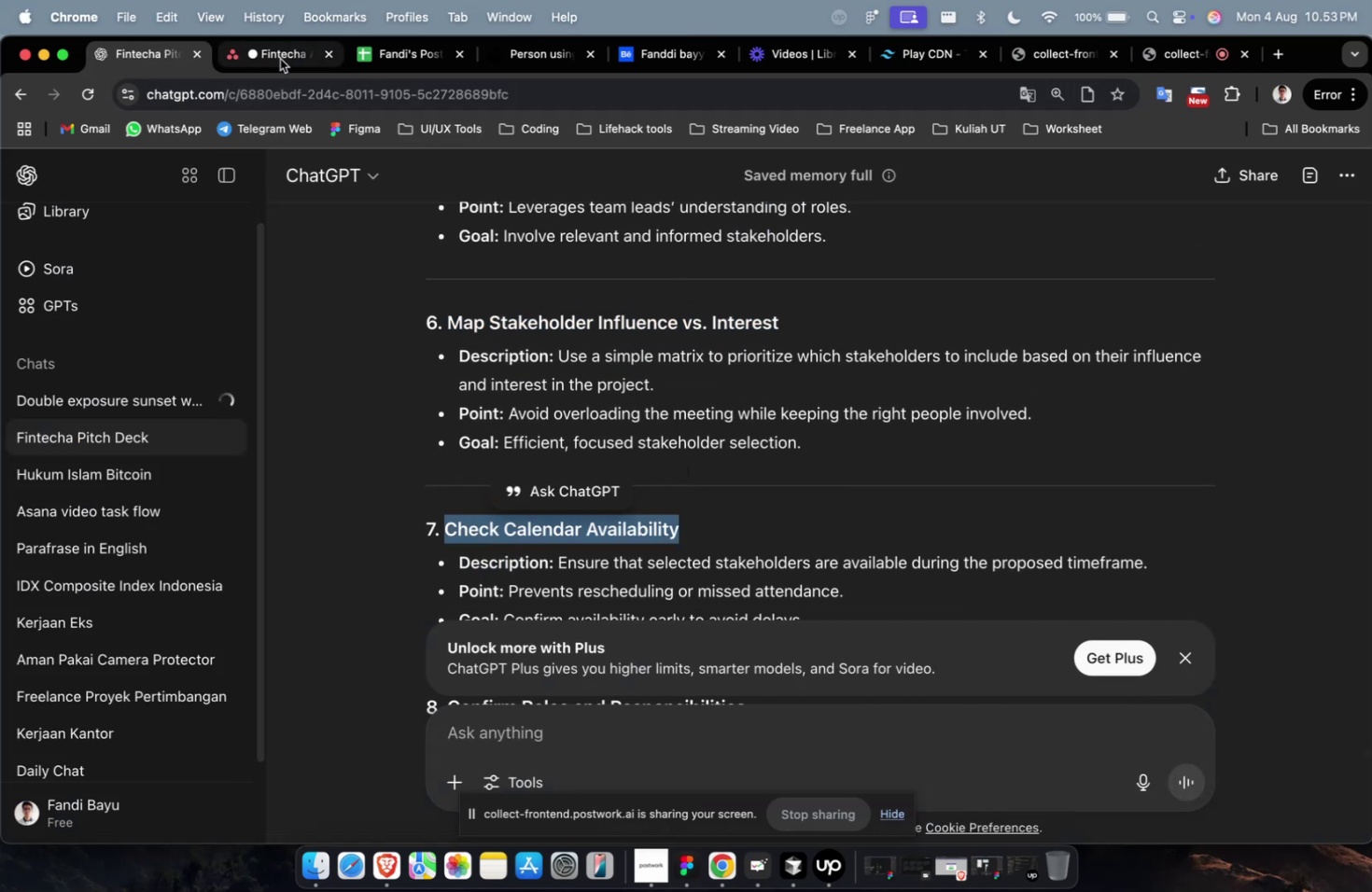 
left_click([280, 59])
 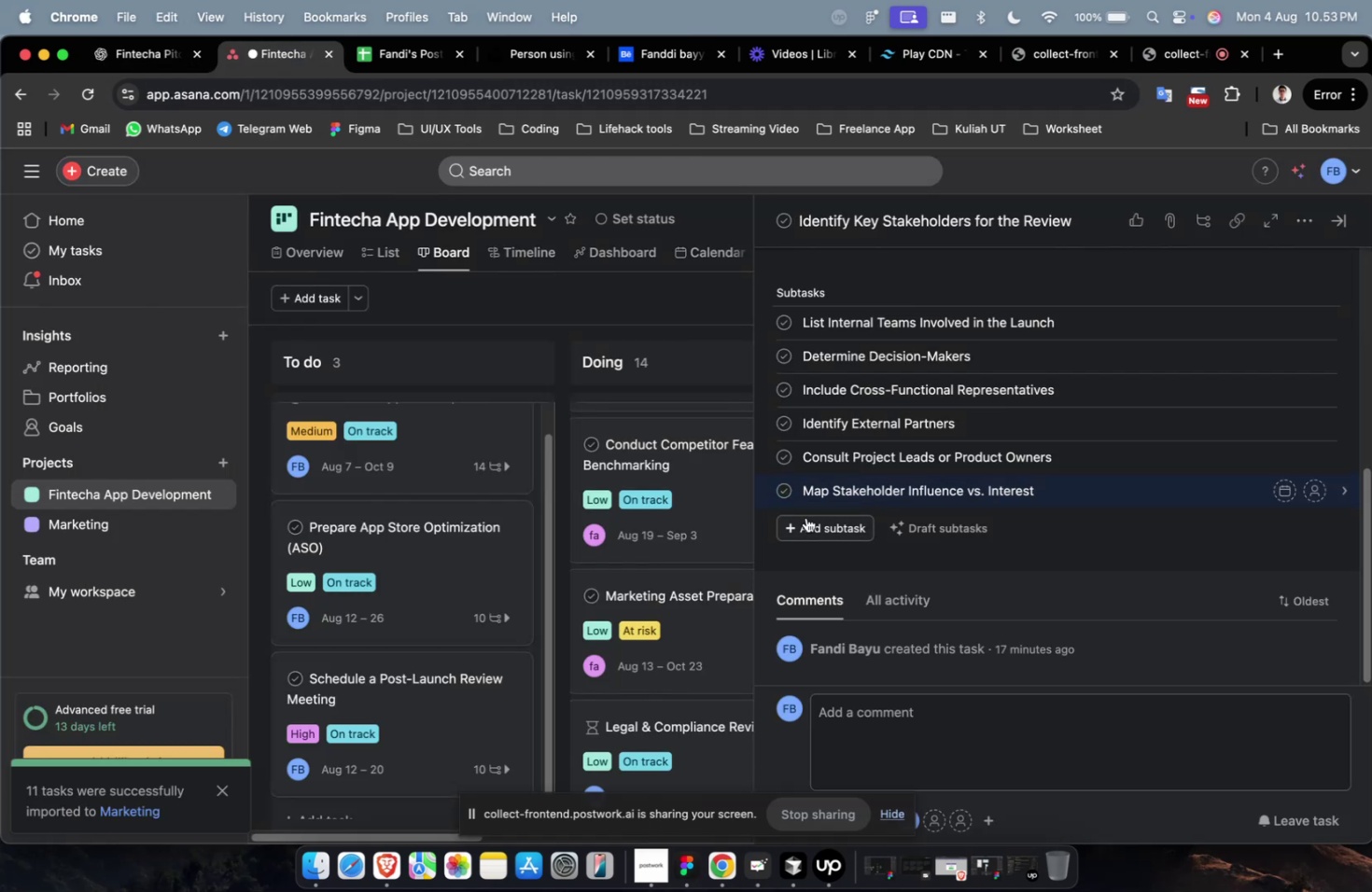 
key(Meta+CommandLeft)
 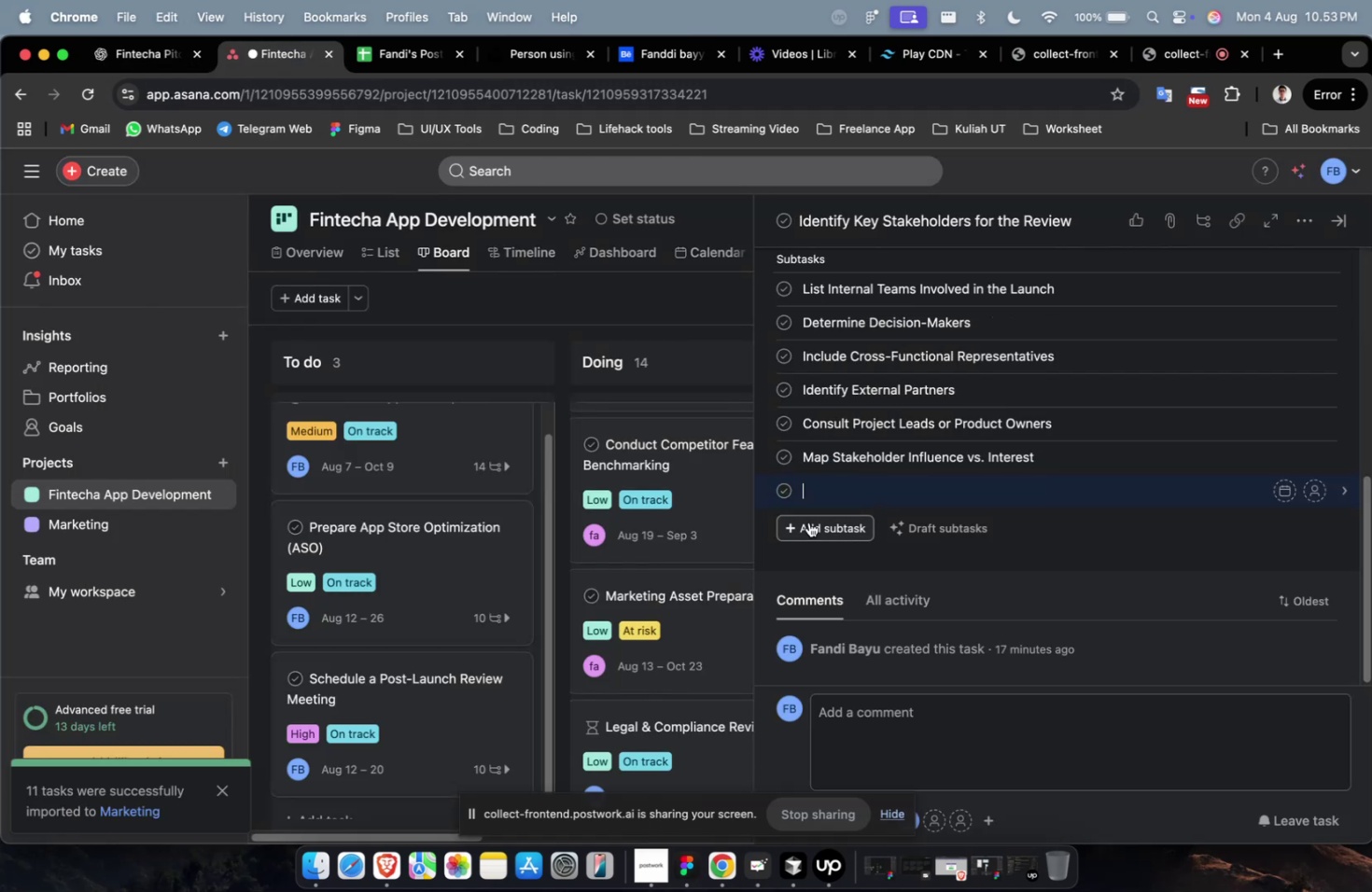 
key(Meta+V)
 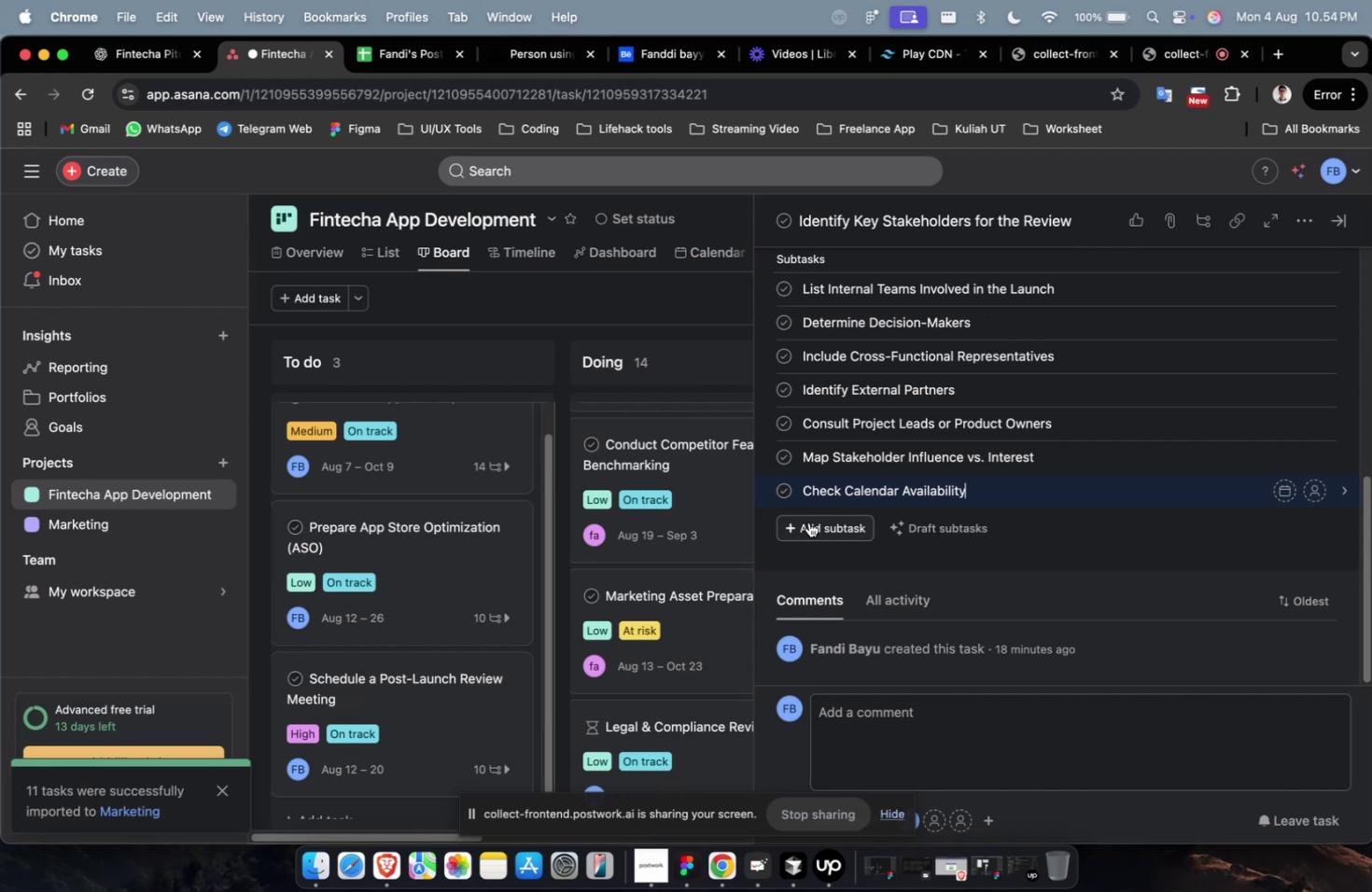 
wait(17.19)
 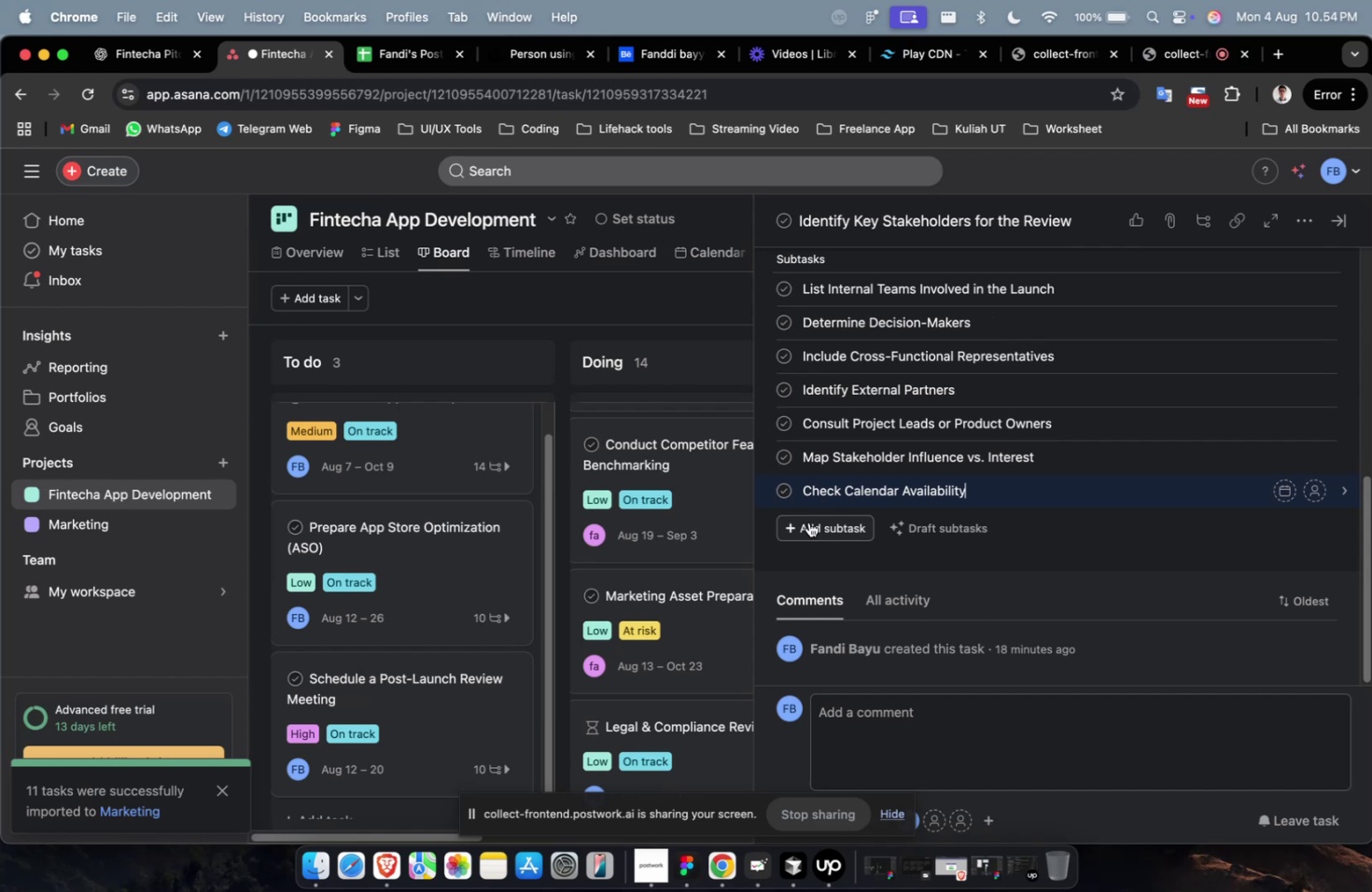 
left_click([154, 55])
 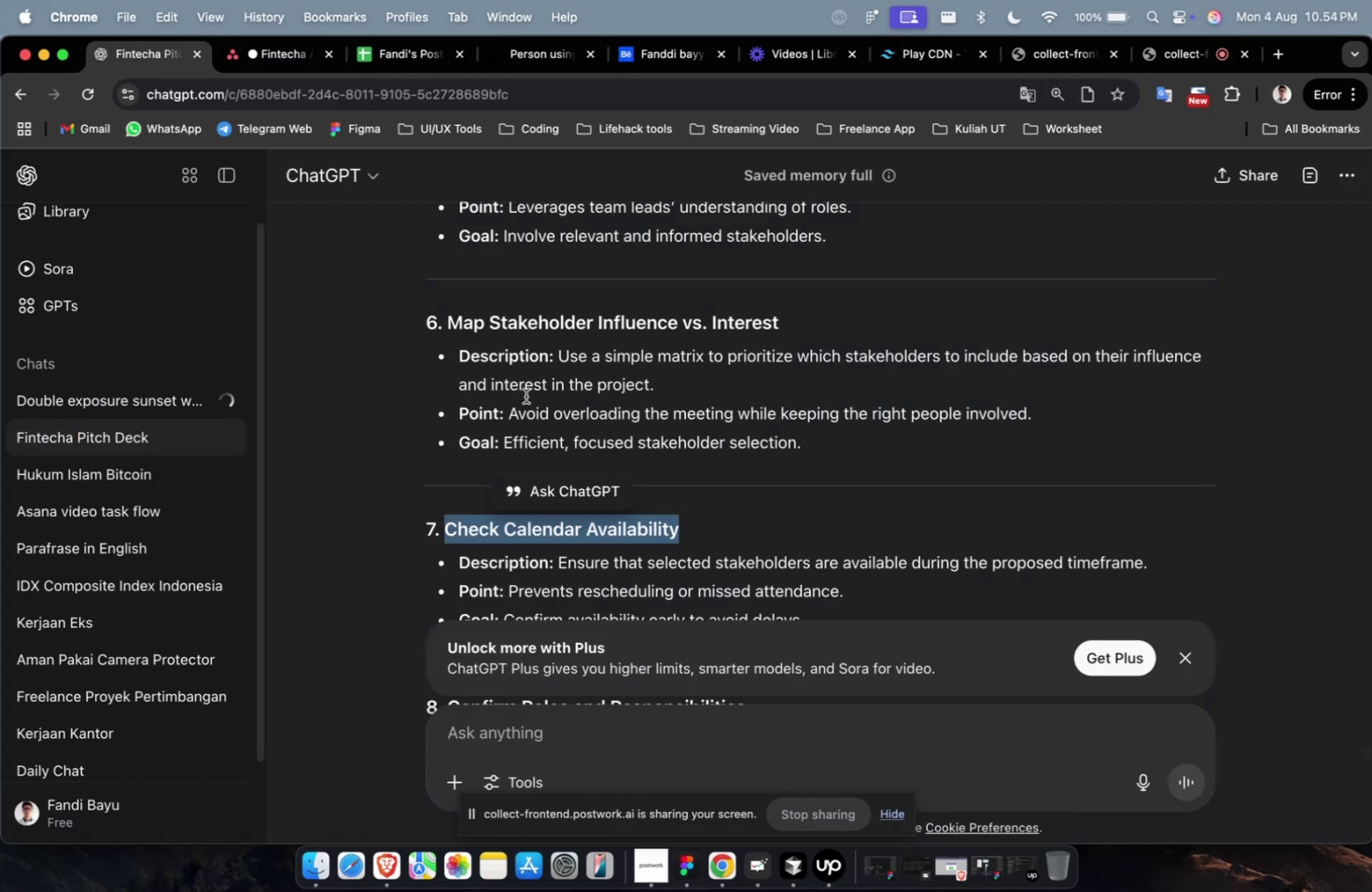 
scroll: coordinate [573, 436], scroll_direction: down, amount: 4.0
 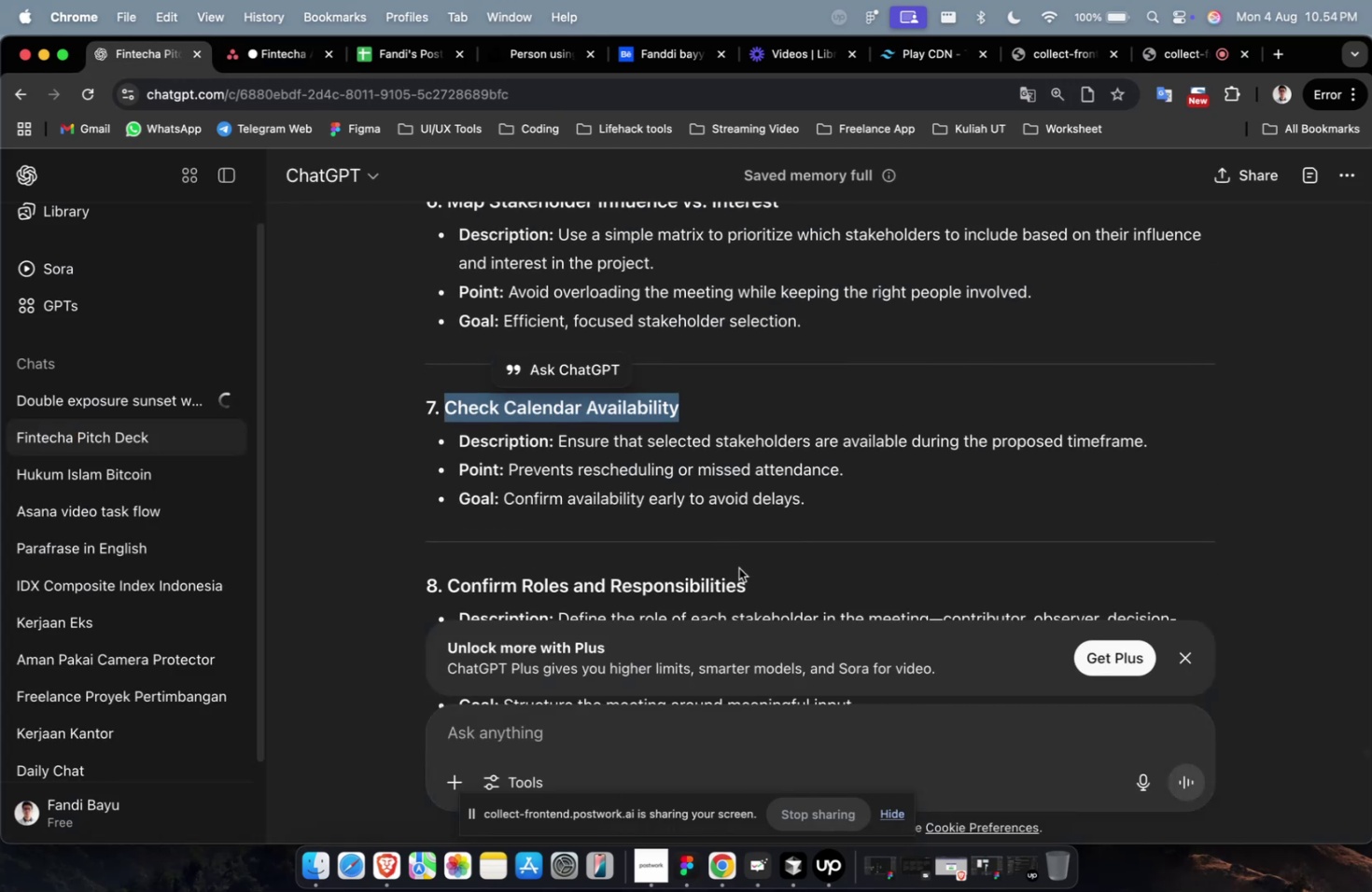 
left_click_drag(start_coordinate=[752, 584], to_coordinate=[448, 583])
 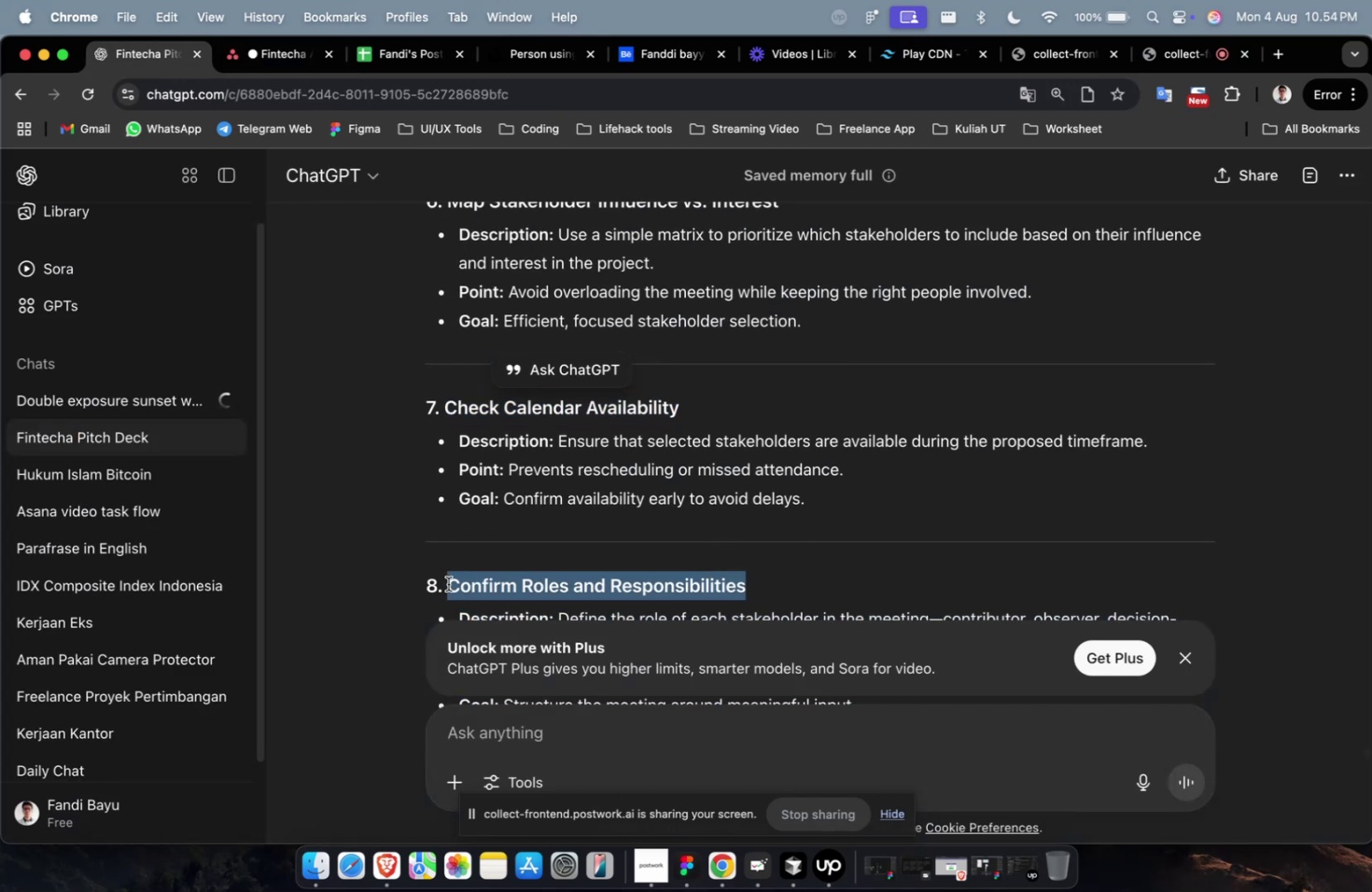 
key(Meta+C)
 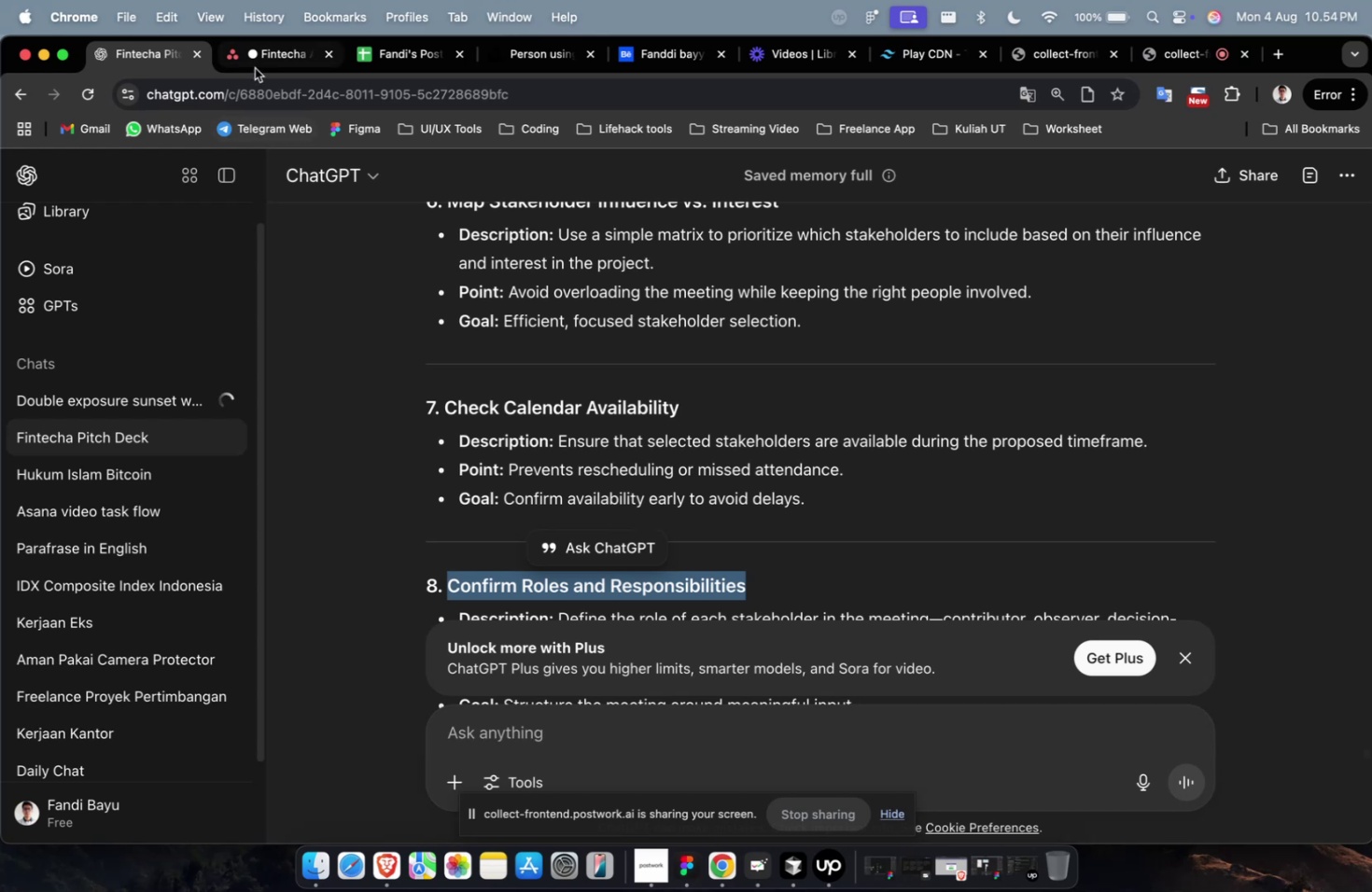 
left_click([263, 64])
 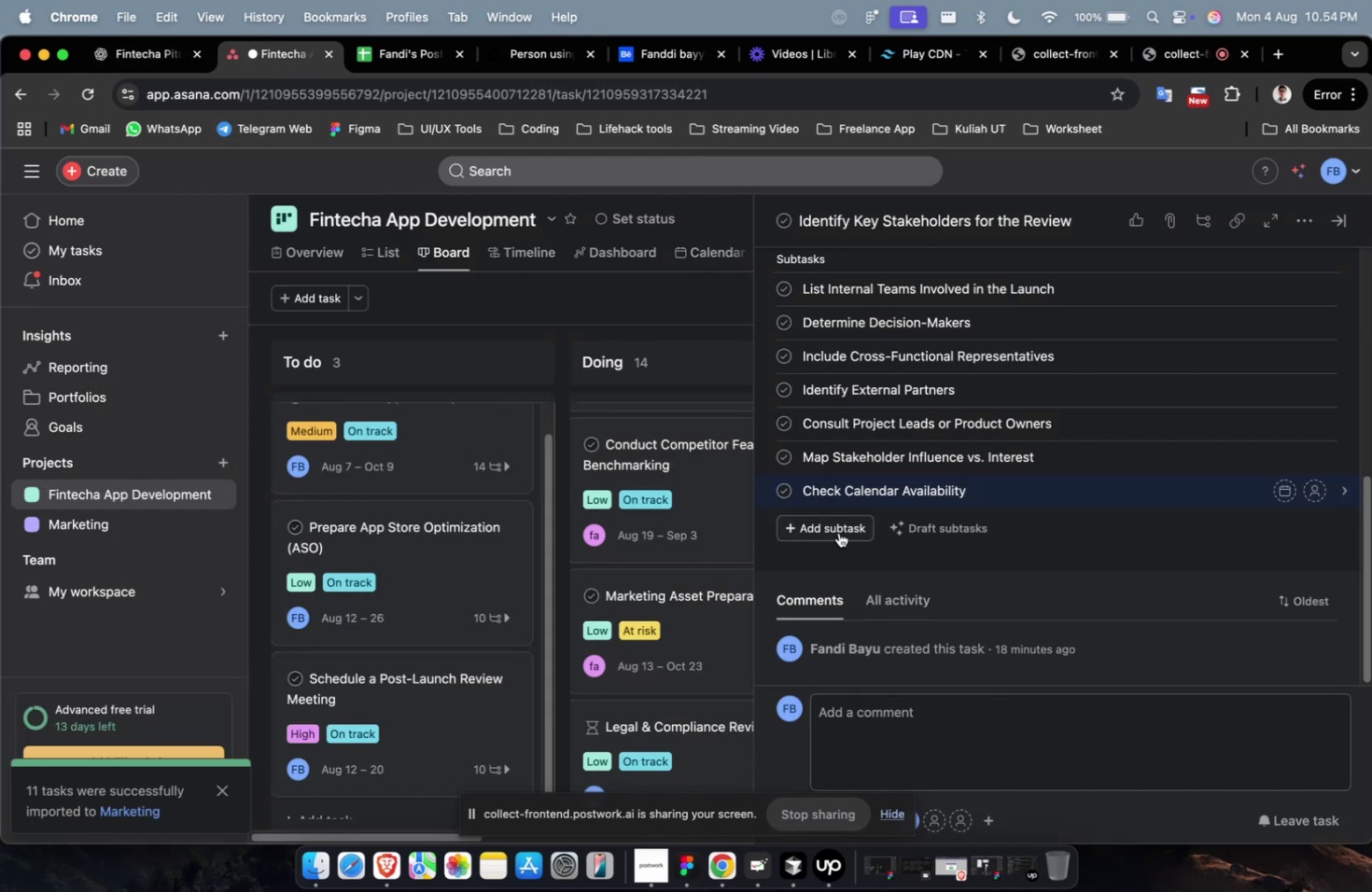 
left_click([838, 532])
 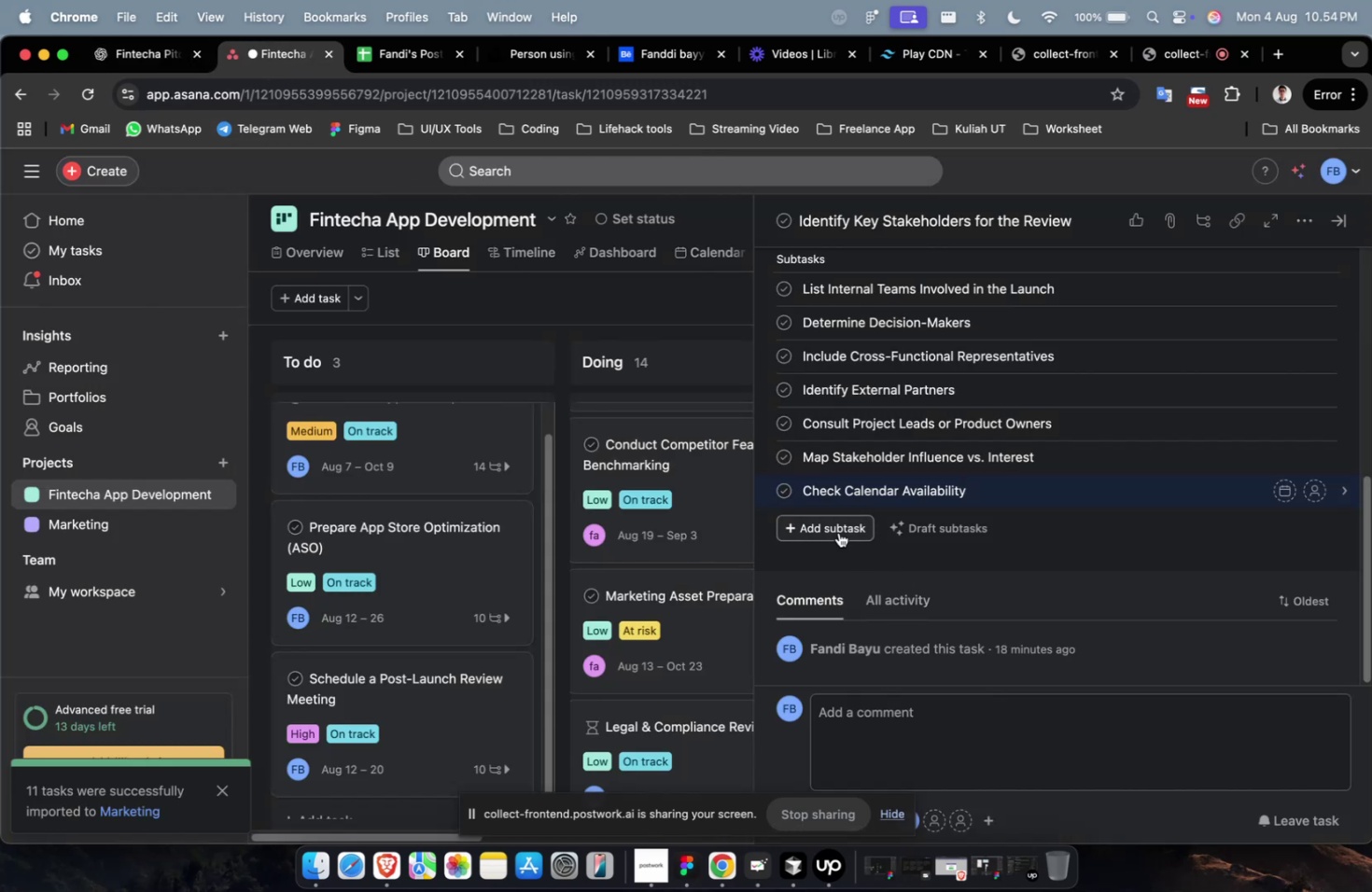 
key(Meta+V)
 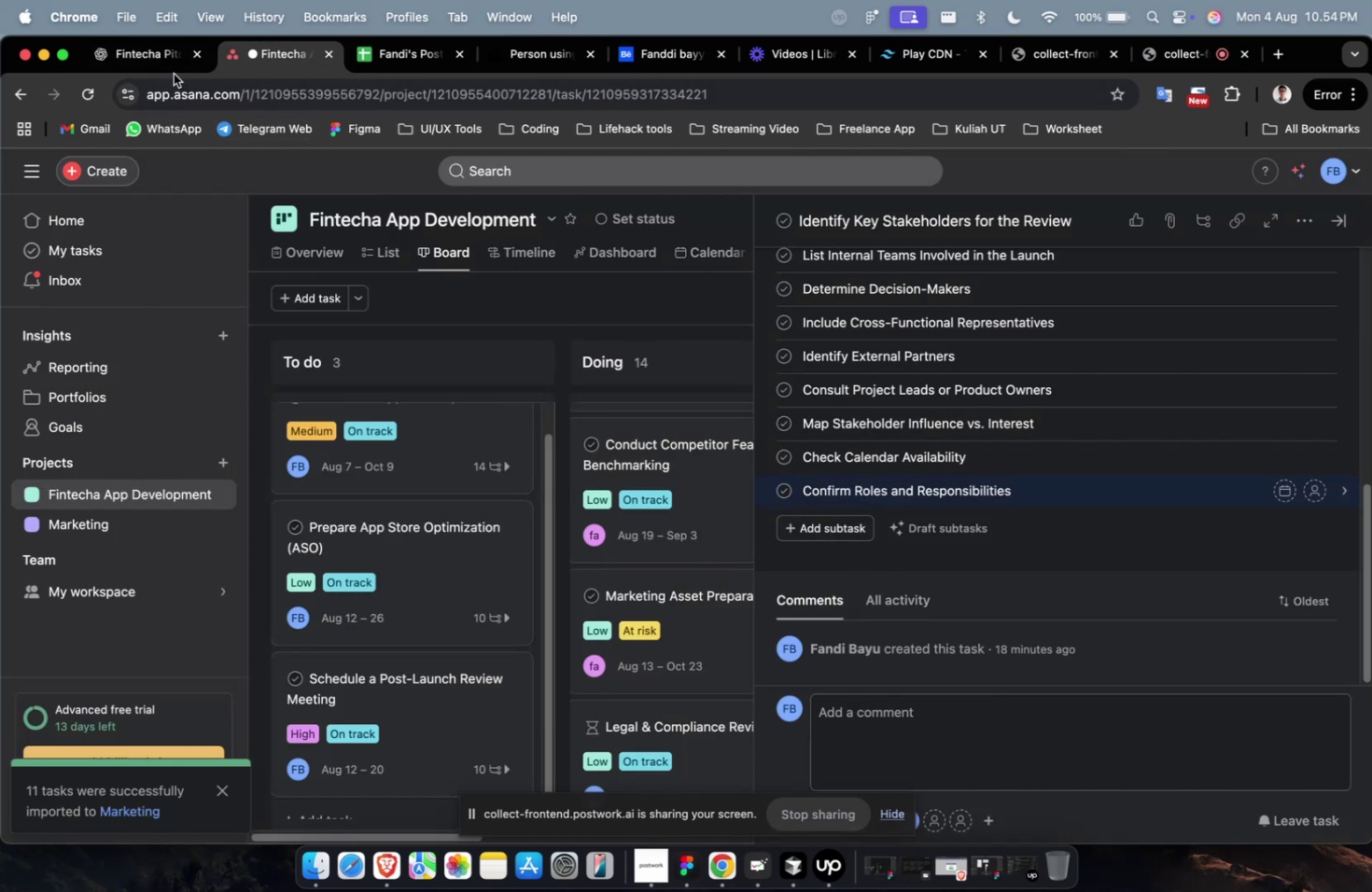 
double_click([168, 63])
 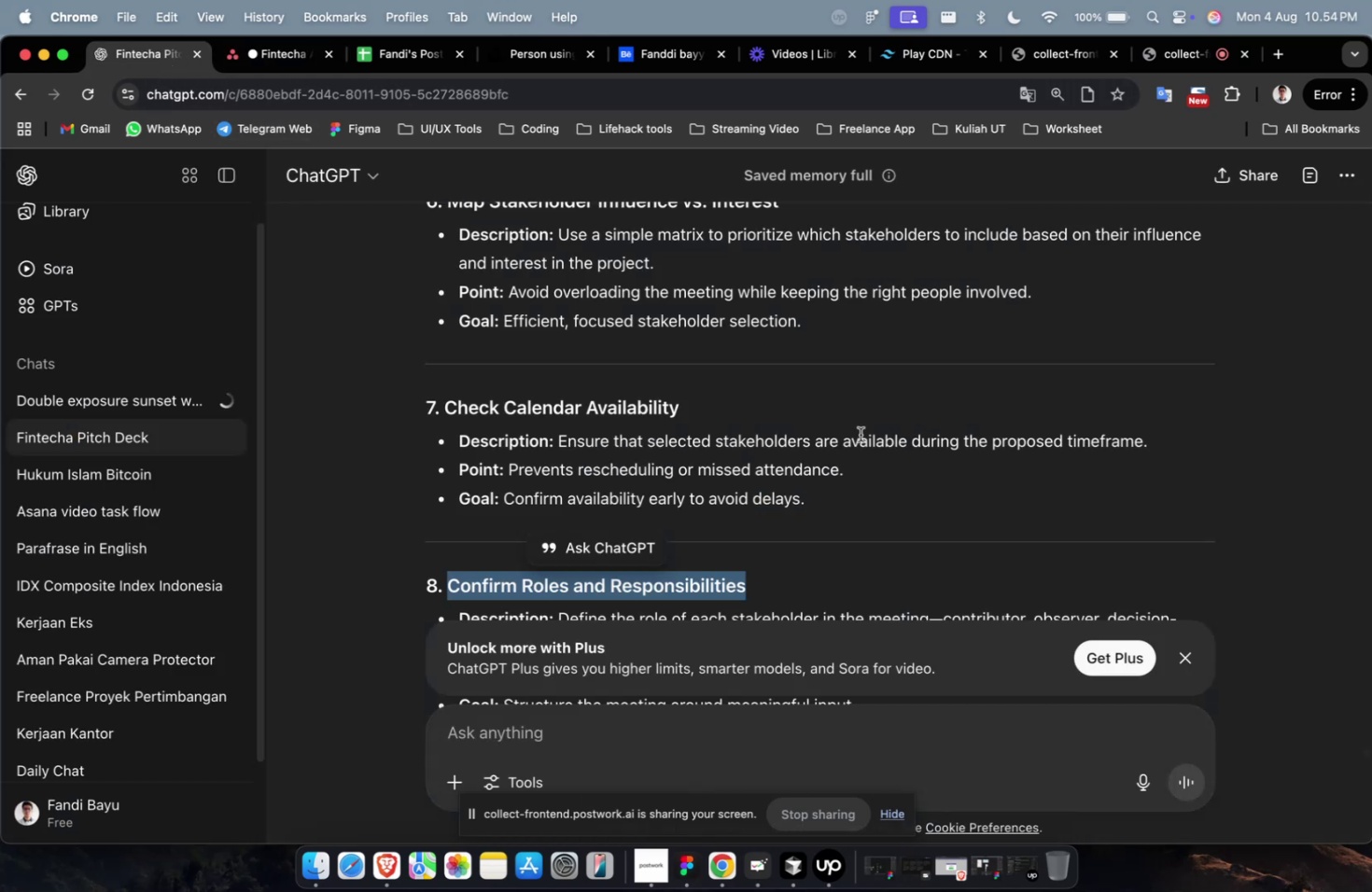 
scroll: coordinate [860, 434], scroll_direction: down, amount: 9.0
 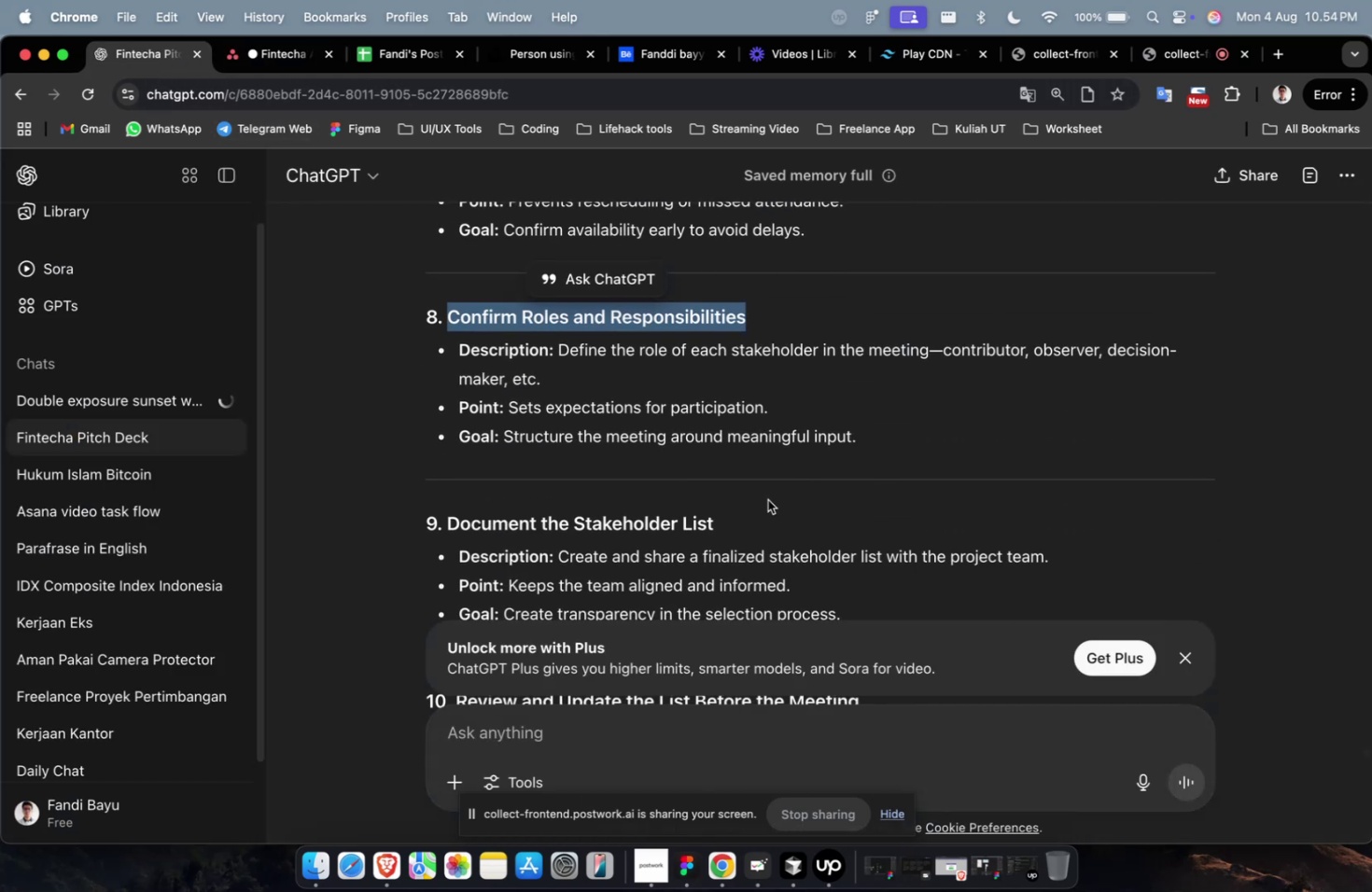 
left_click_drag(start_coordinate=[753, 515], to_coordinate=[448, 527])
 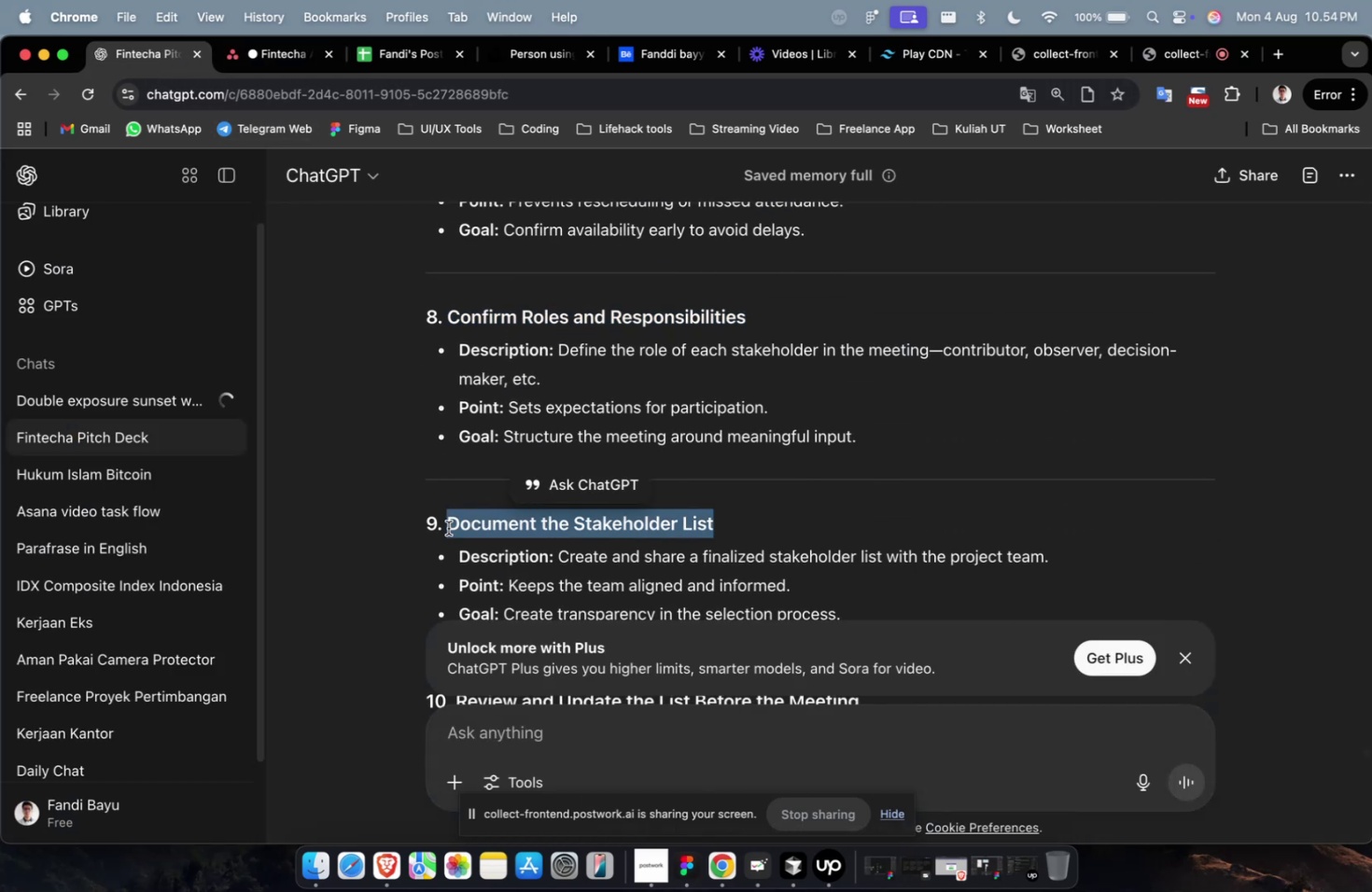 
key(Meta+C)
 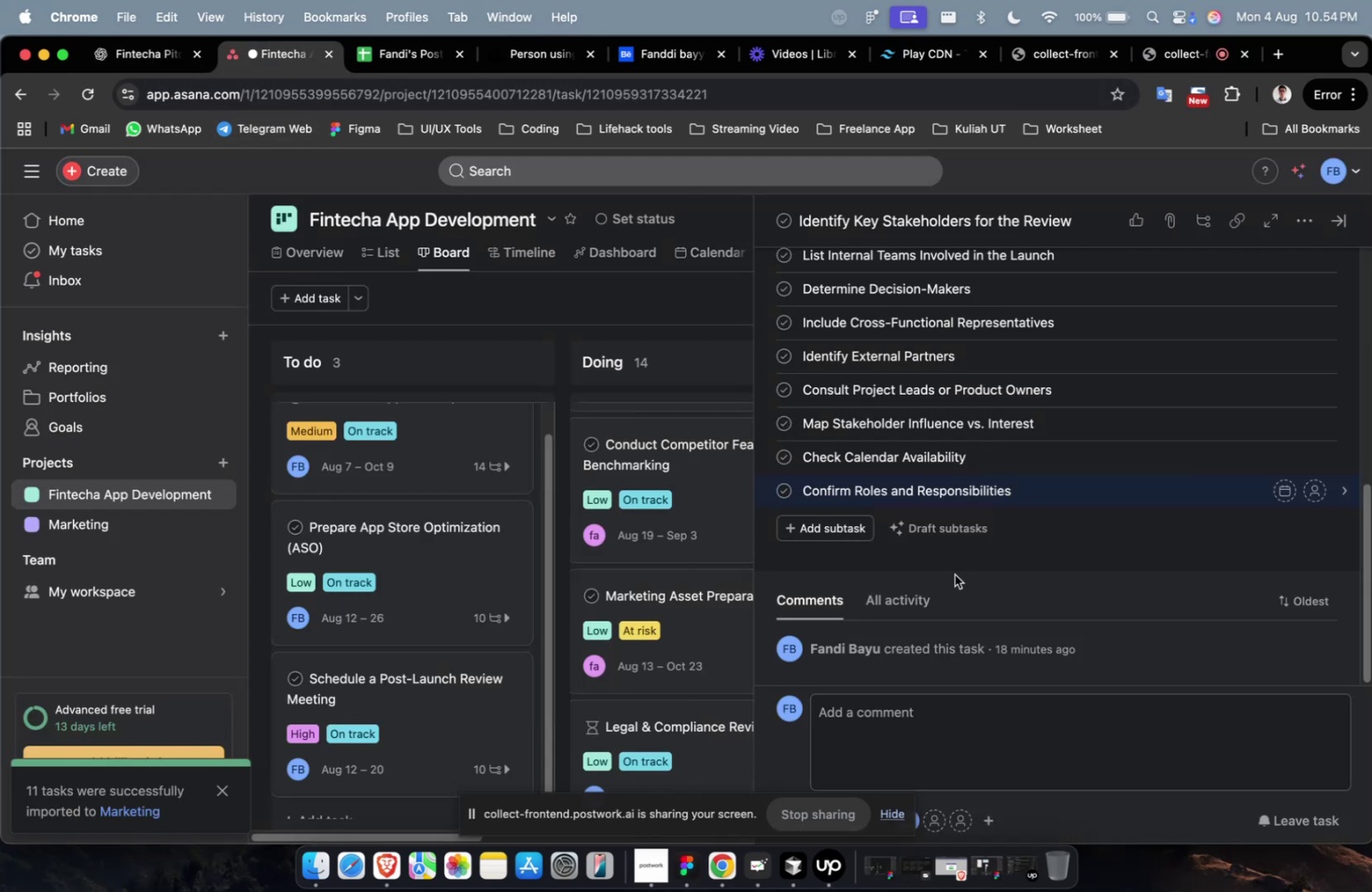 
left_click([828, 499])
 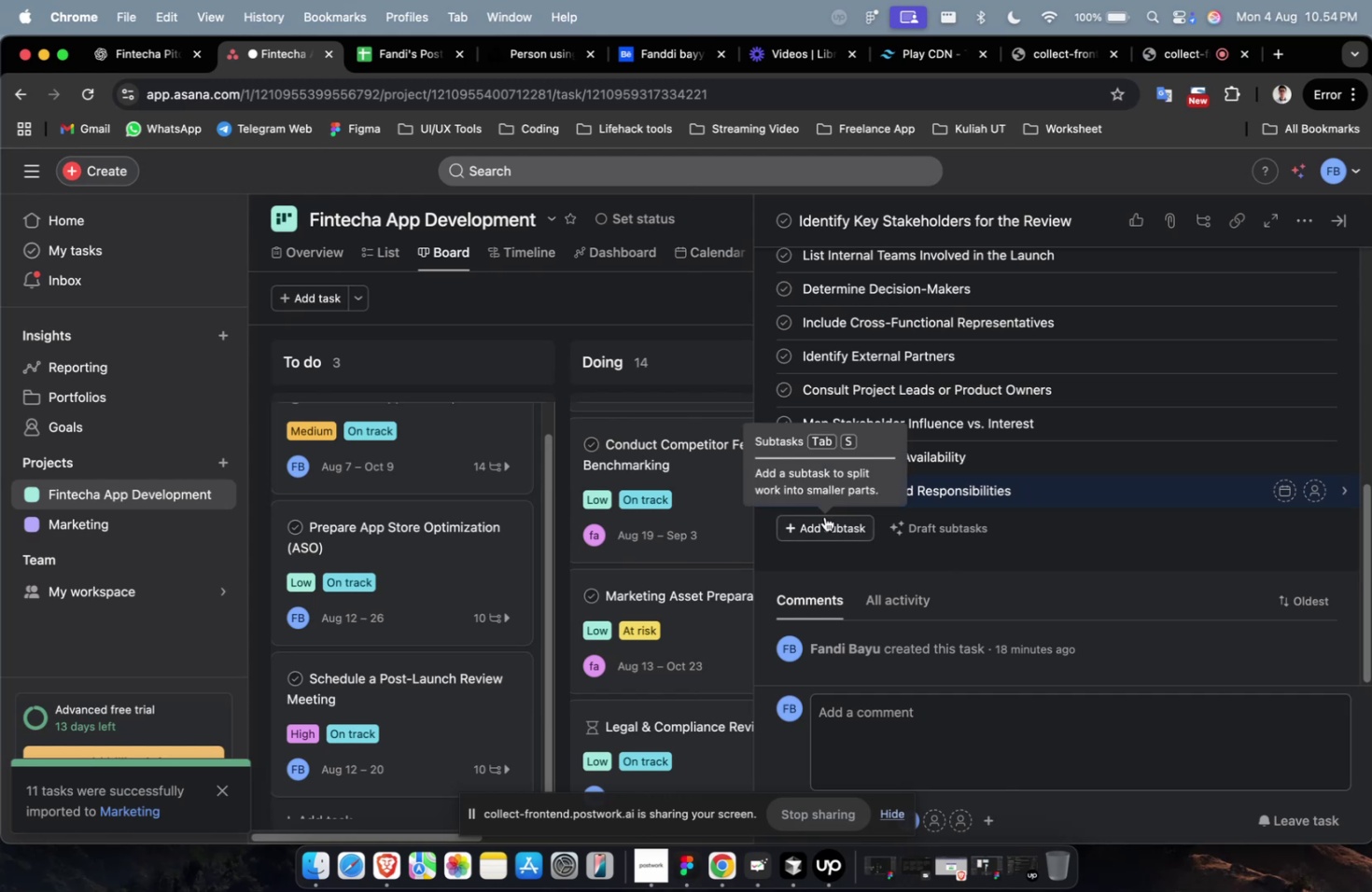 
double_click([825, 516])
 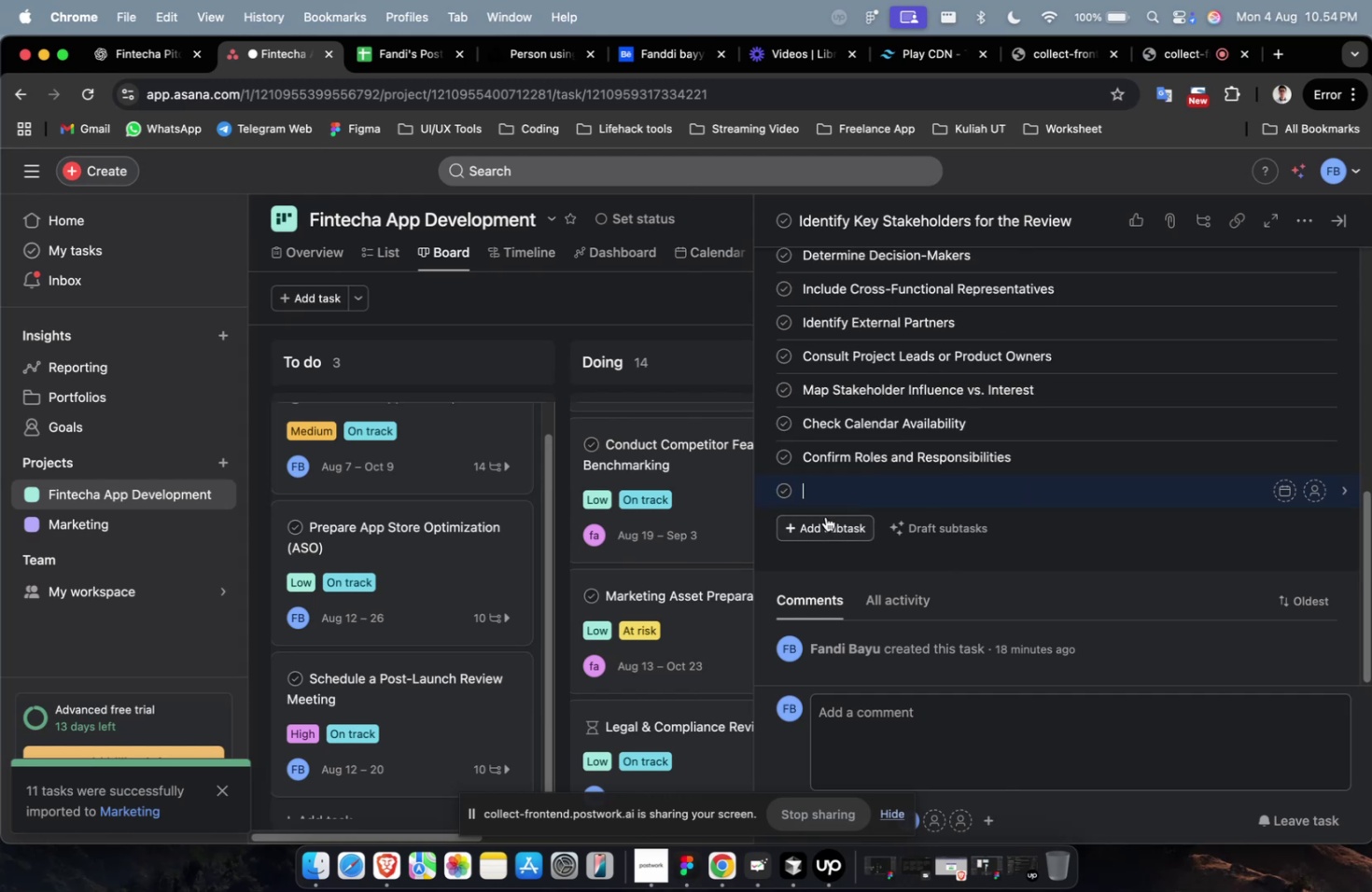 
key(Meta+V)
 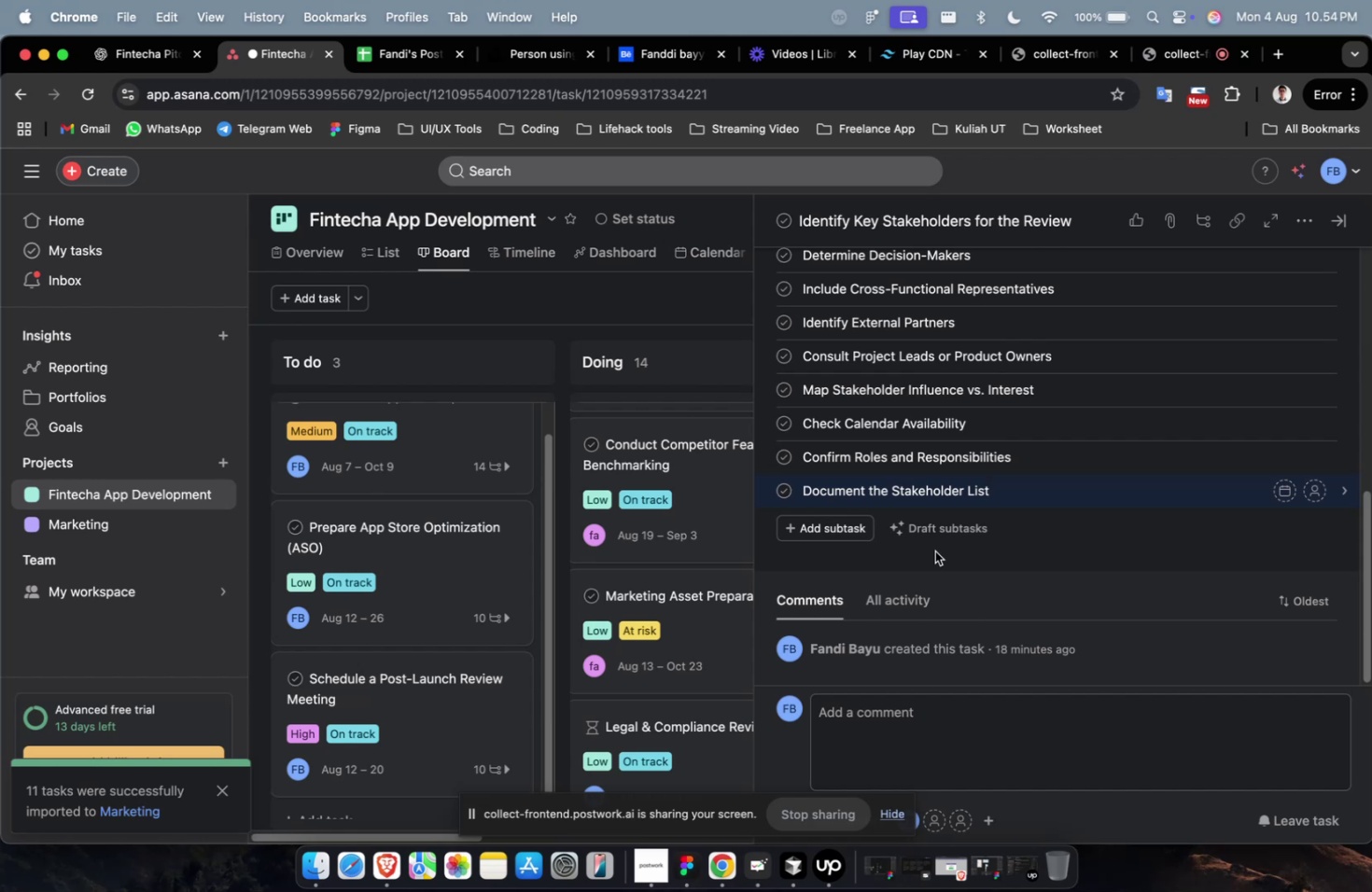 
wait(16.63)
 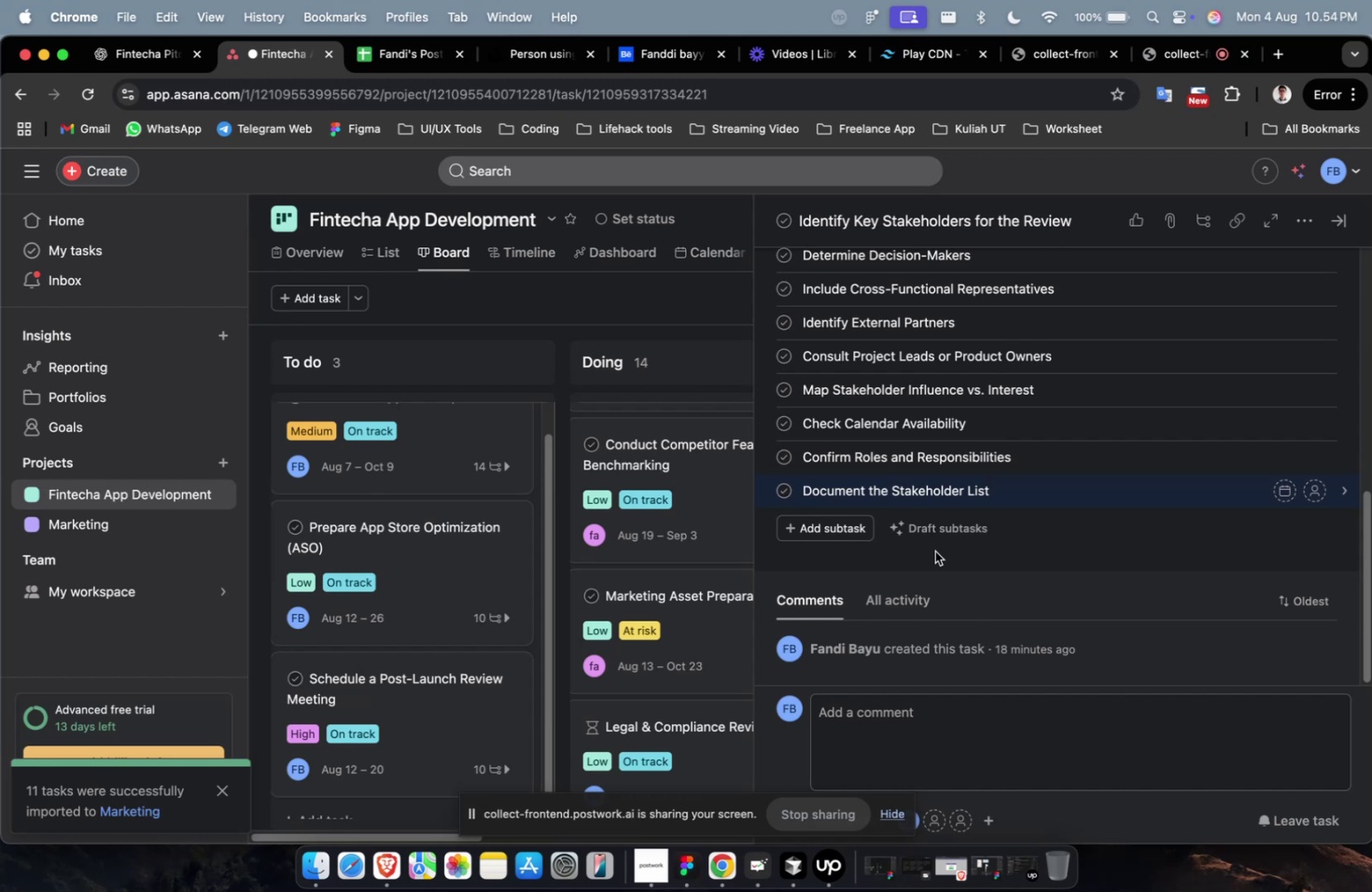 
left_click([122, 67])
 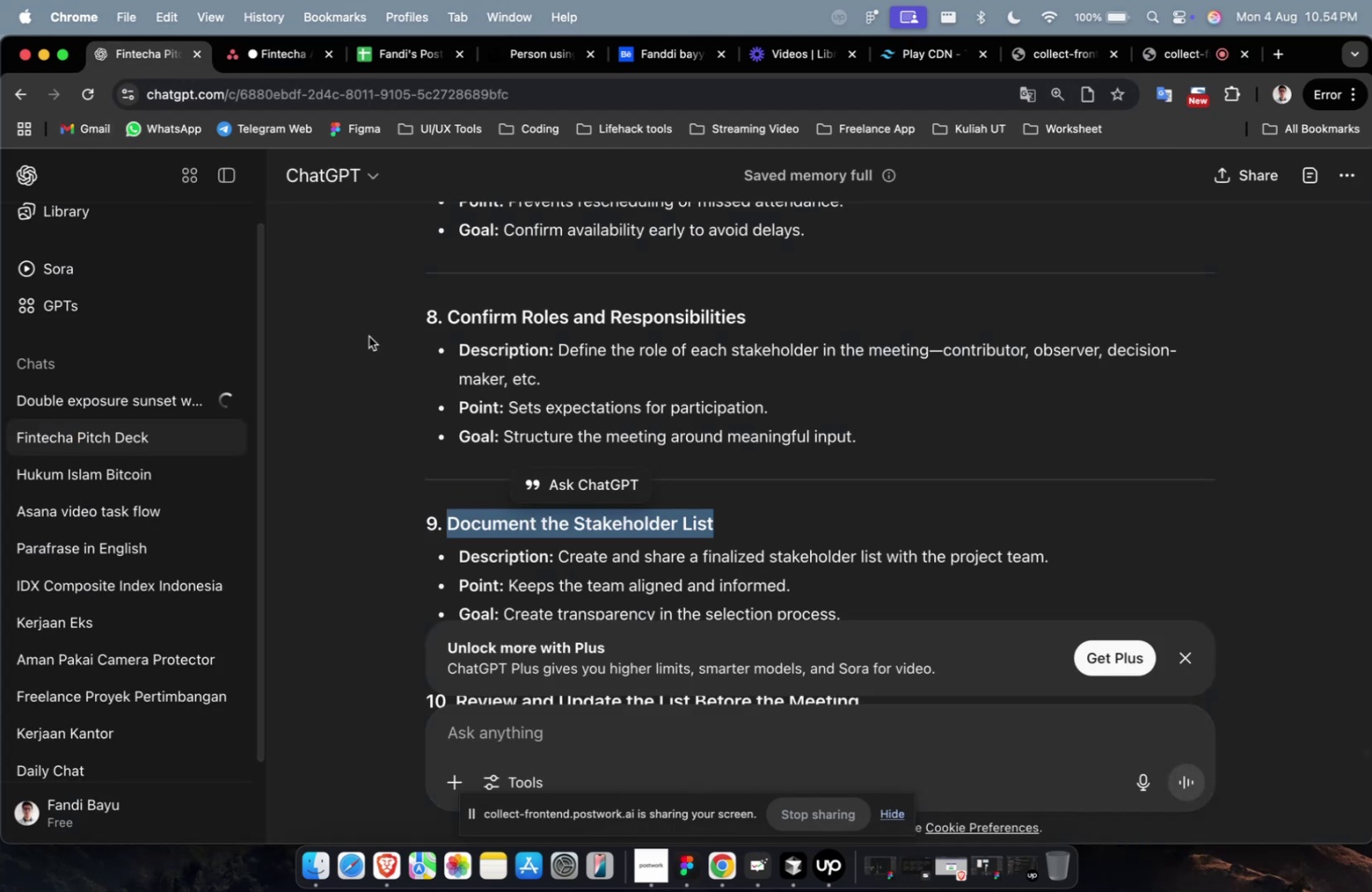 
scroll: coordinate [676, 573], scroll_direction: down, amount: 4.0
 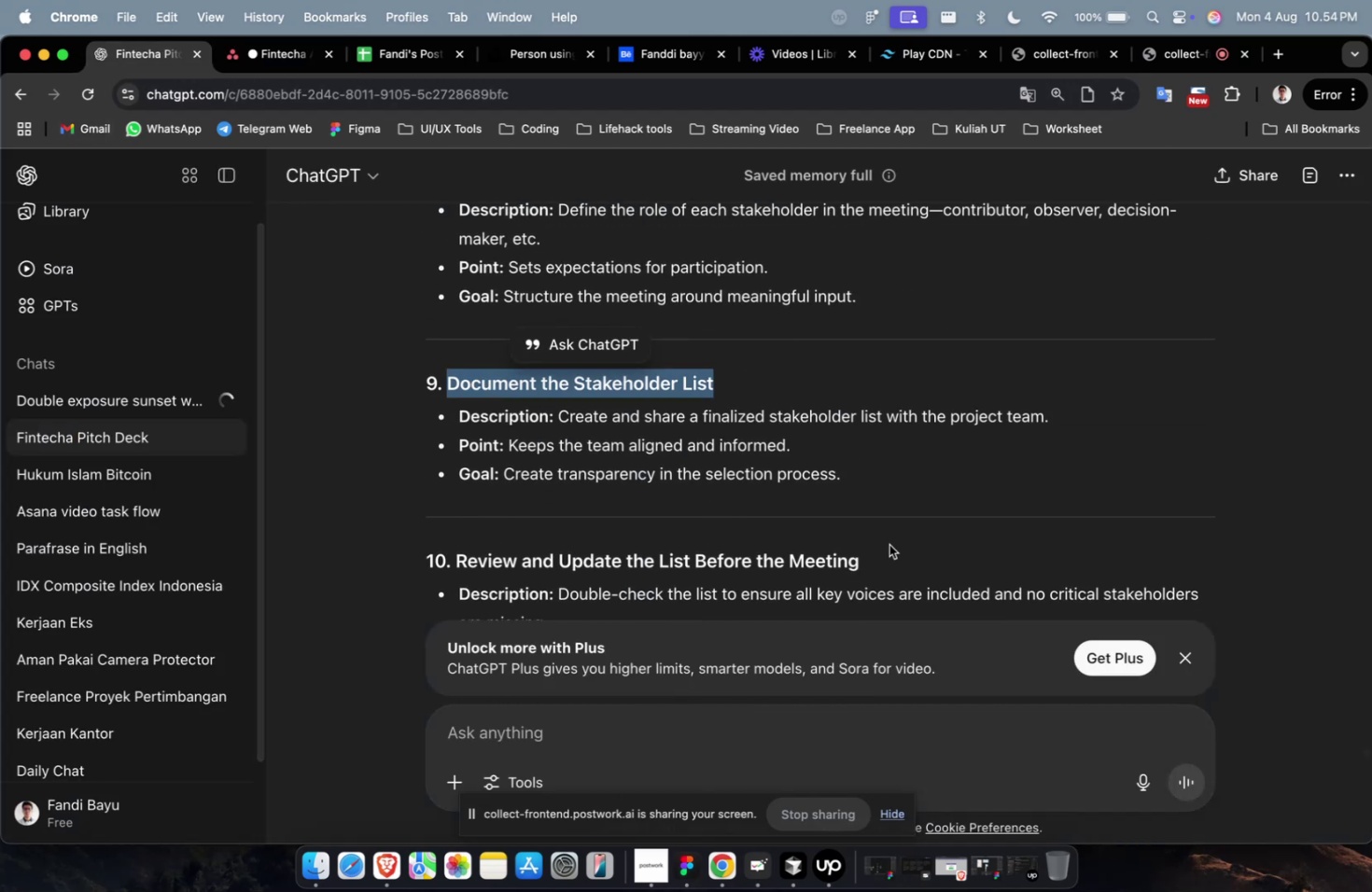 
left_click_drag(start_coordinate=[889, 544], to_coordinate=[723, 563])
 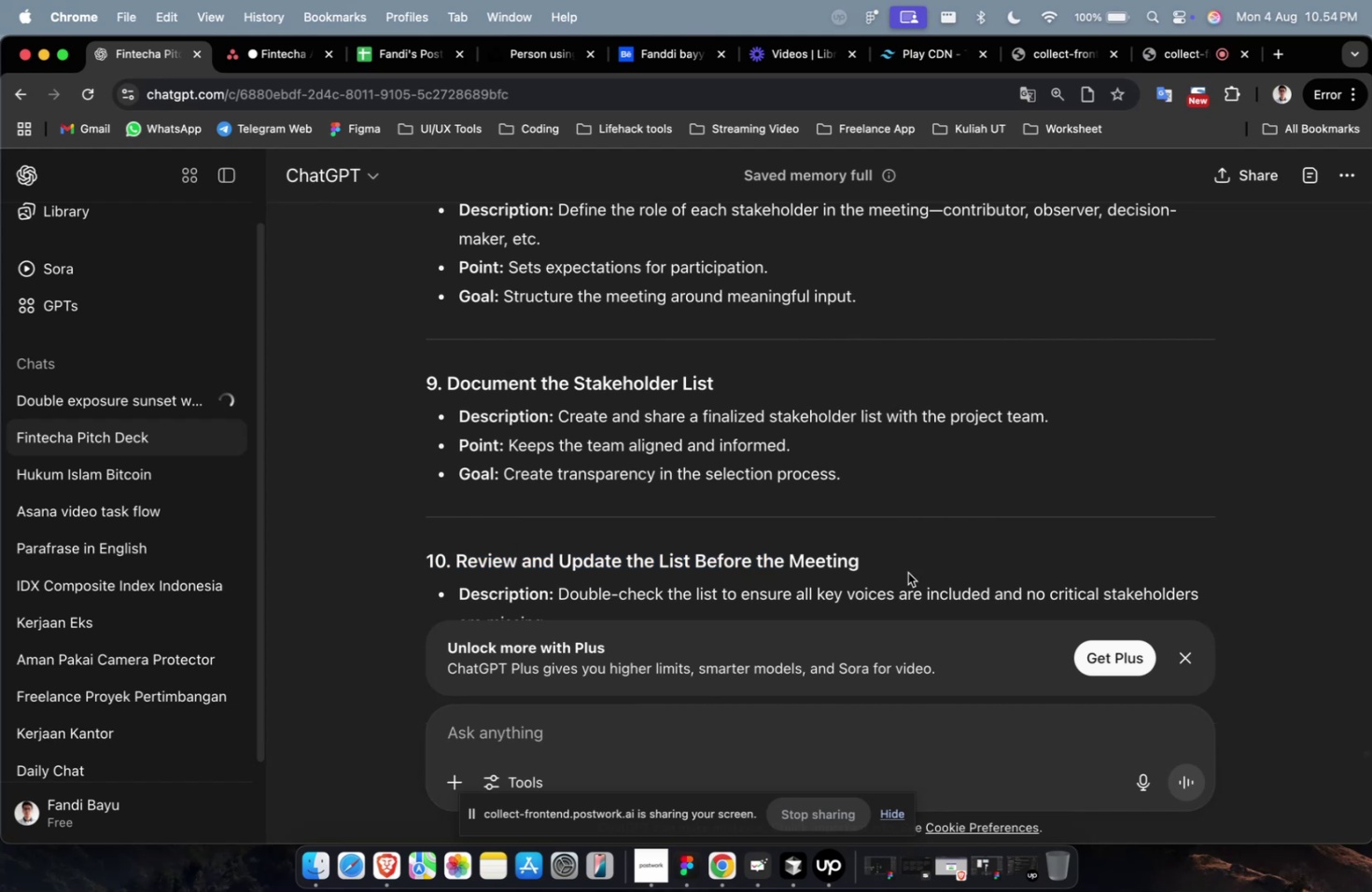 
left_click_drag(start_coordinate=[897, 571], to_coordinate=[458, 566])
 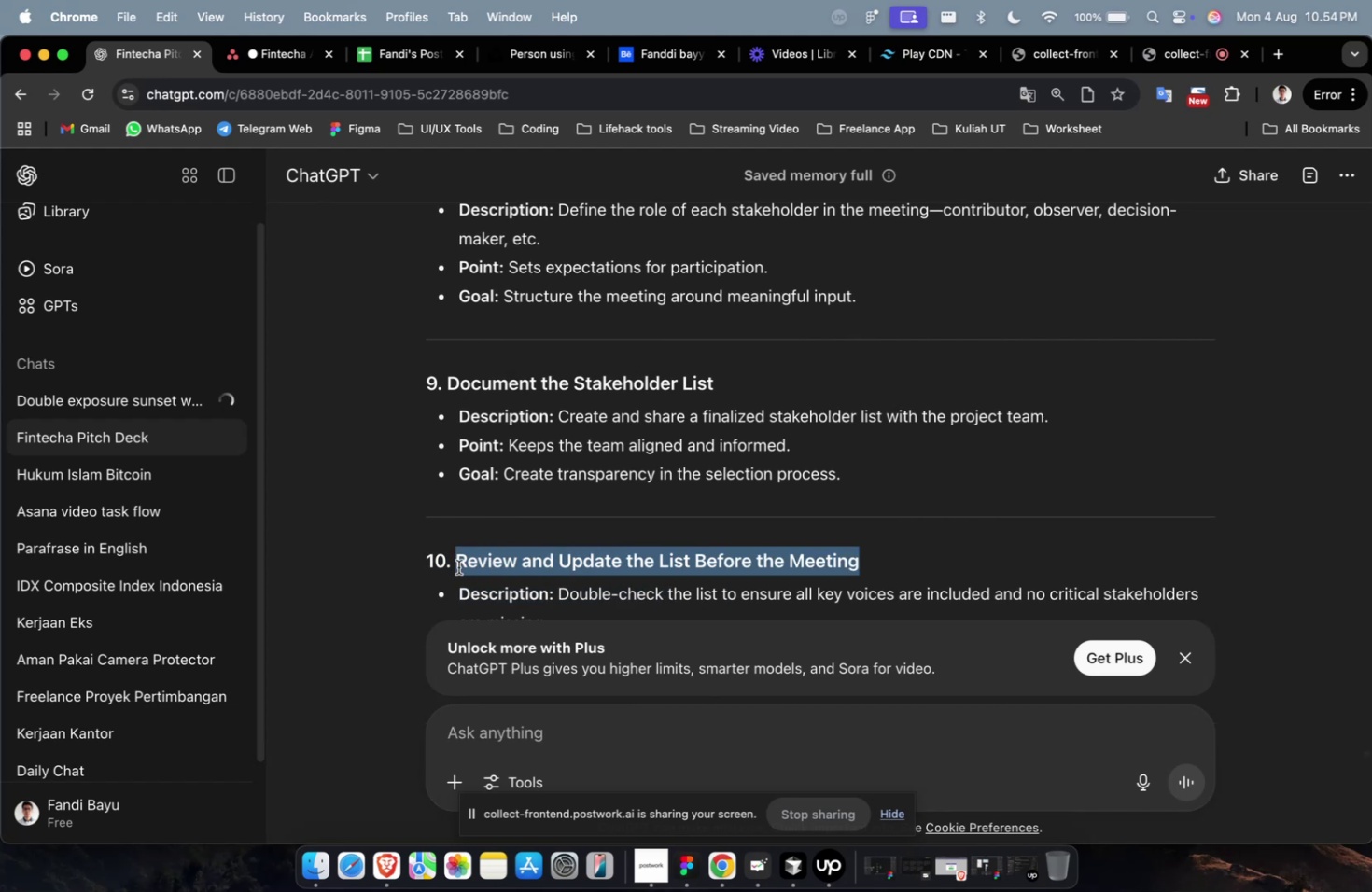 
key(Meta+C)
 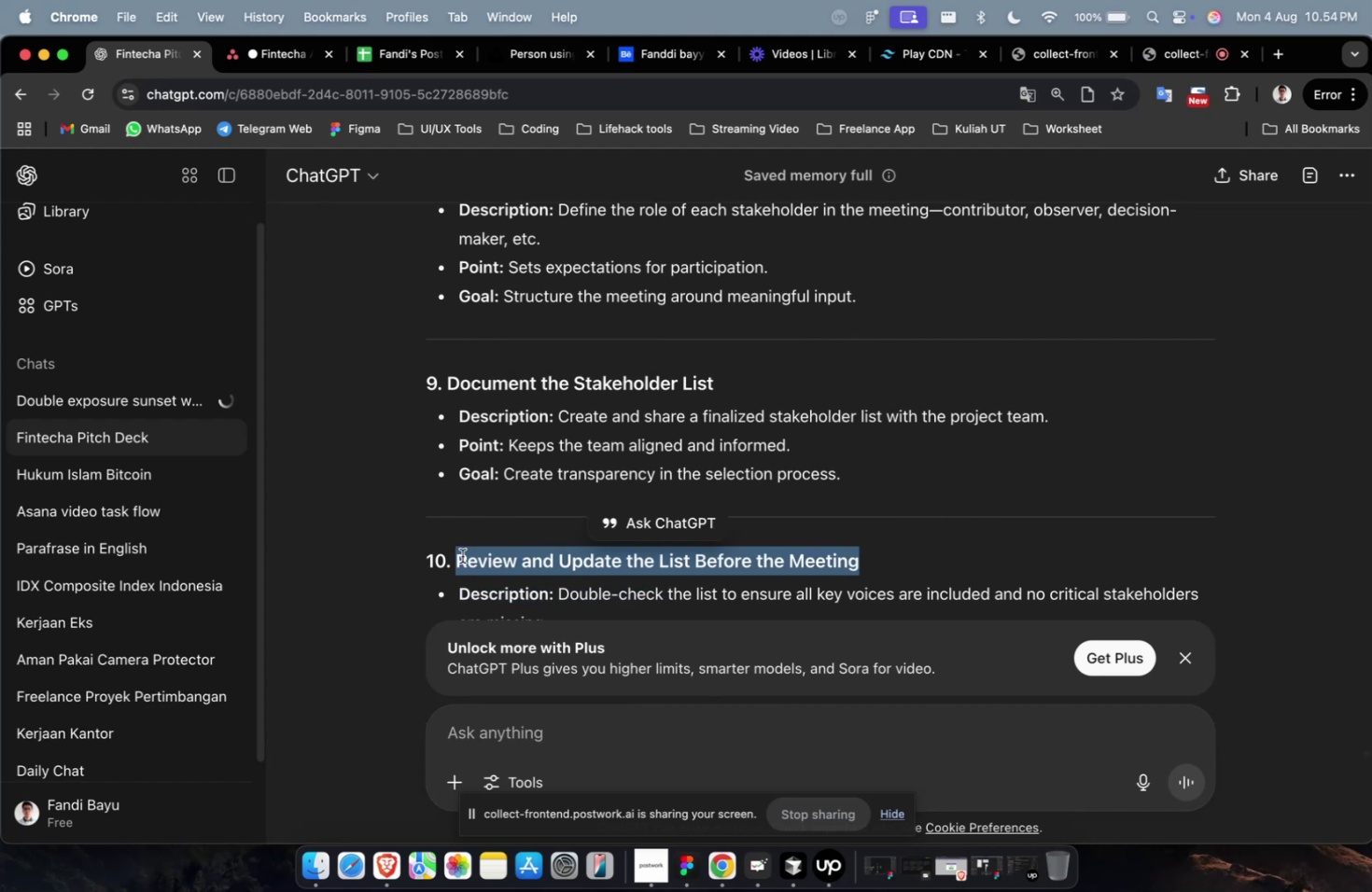 
key(Meta+C)
 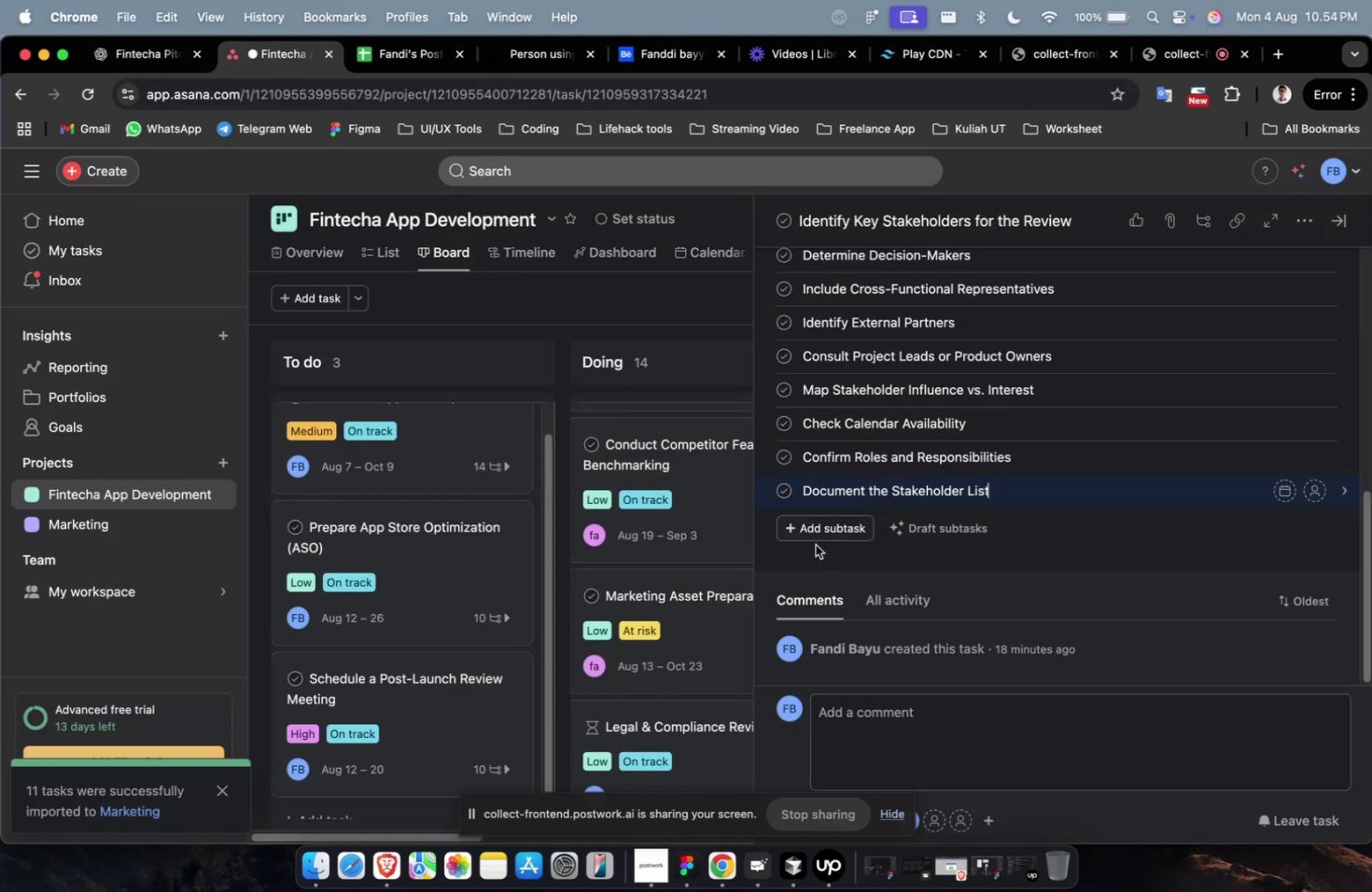 
double_click([824, 528])
 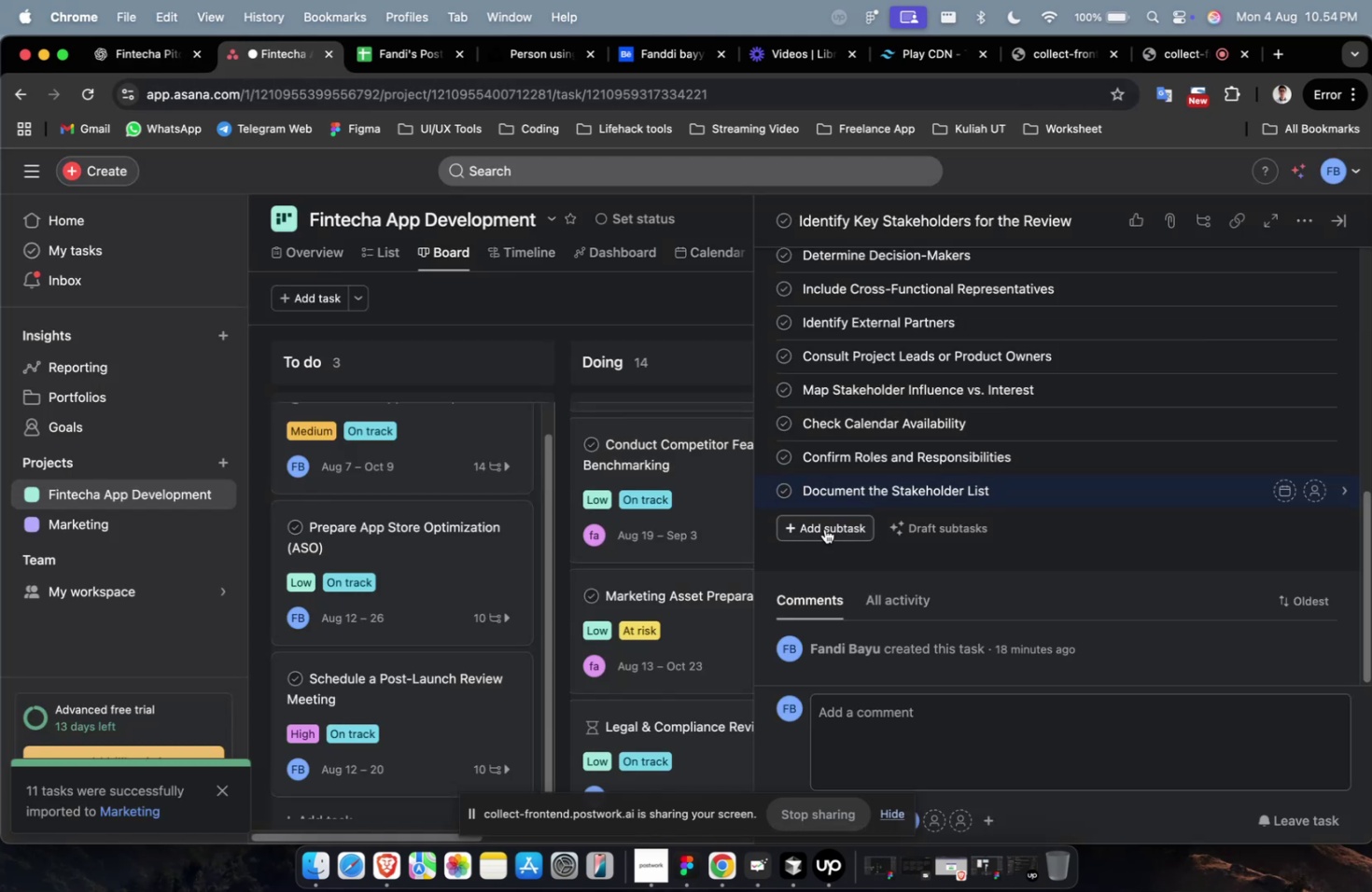 
key(Meta+V)
 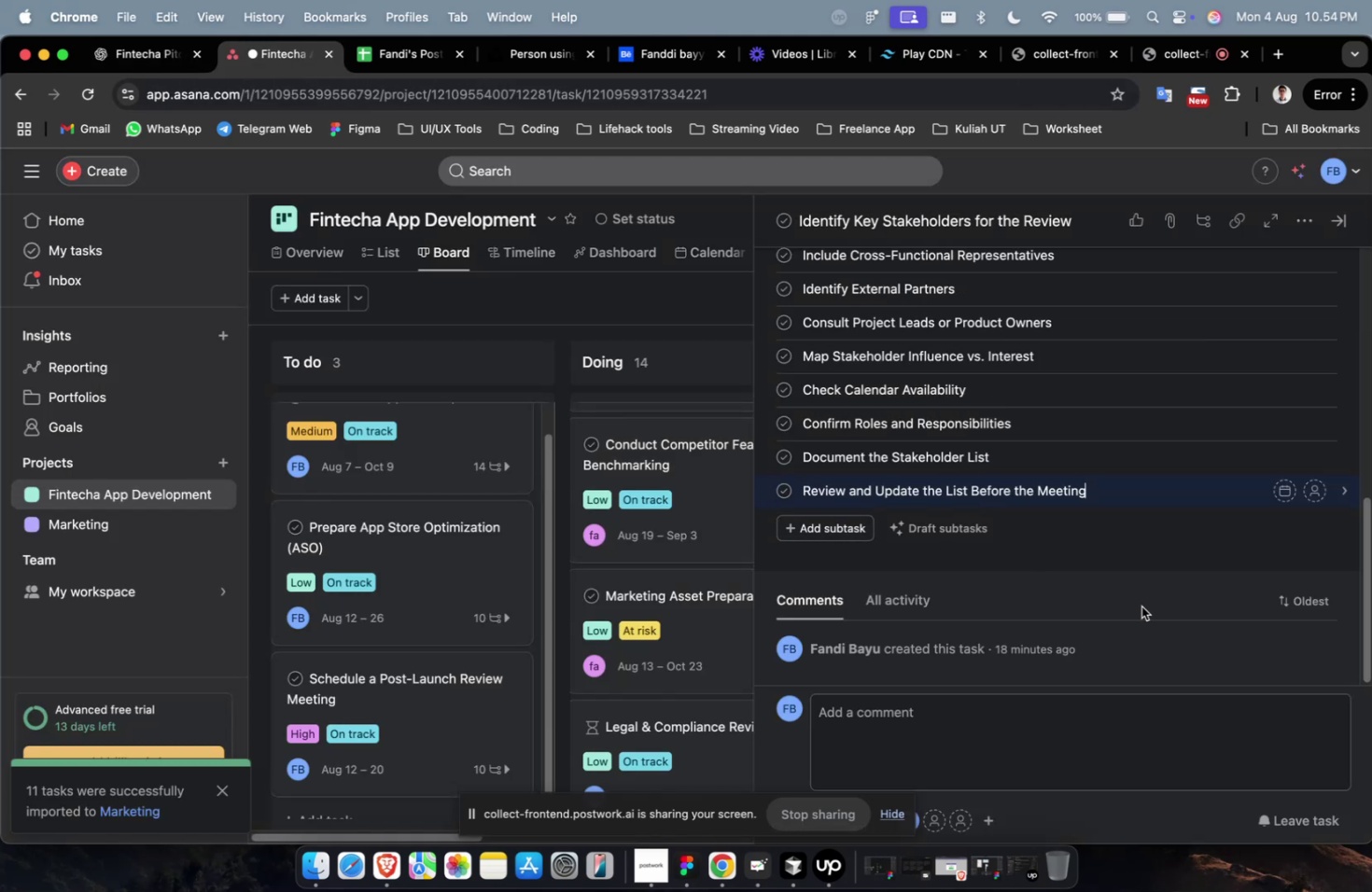 
left_click([1147, 559])
 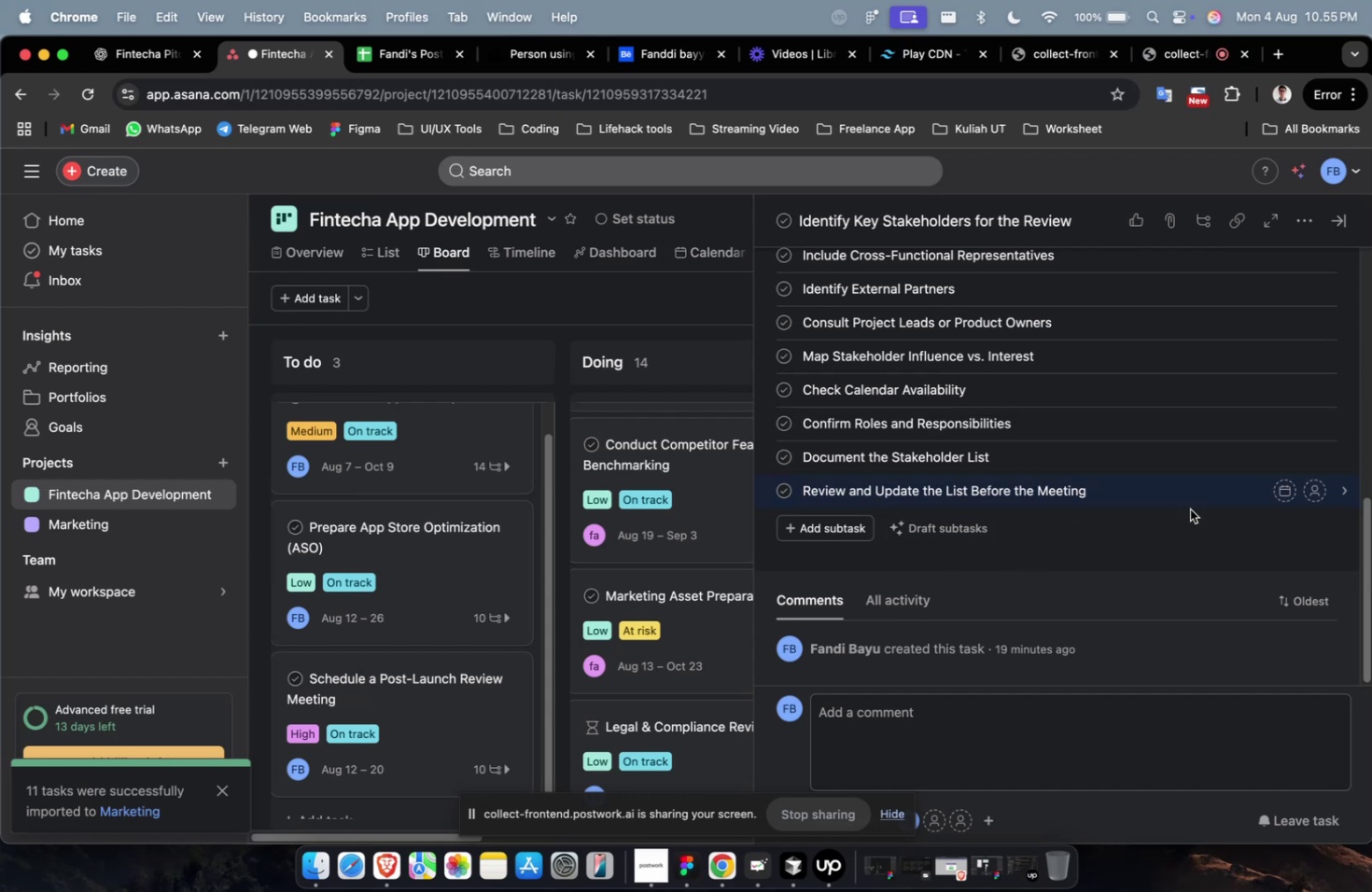 
wait(6.7)
 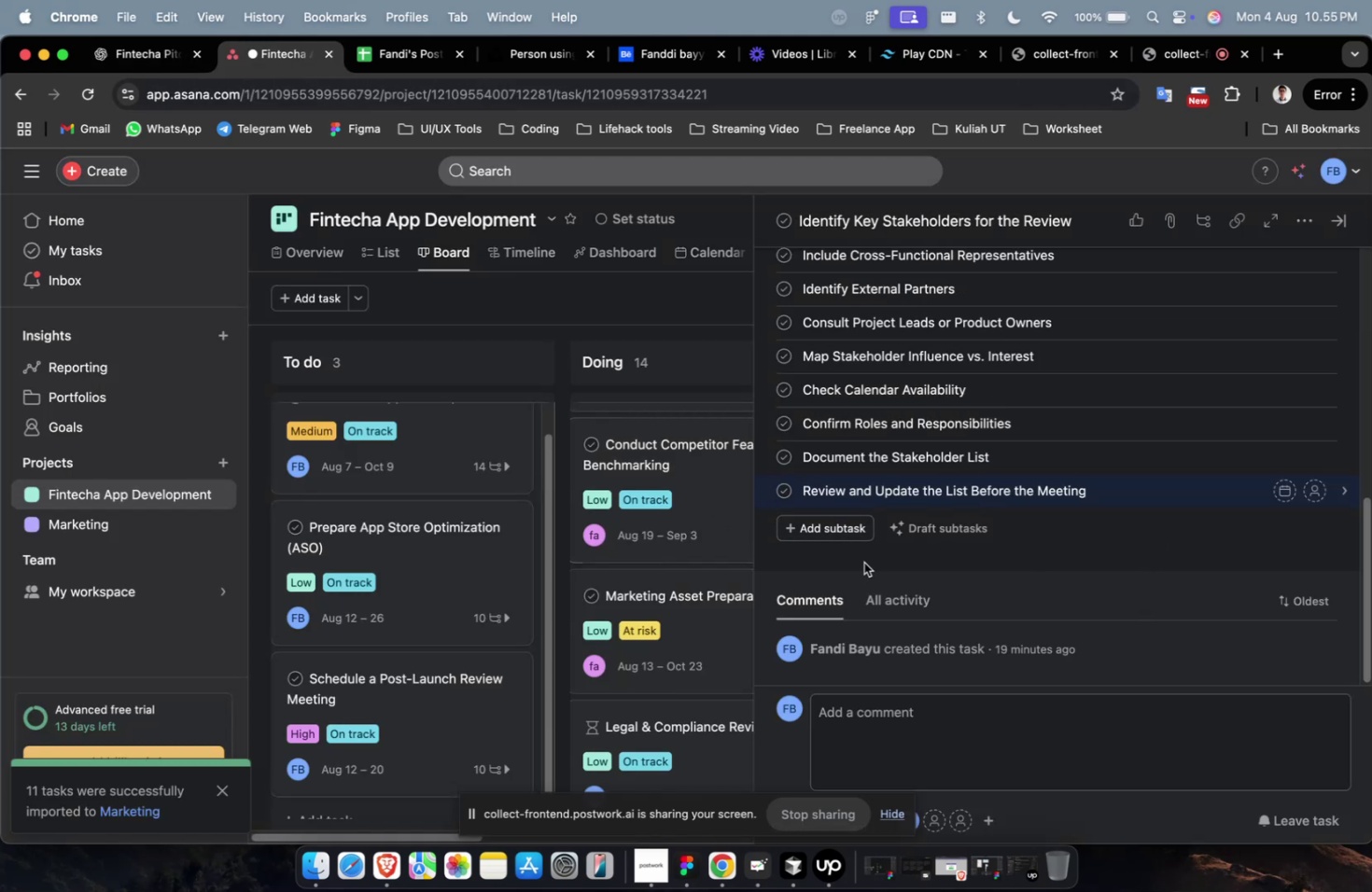 
left_click([1206, 489])
 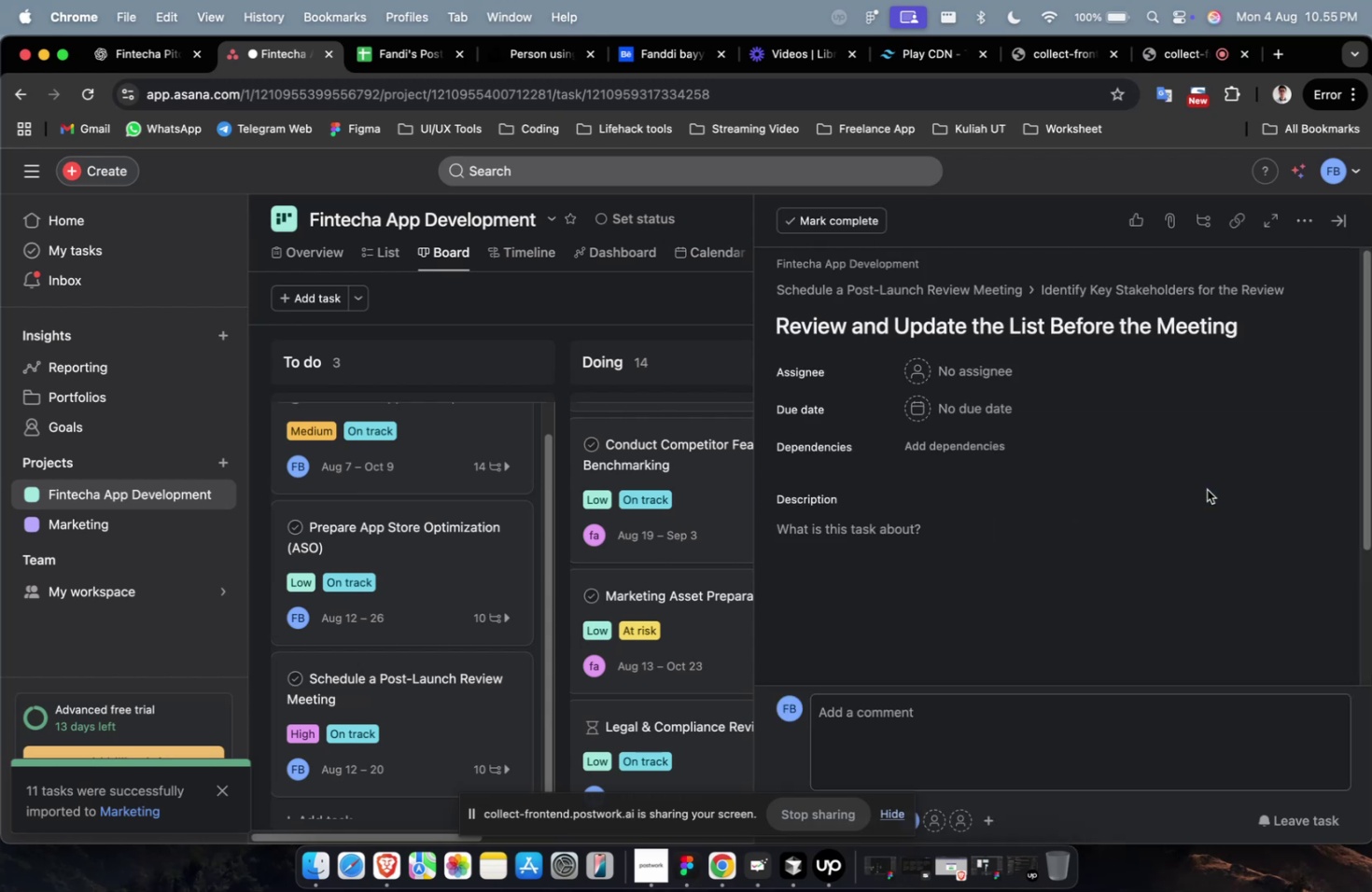 
wait(8.26)
 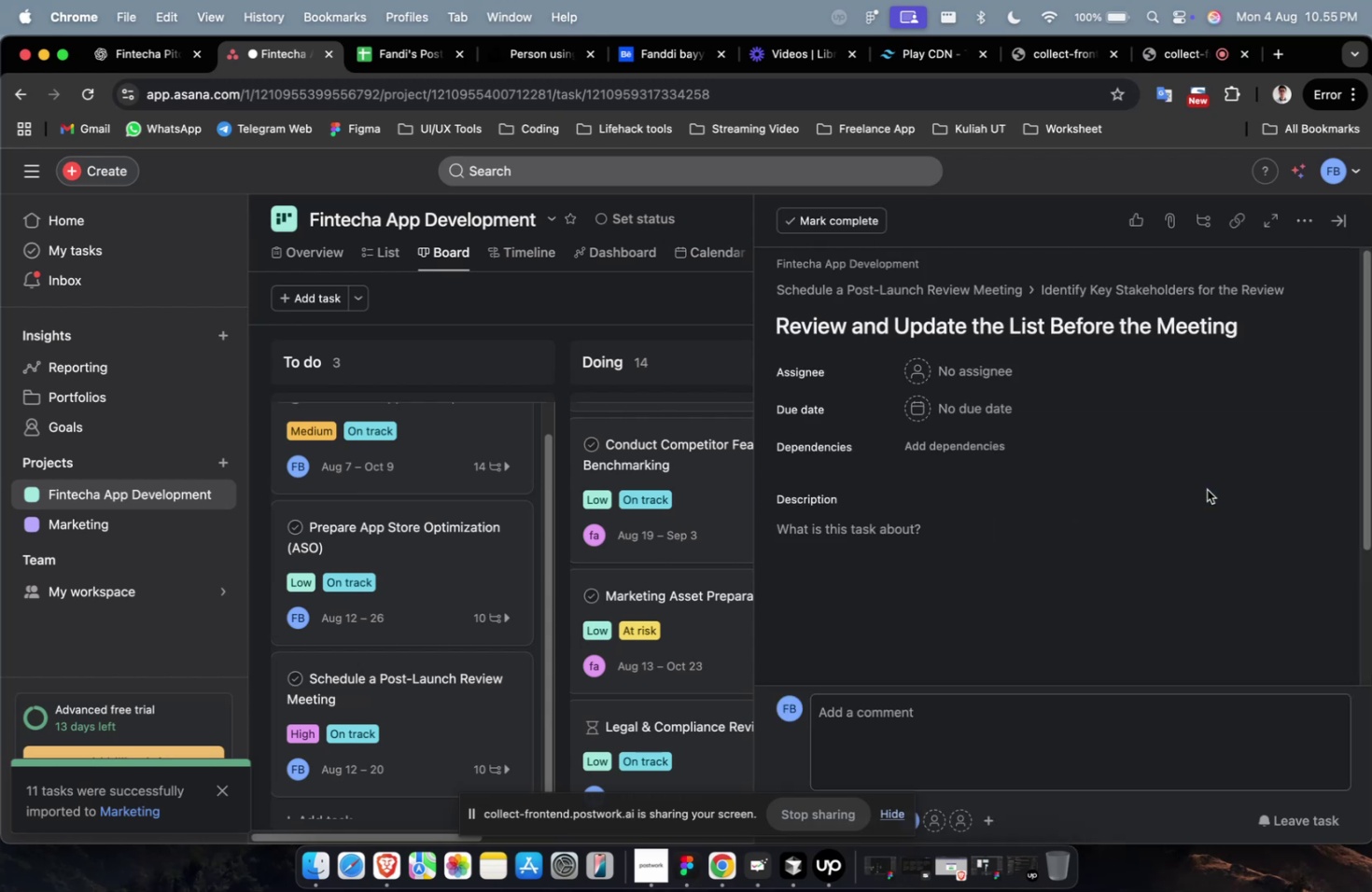 
left_click([158, 57])
 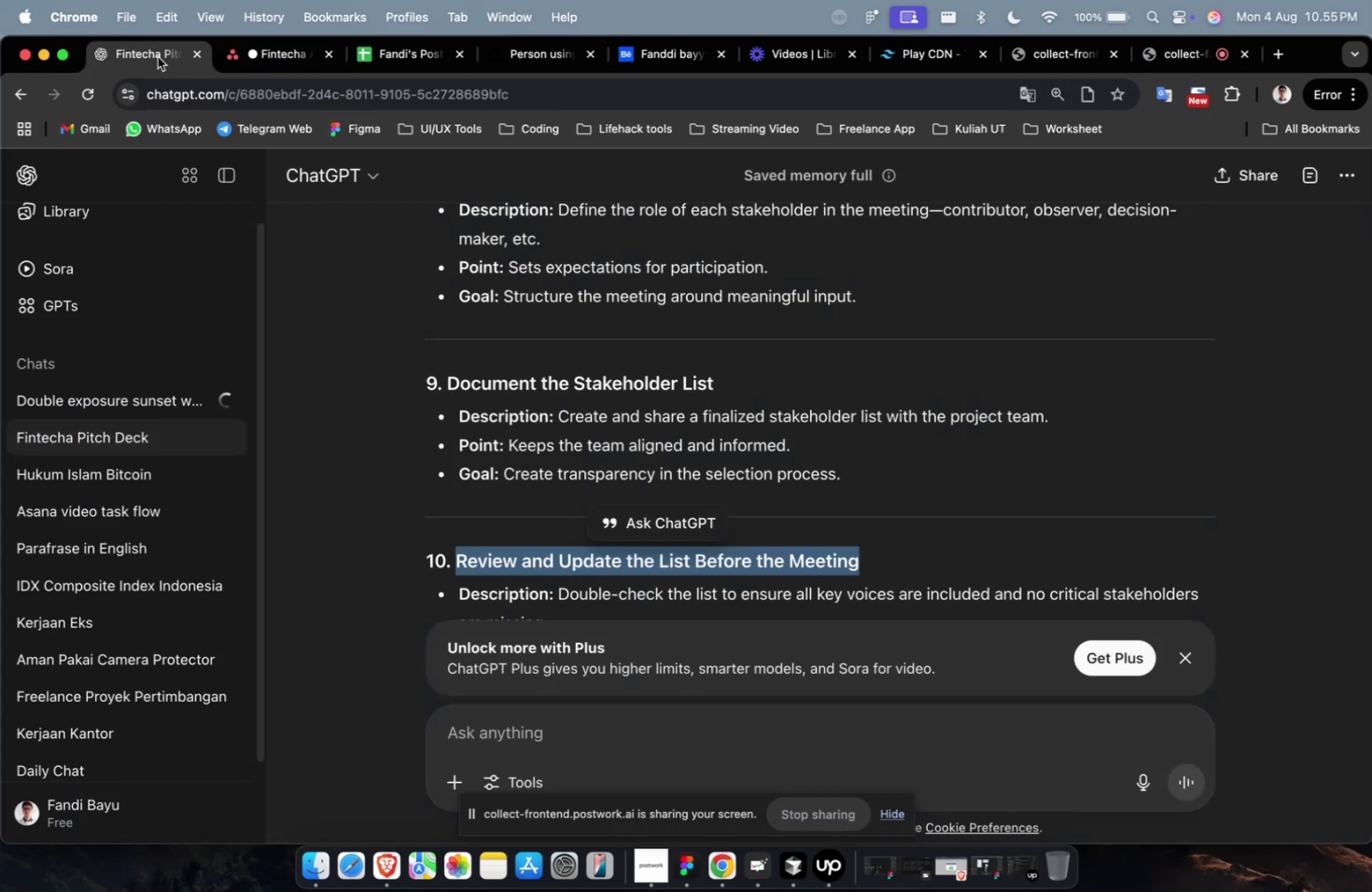 
scroll: coordinate [597, 272], scroll_direction: down, amount: 7.0
 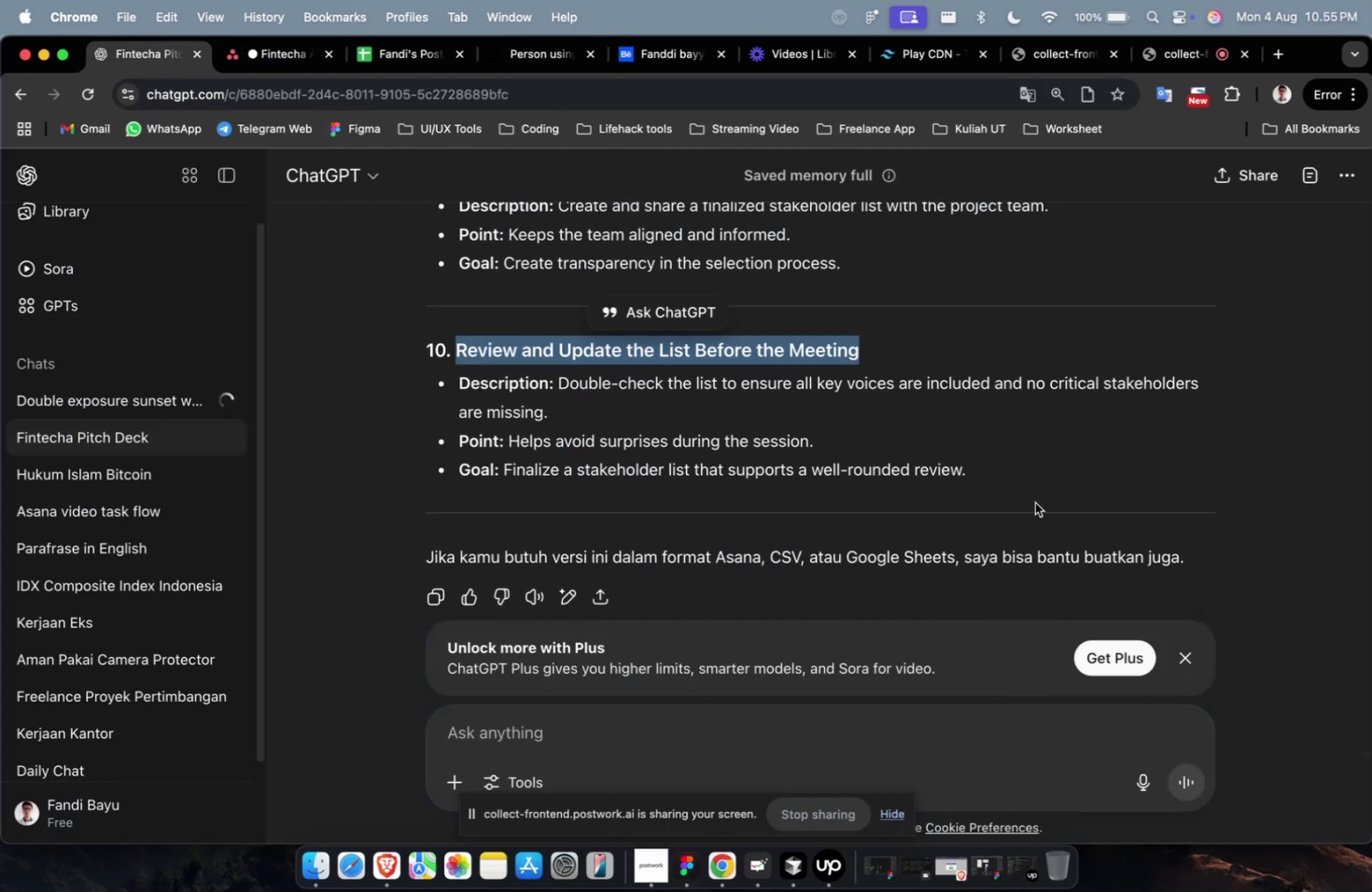 
left_click_drag(start_coordinate=[1032, 500], to_coordinate=[556, 389])
 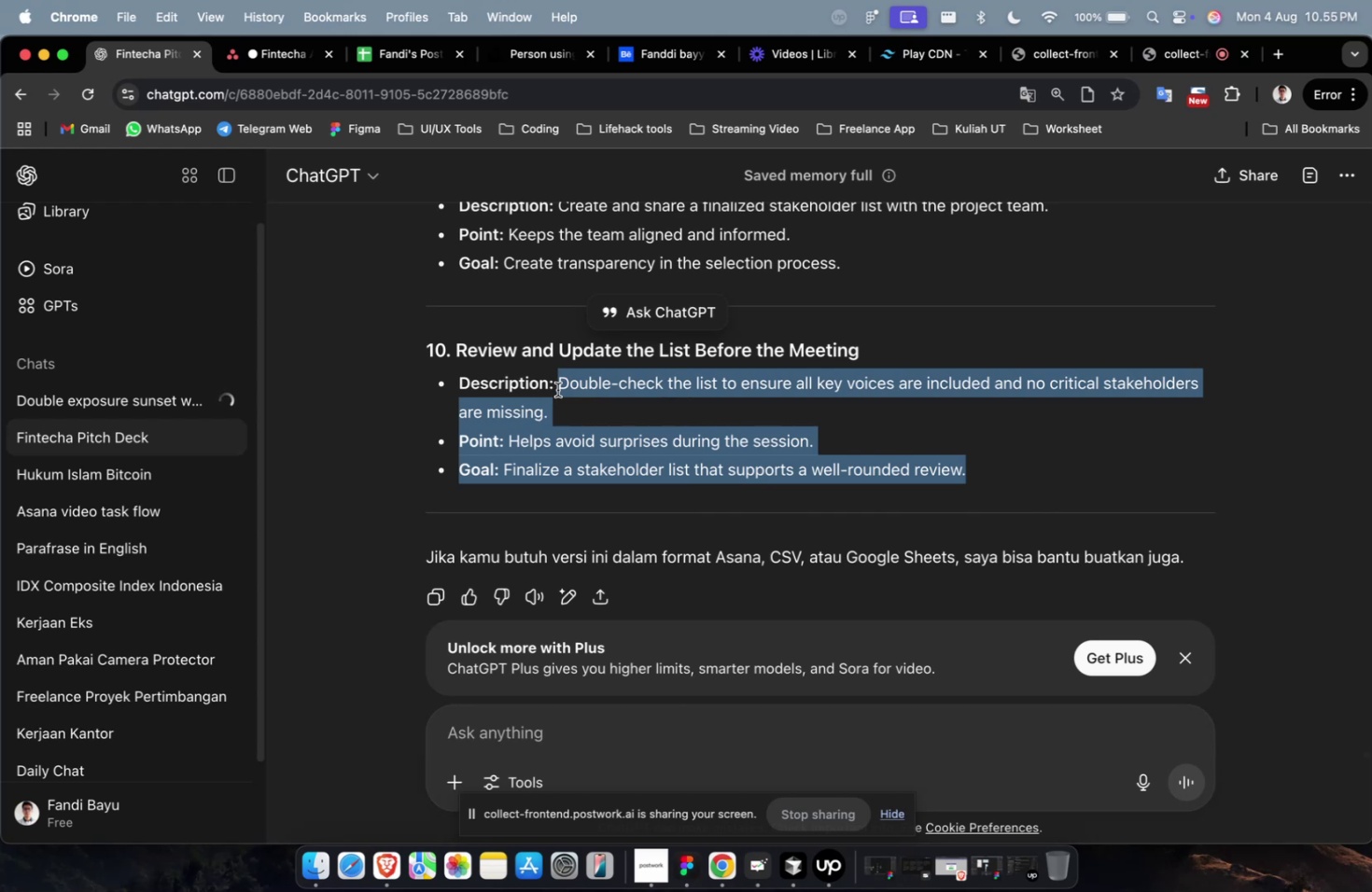 
key(Meta+C)
 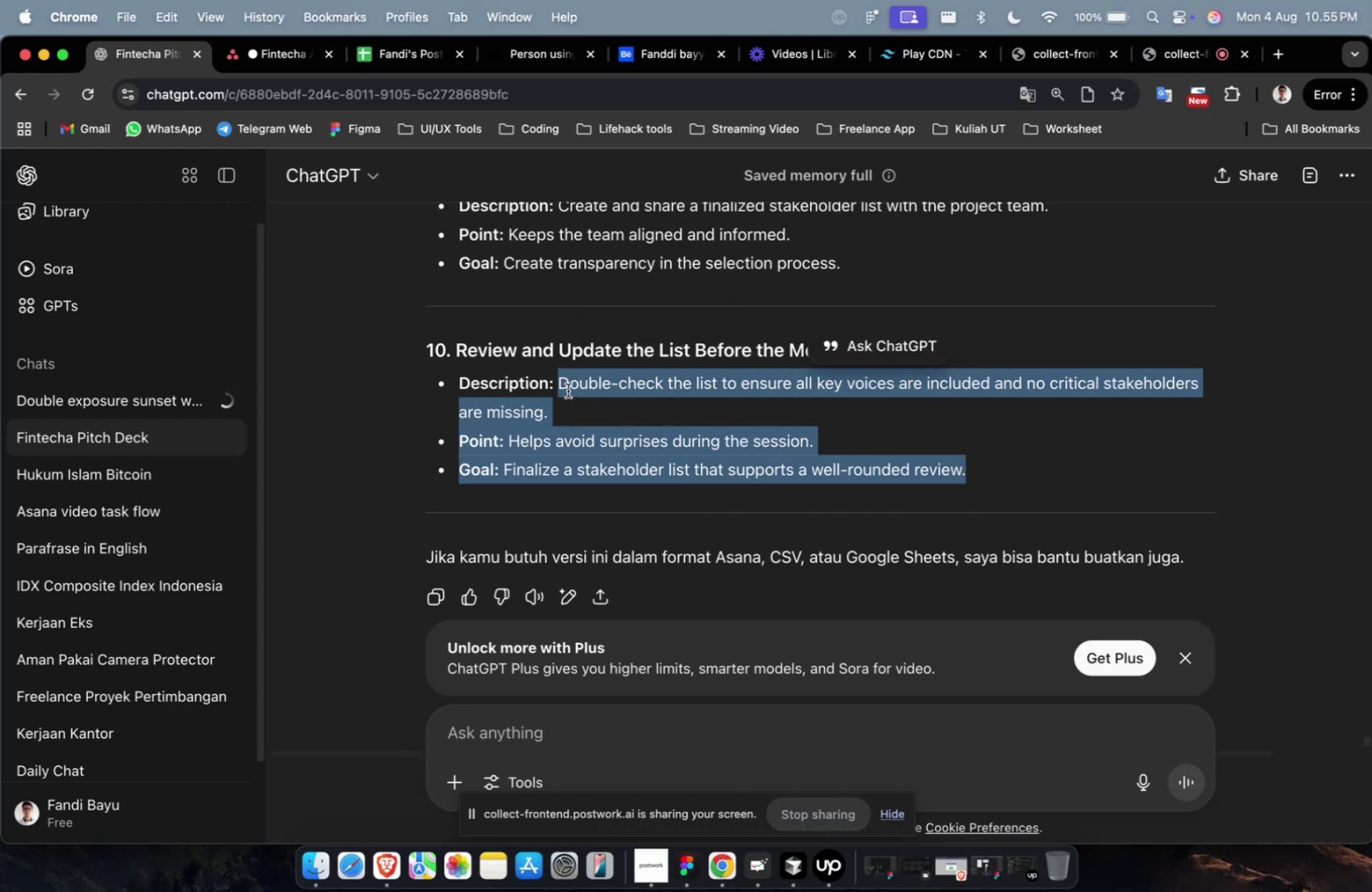 
key(Meta+C)
 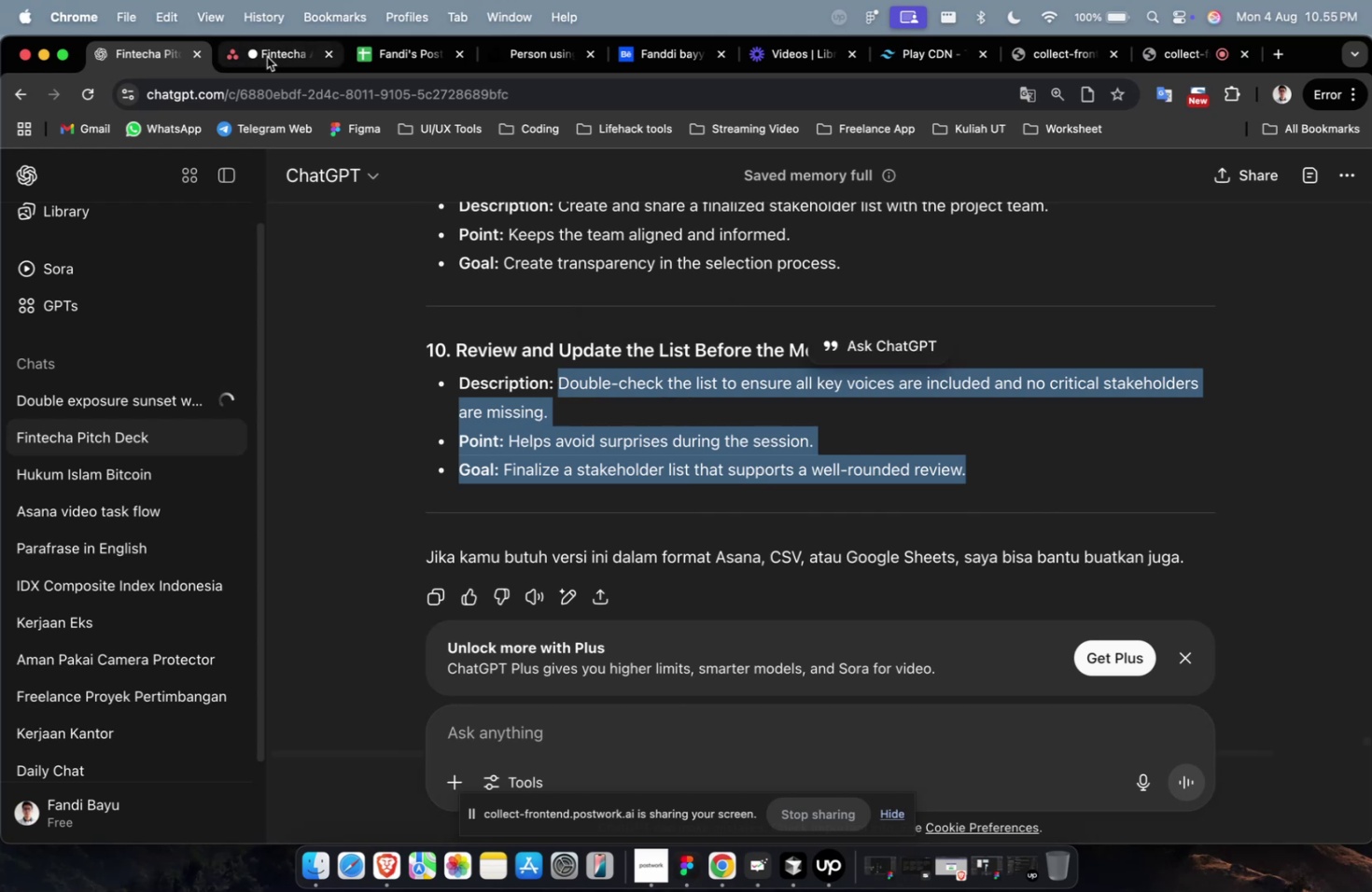 
left_click([267, 57])
 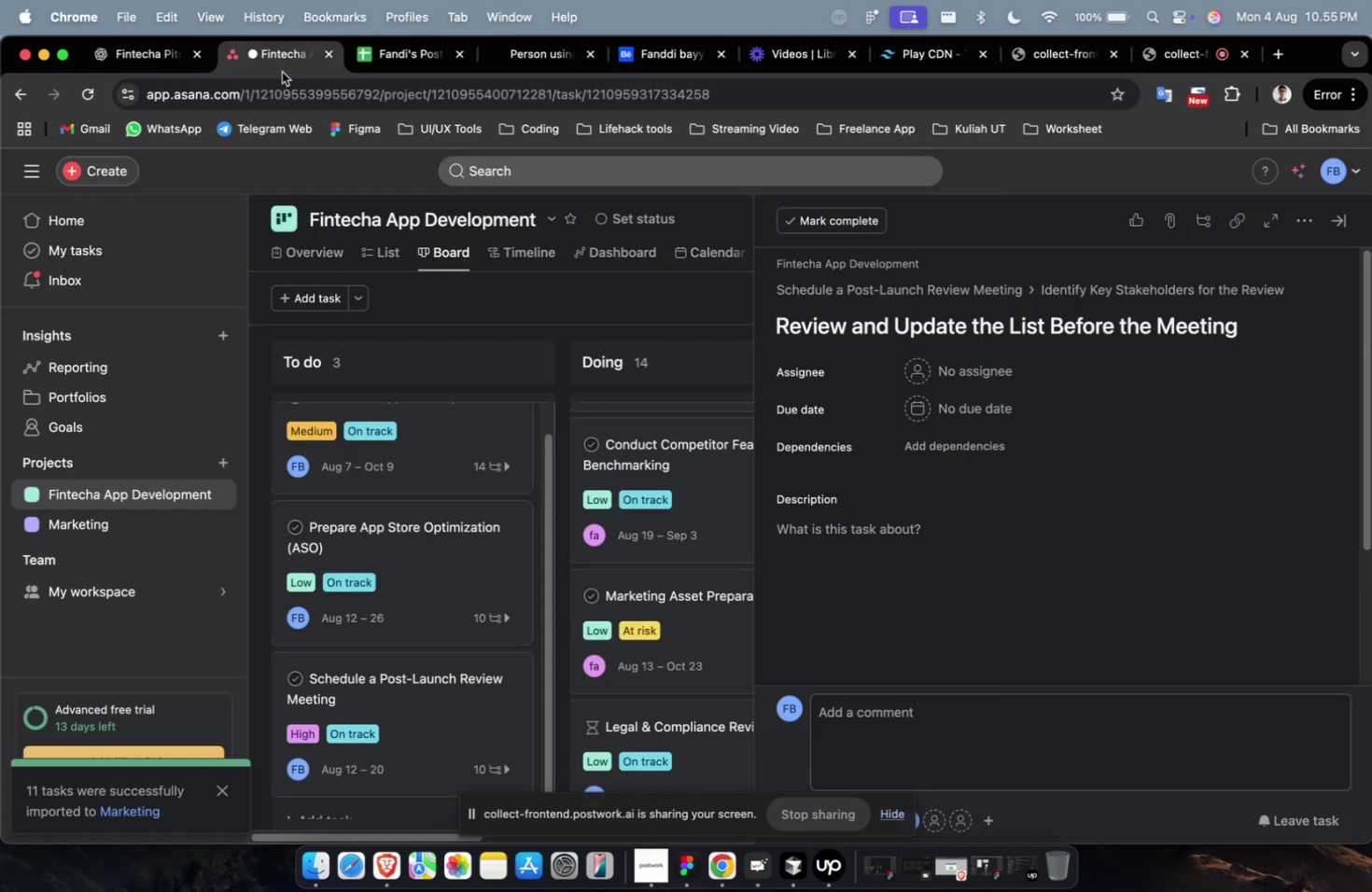 
hold_key(key=CommandLeft, duration=0.42)
 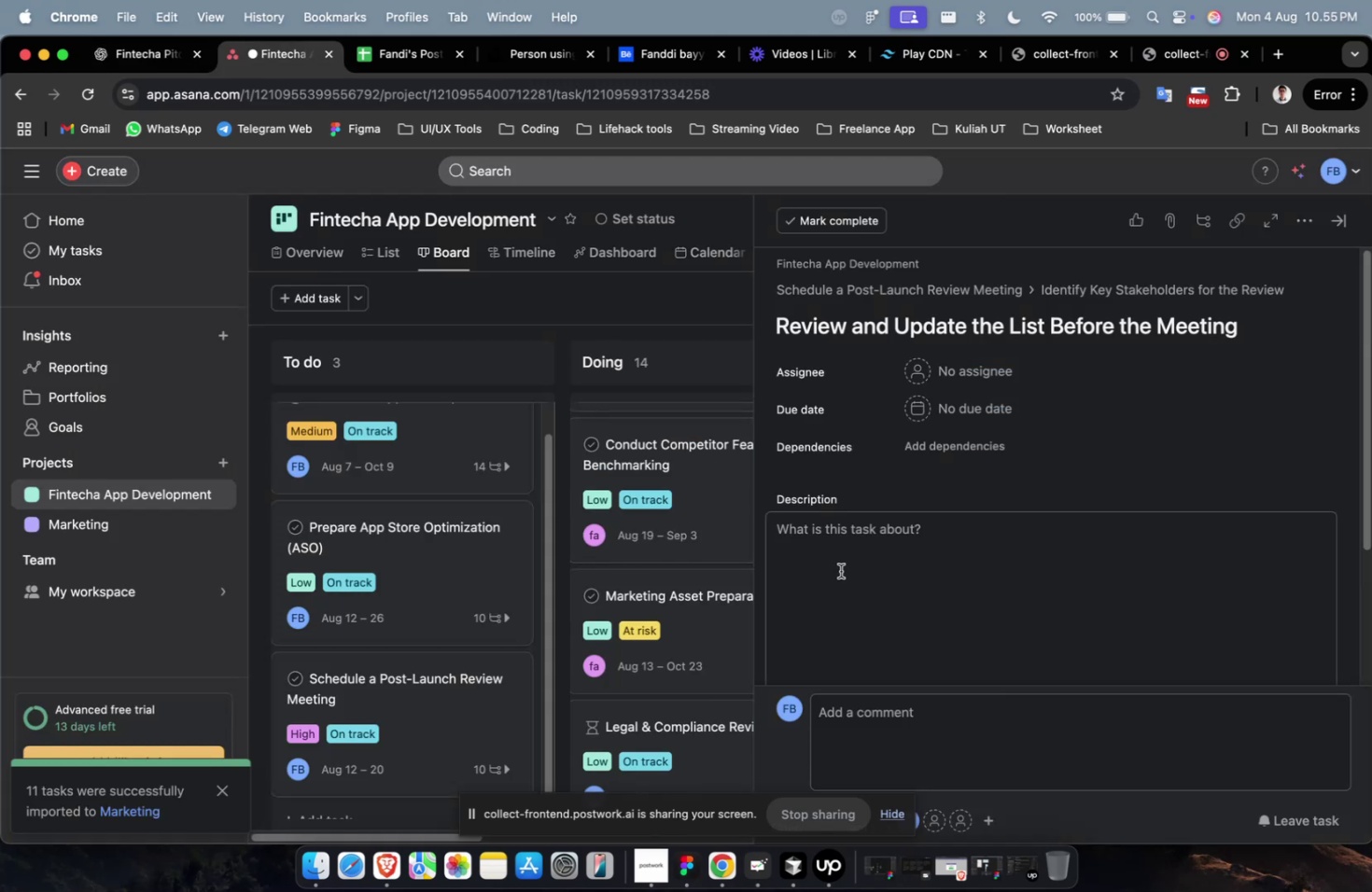 
double_click([840, 570])
 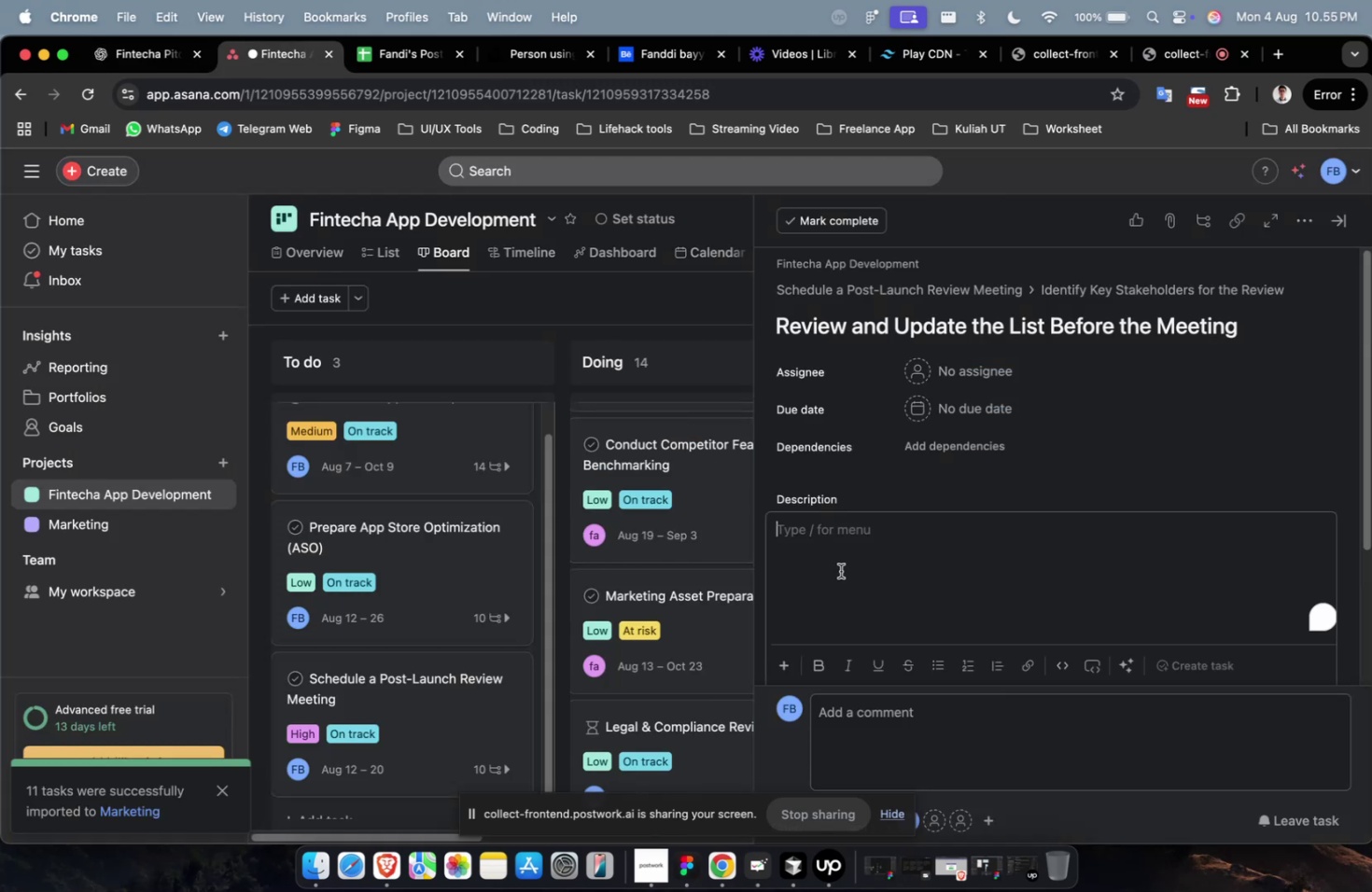 
key(Meta+V)
 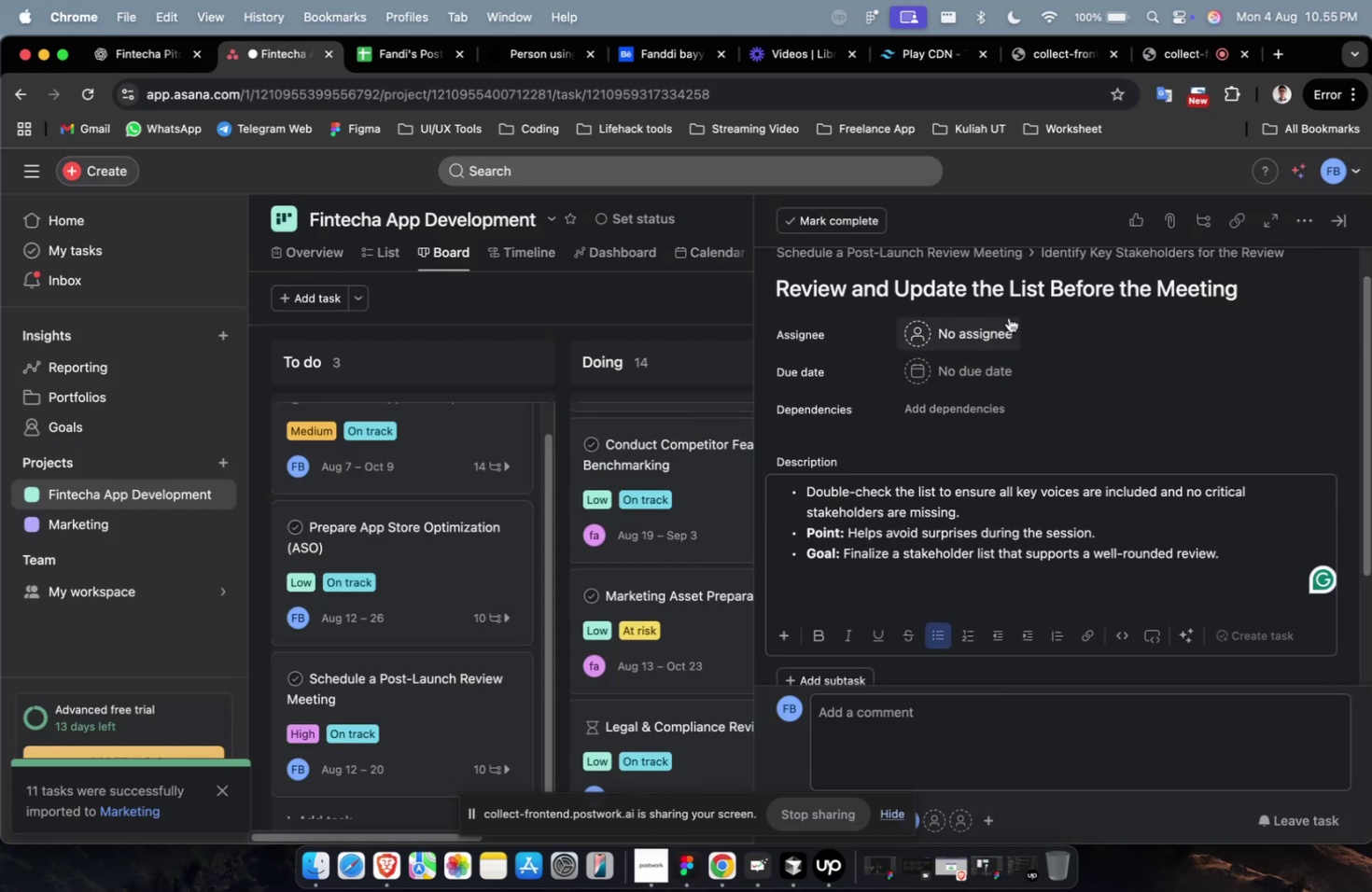 
left_click([1005, 327])
 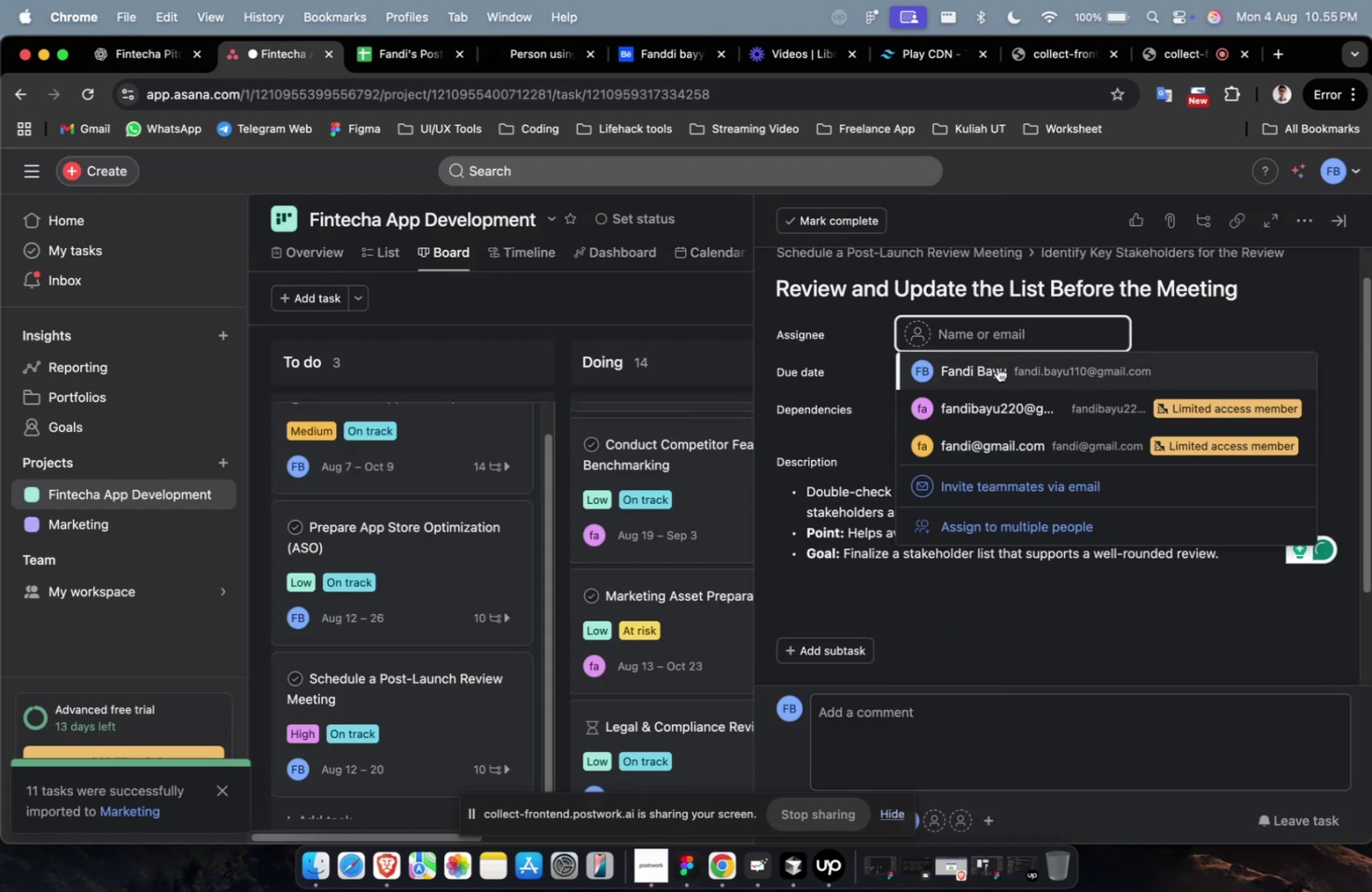 
left_click([997, 367])
 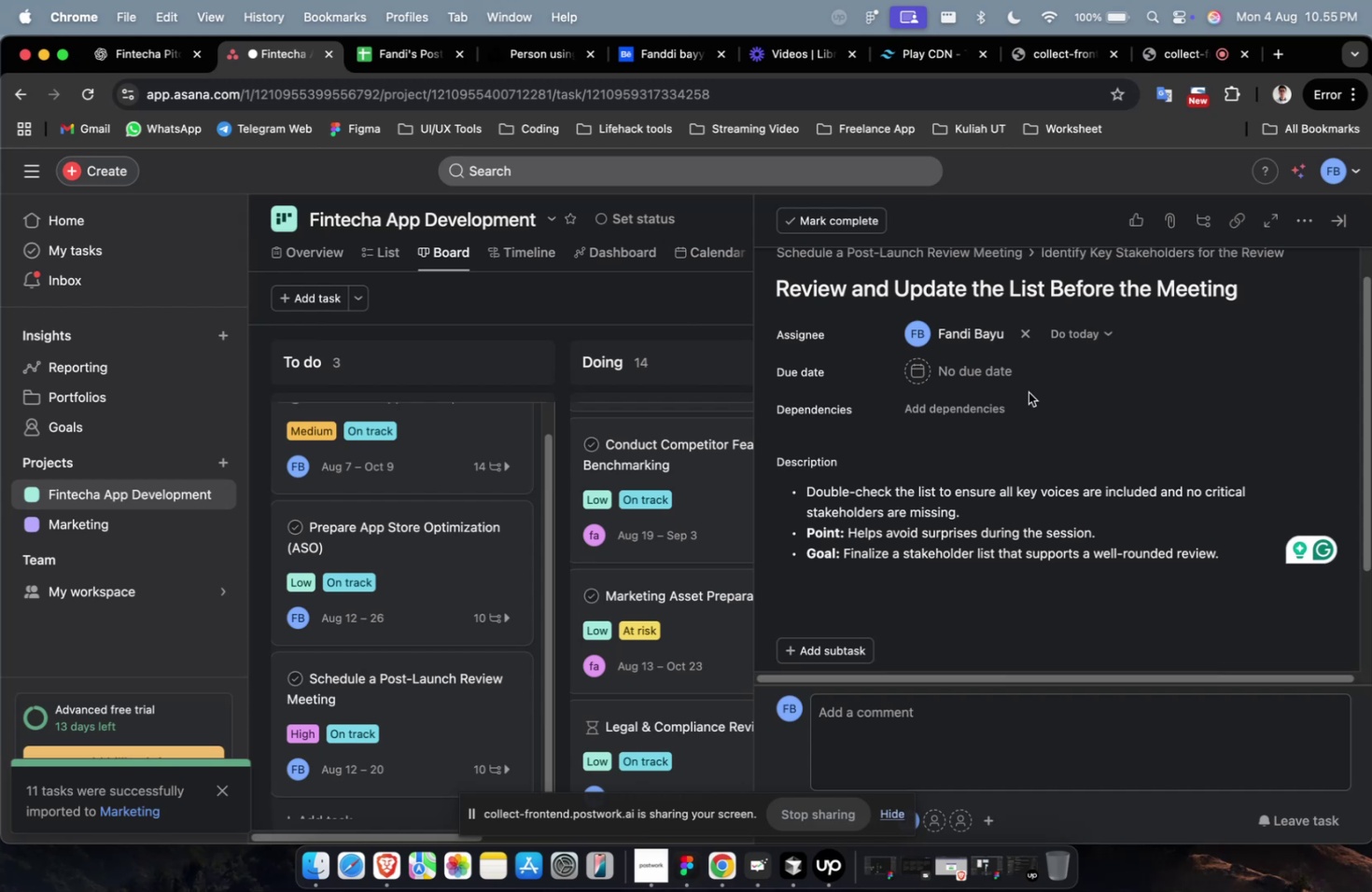 
wait(23.4)
 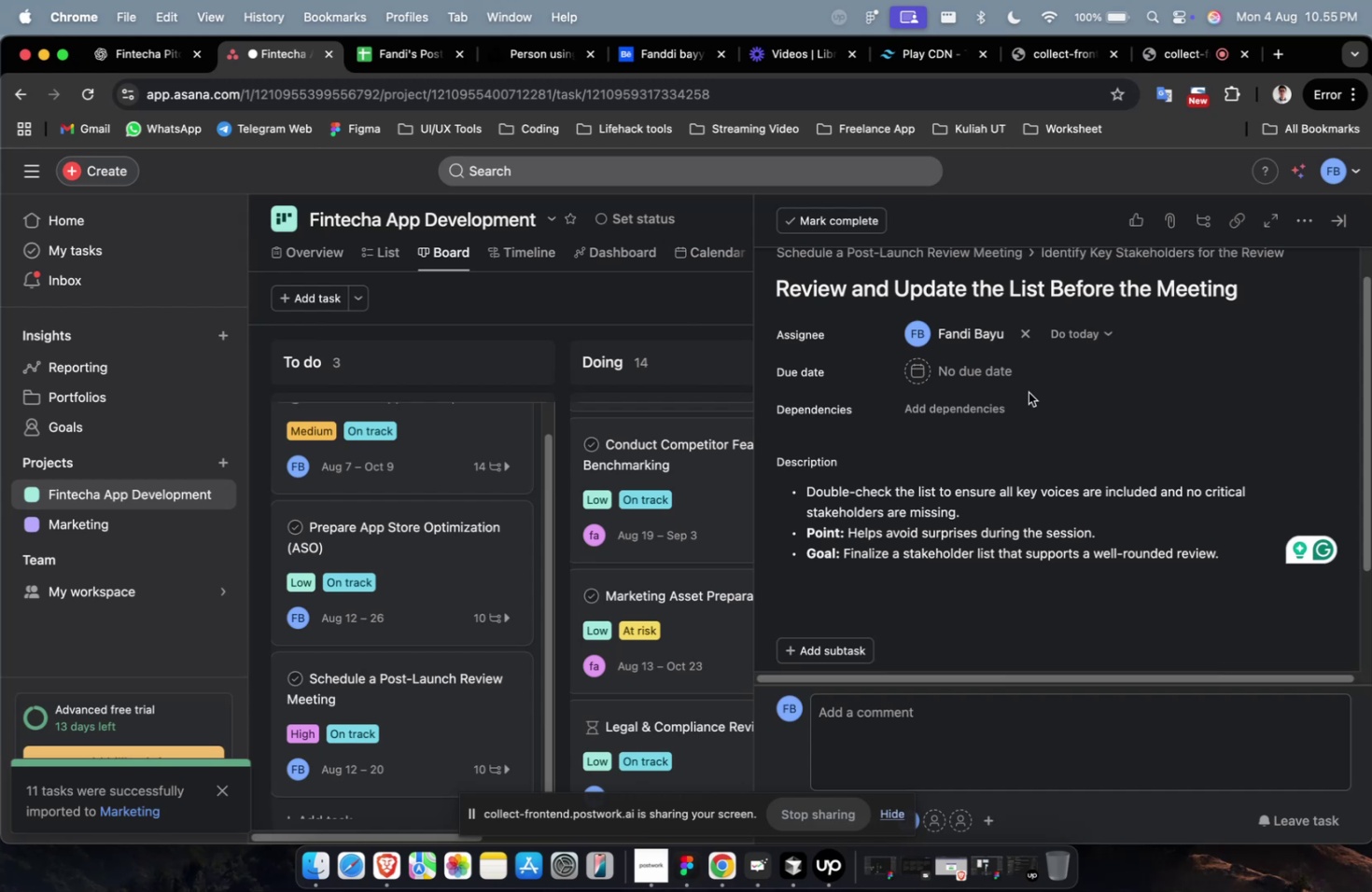 
left_click([973, 416])
 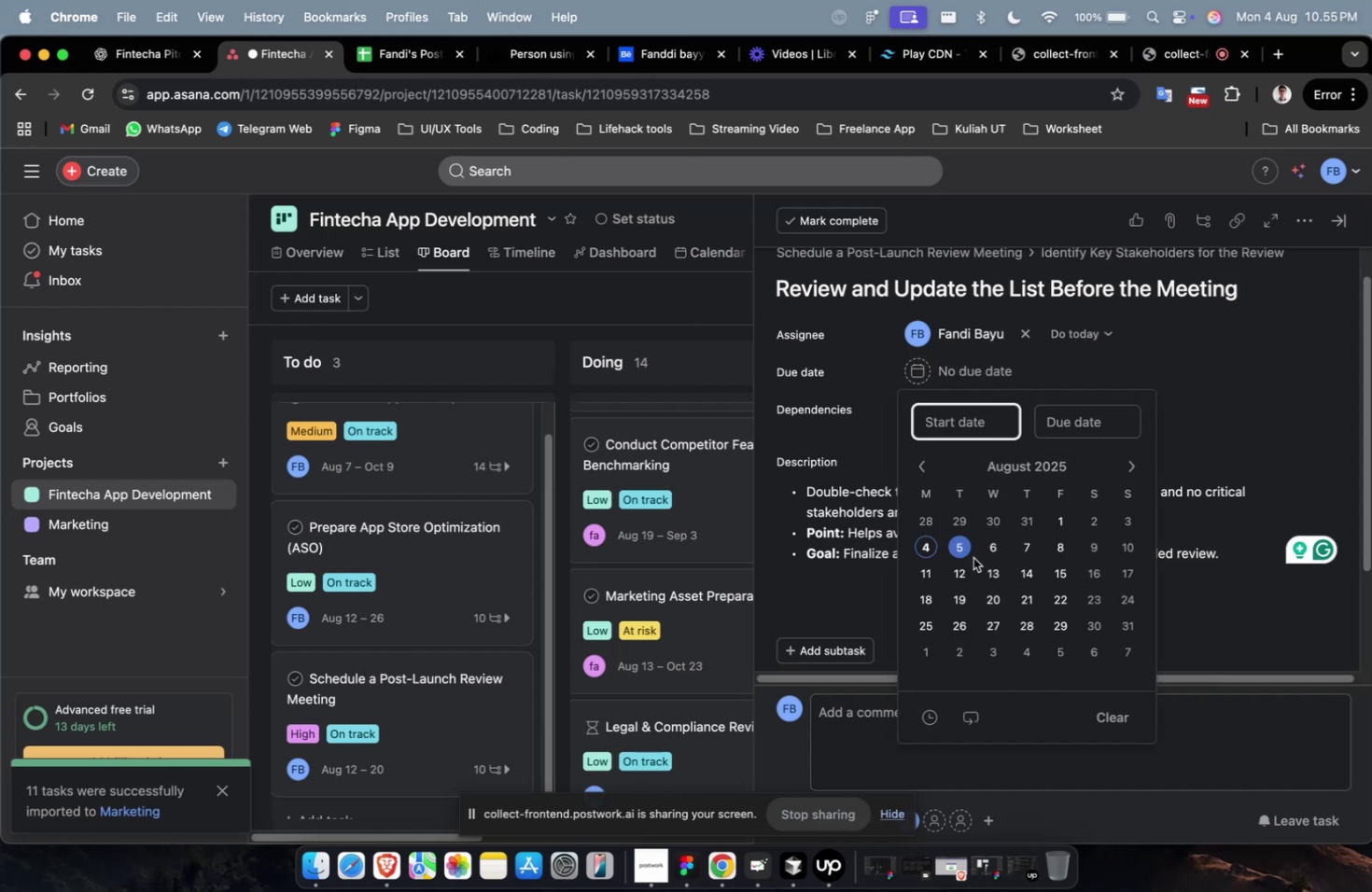 
double_click([973, 557])
 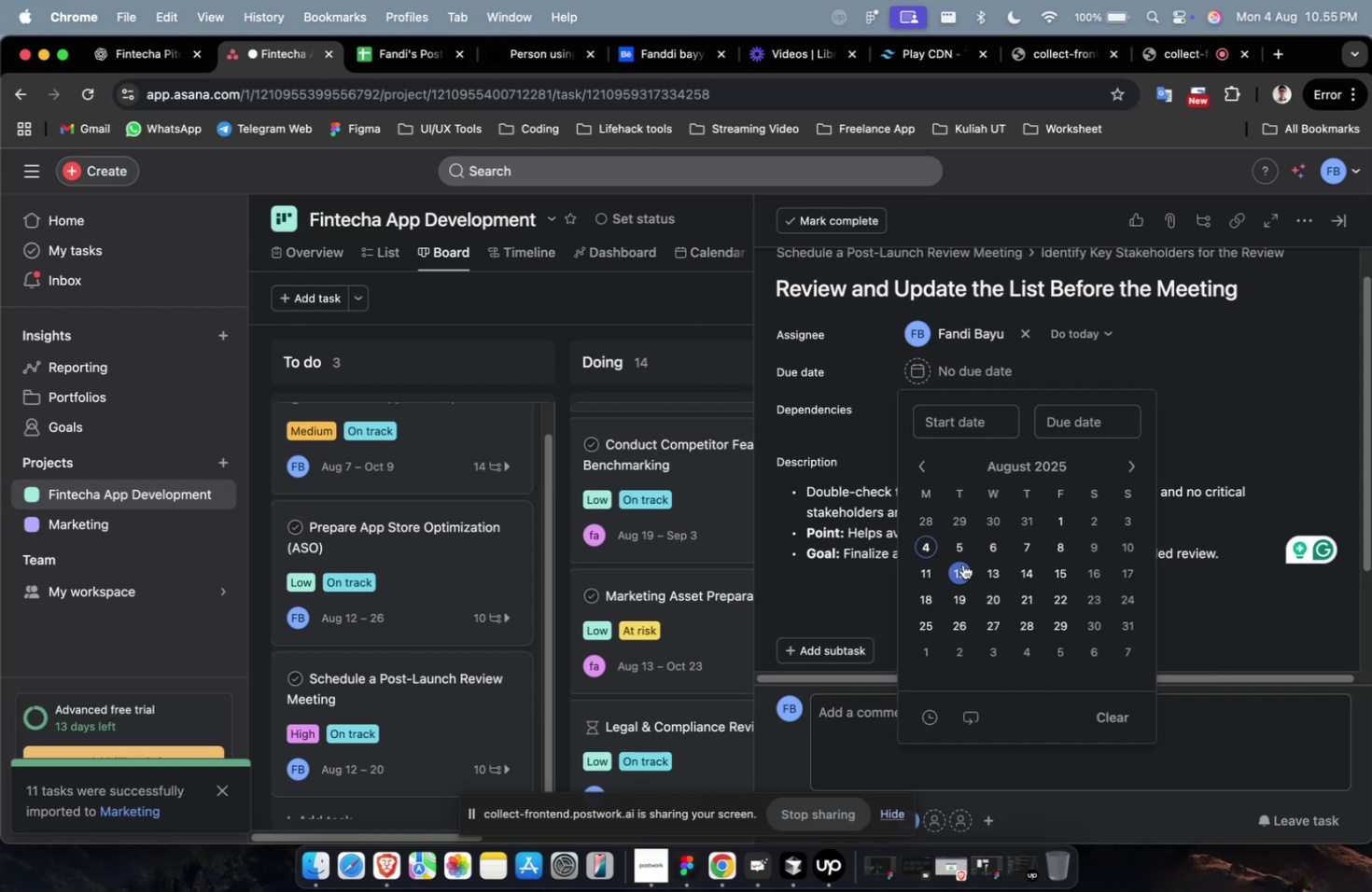 
left_click([962, 564])
 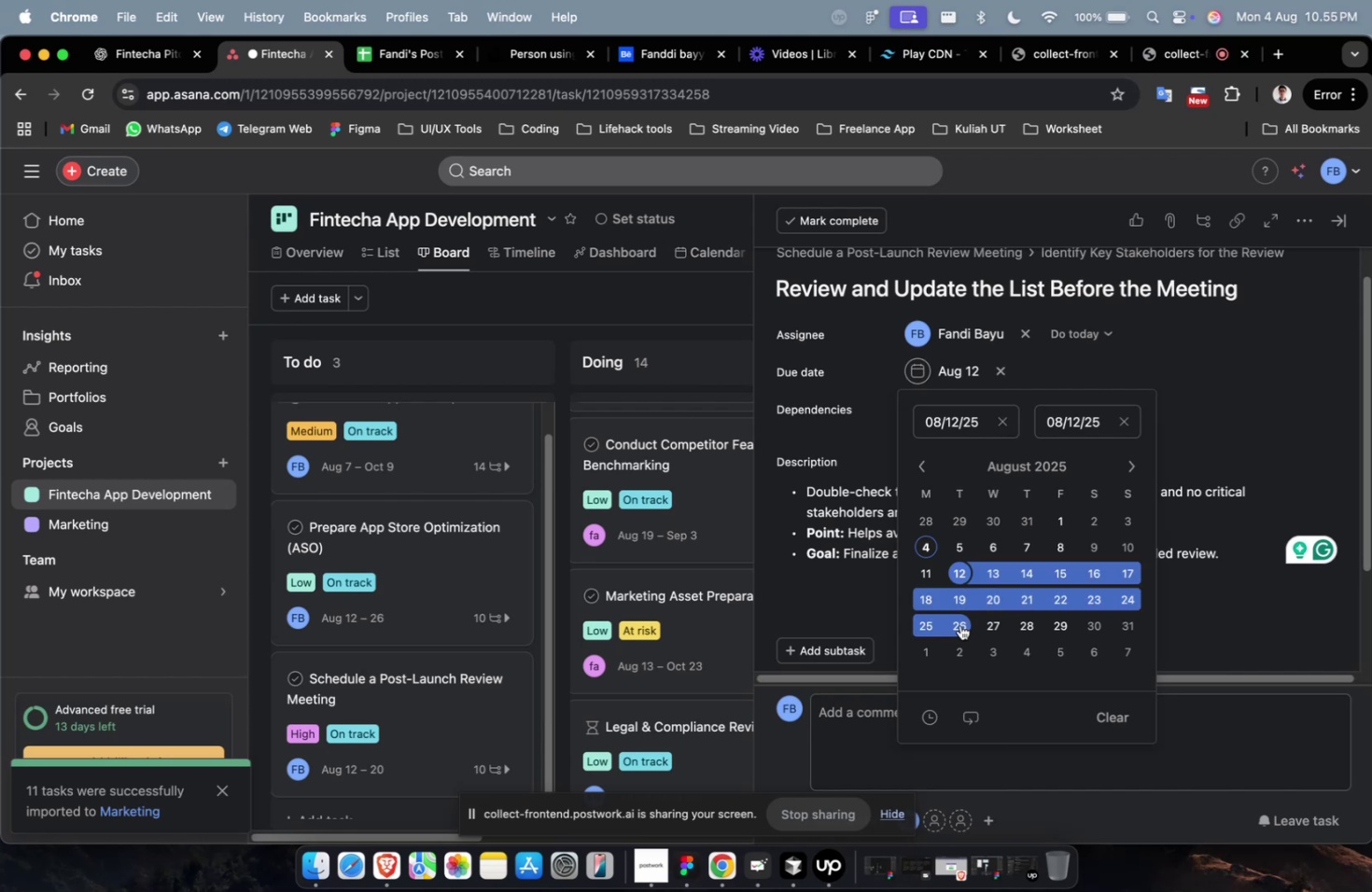 
left_click([959, 624])
 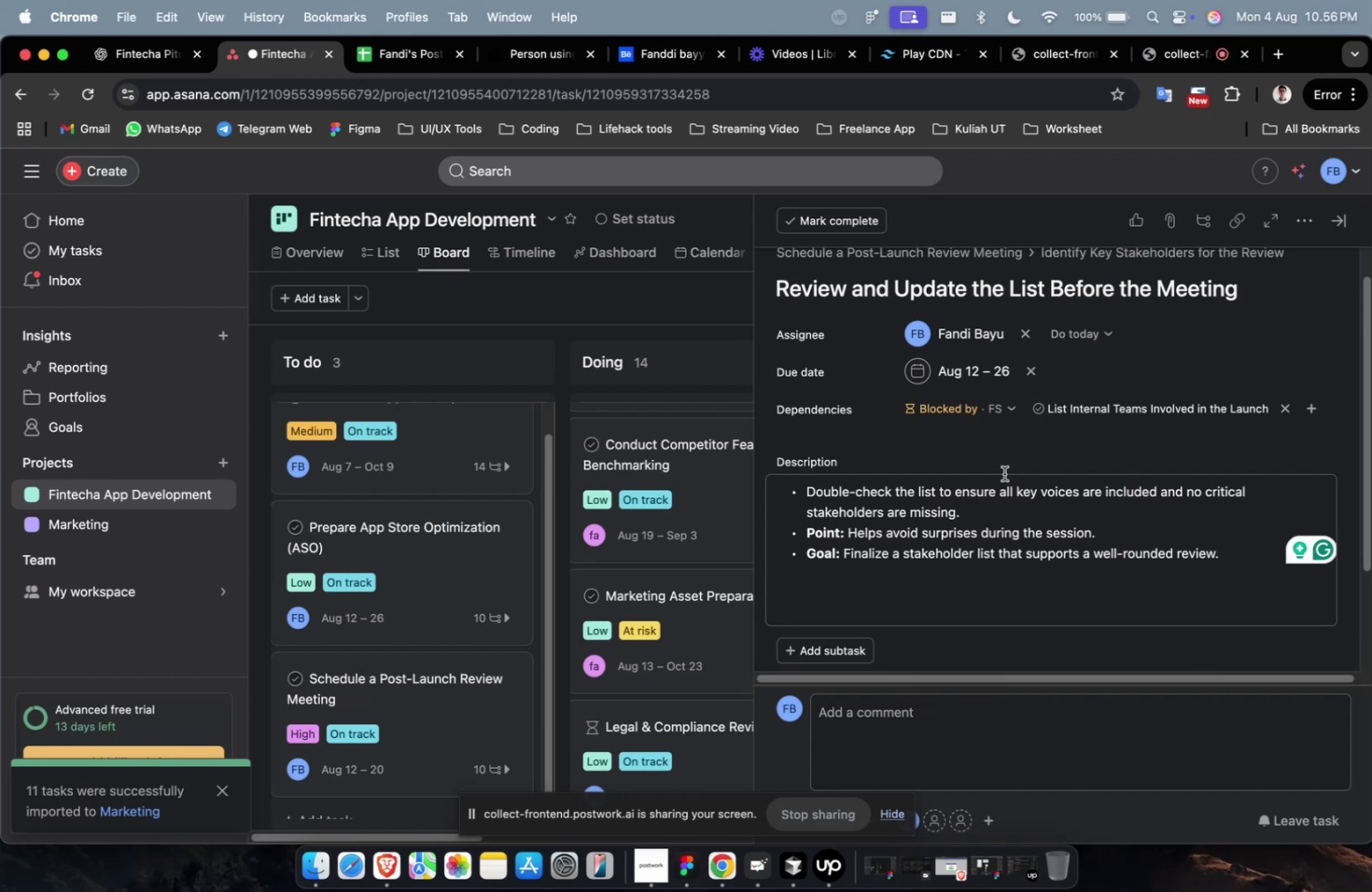 
wait(35.71)
 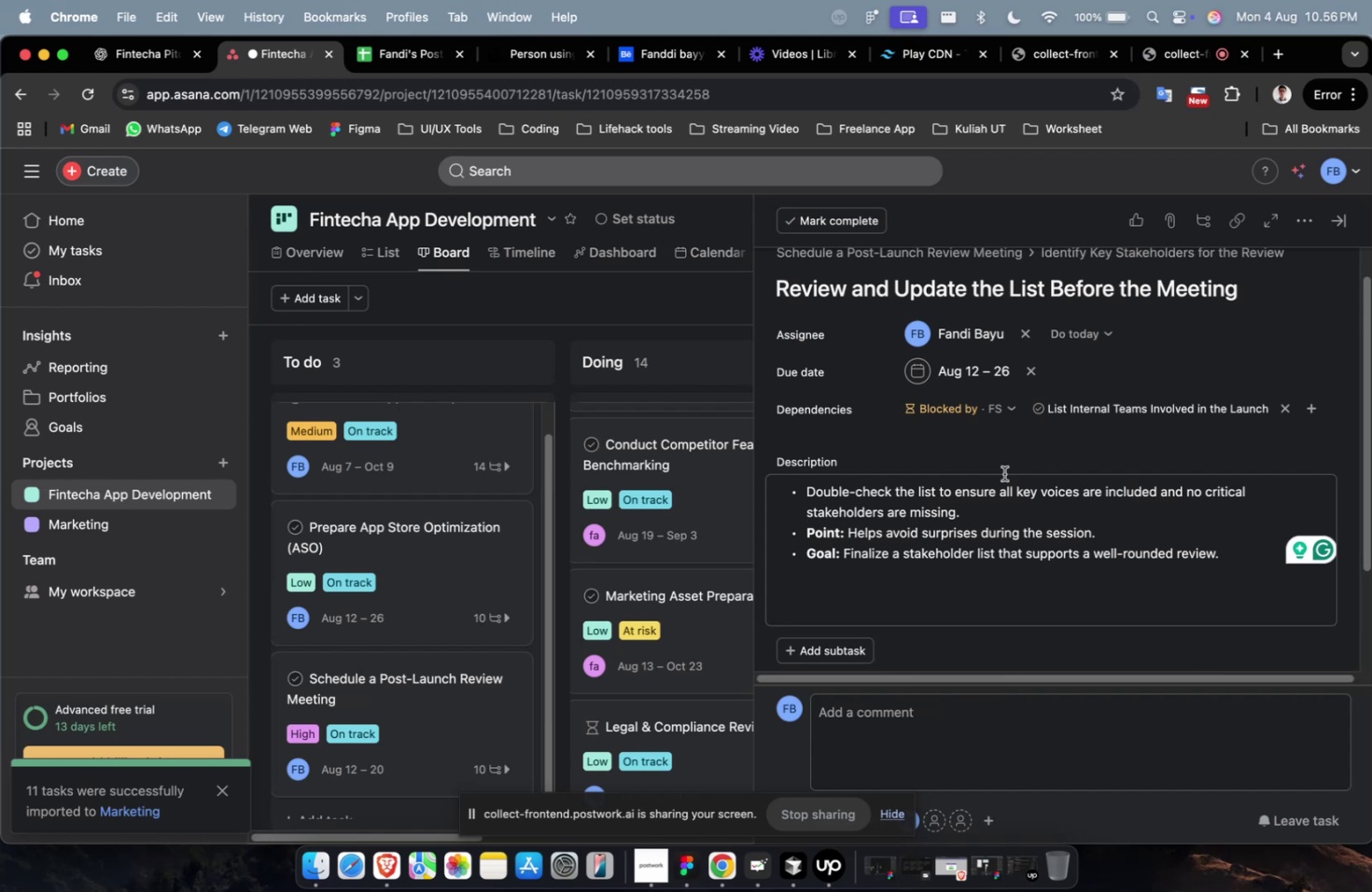 
scroll: coordinate [1022, 549], scroll_direction: down, amount: 2.0
 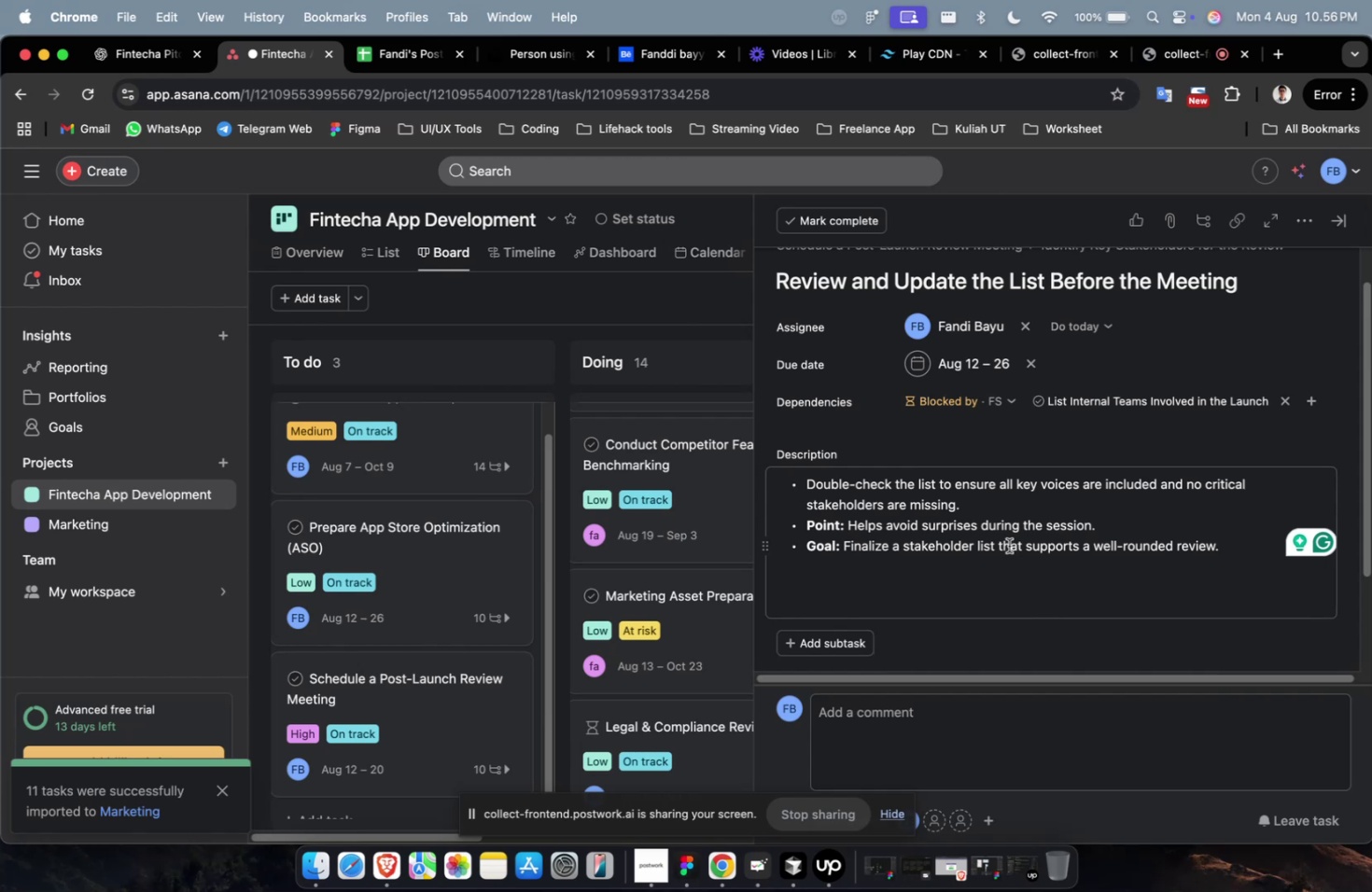 
scroll: coordinate [1008, 545], scroll_direction: up, amount: 4.0
 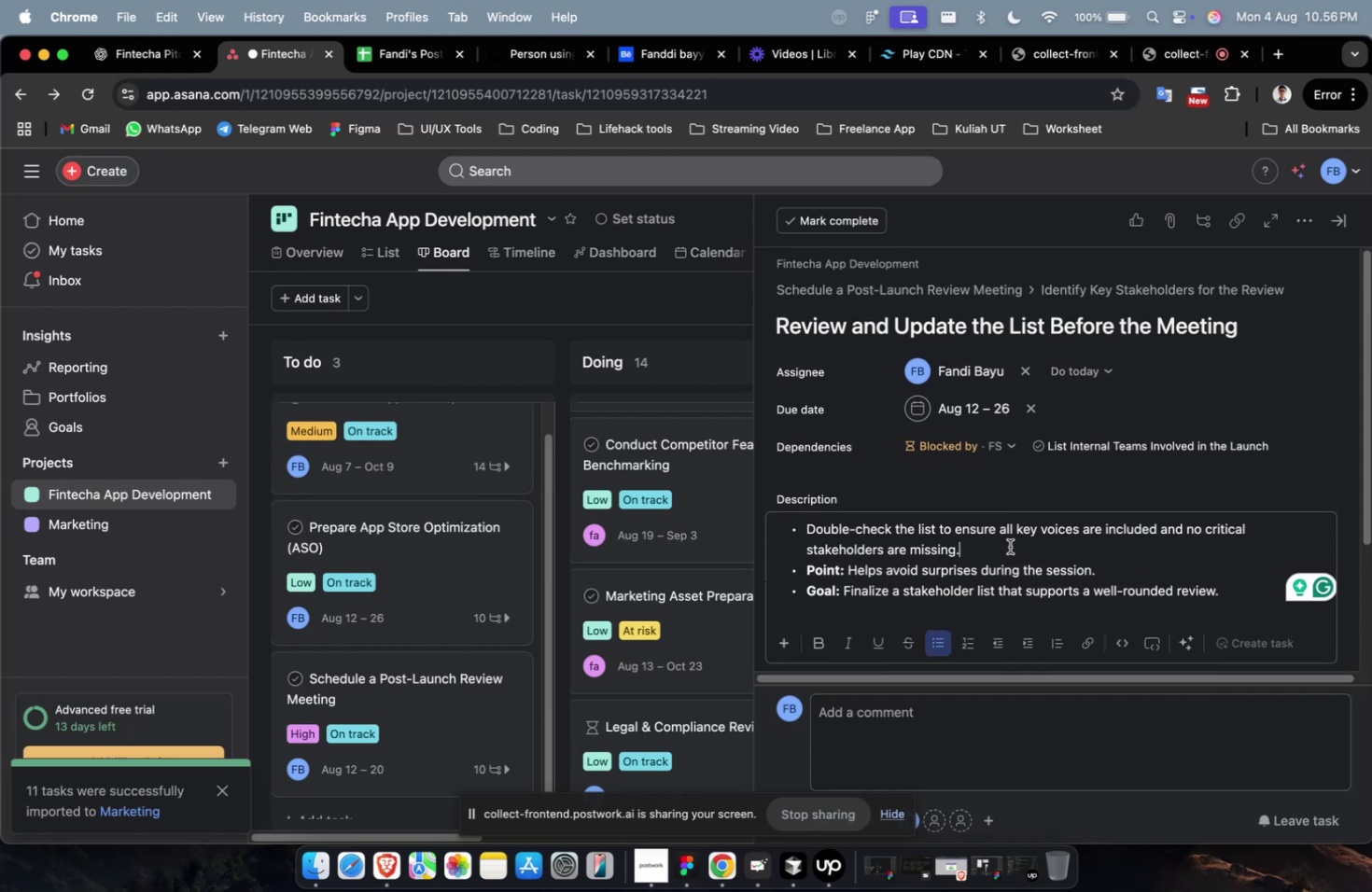 
scroll: coordinate [1017, 552], scroll_direction: down, amount: 13.0
 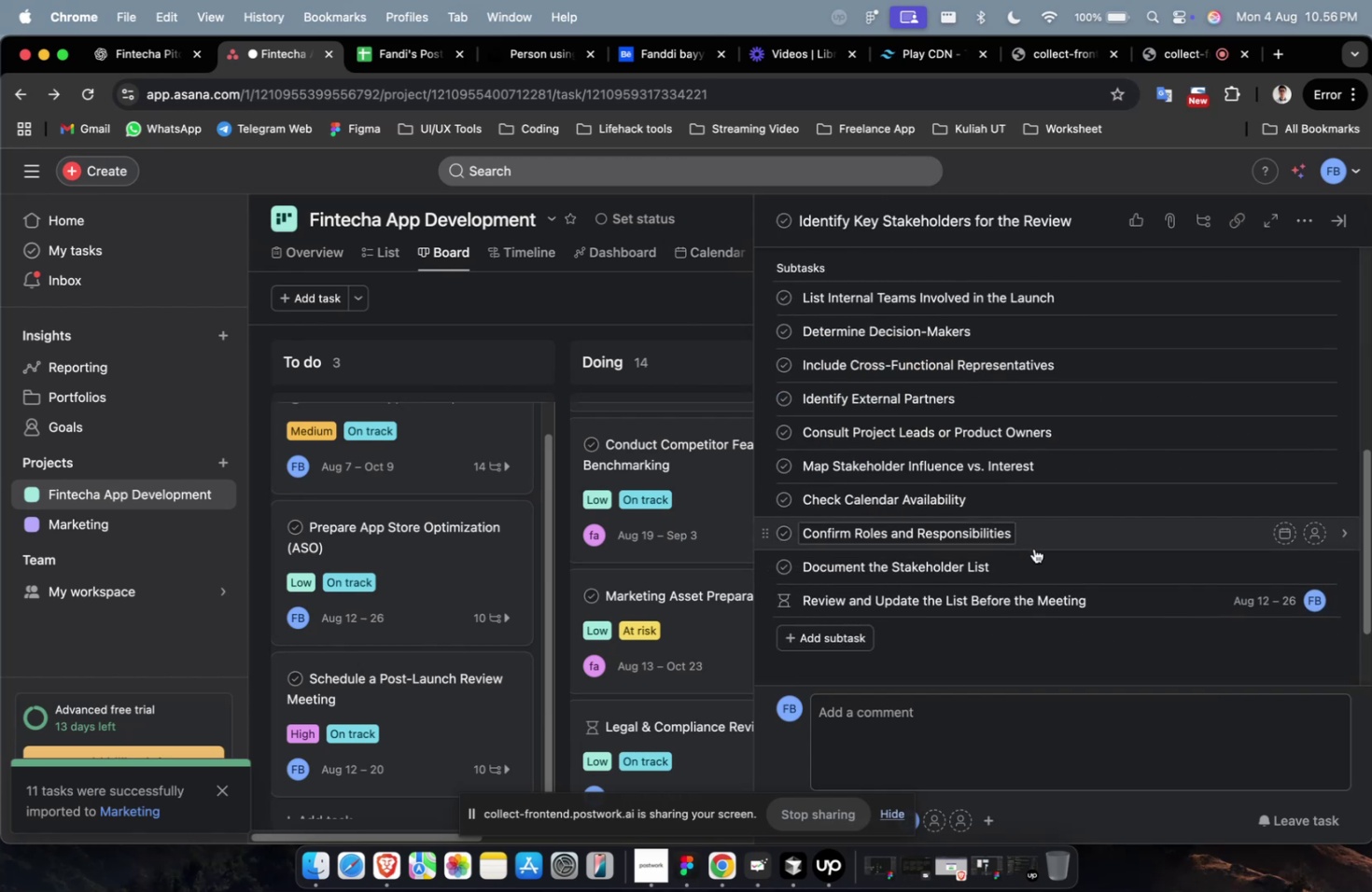 
left_click([1030, 559])
 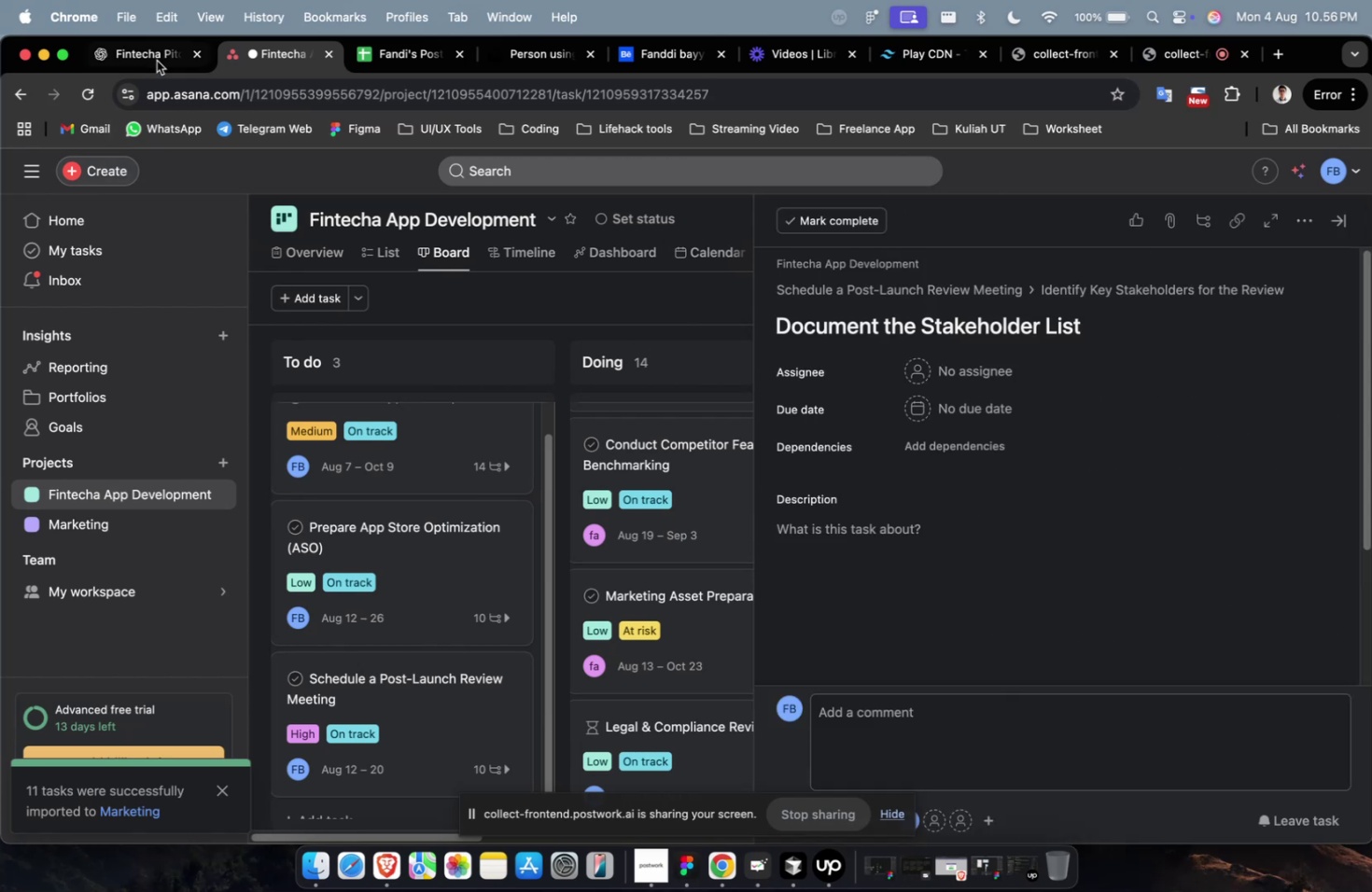 
left_click([156, 52])
 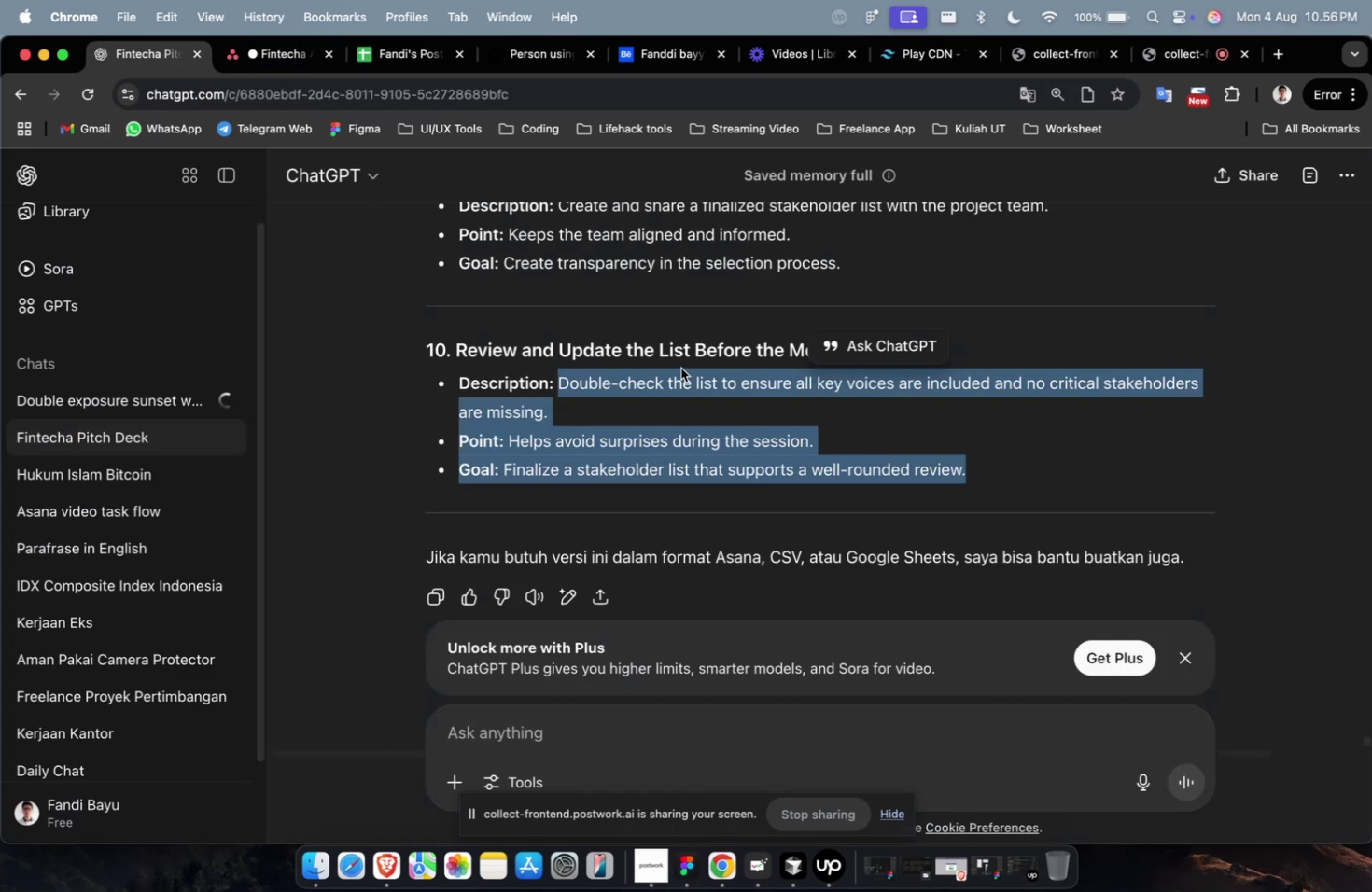 
scroll: coordinate [682, 372], scroll_direction: up, amount: 3.0
 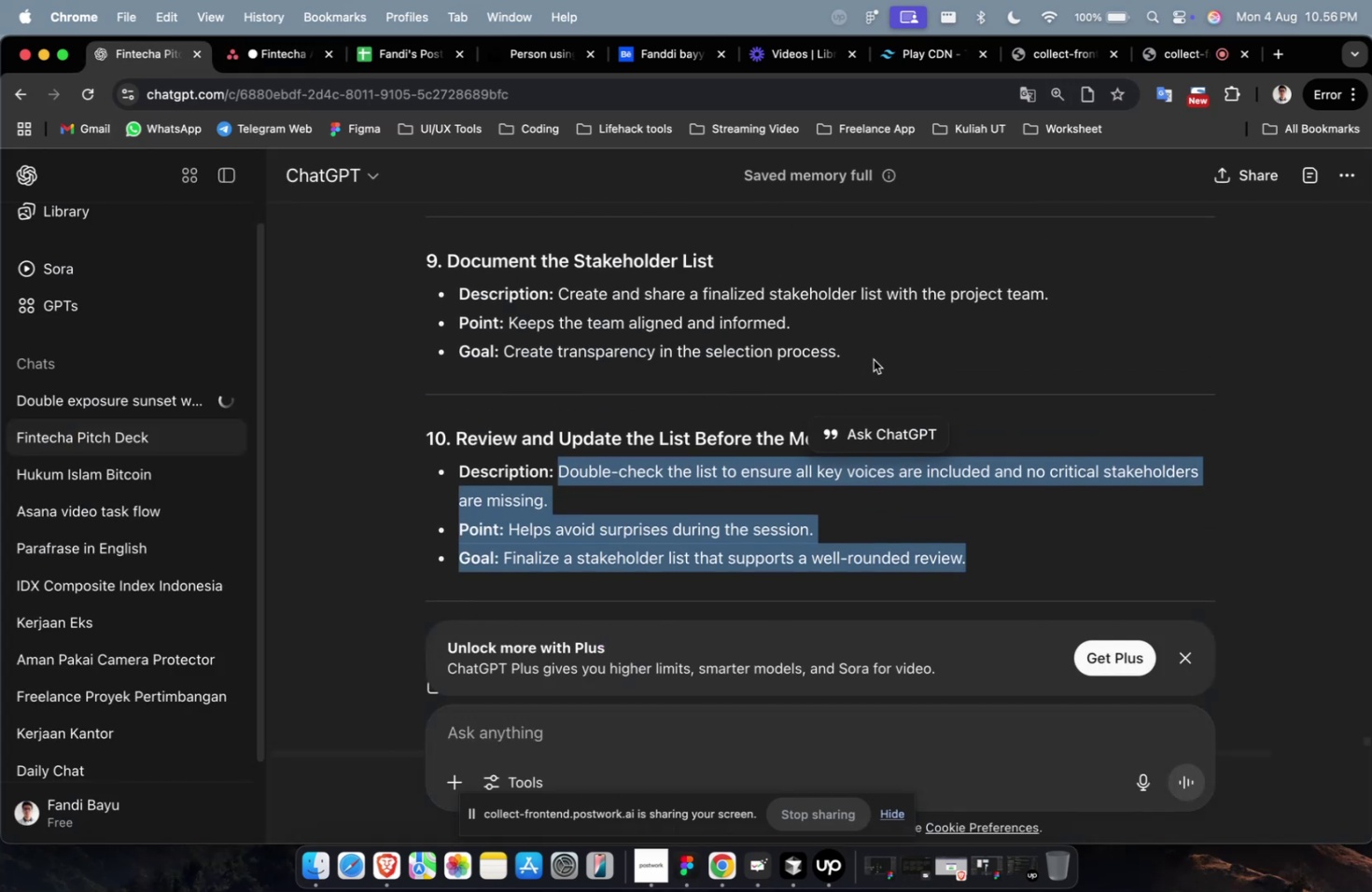 
left_click_drag(start_coordinate=[872, 354], to_coordinate=[561, 302])
 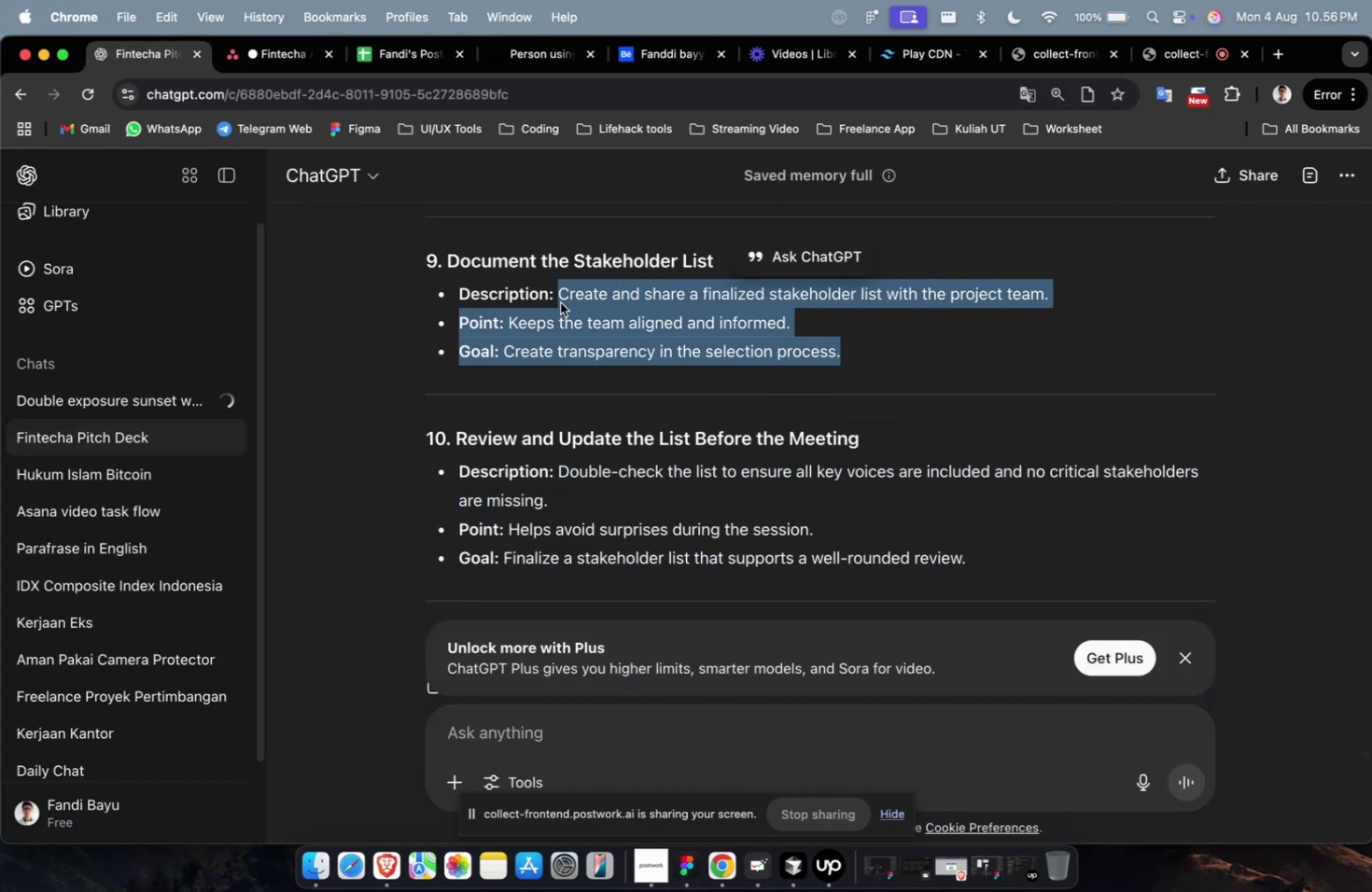 
key(Meta+C)
 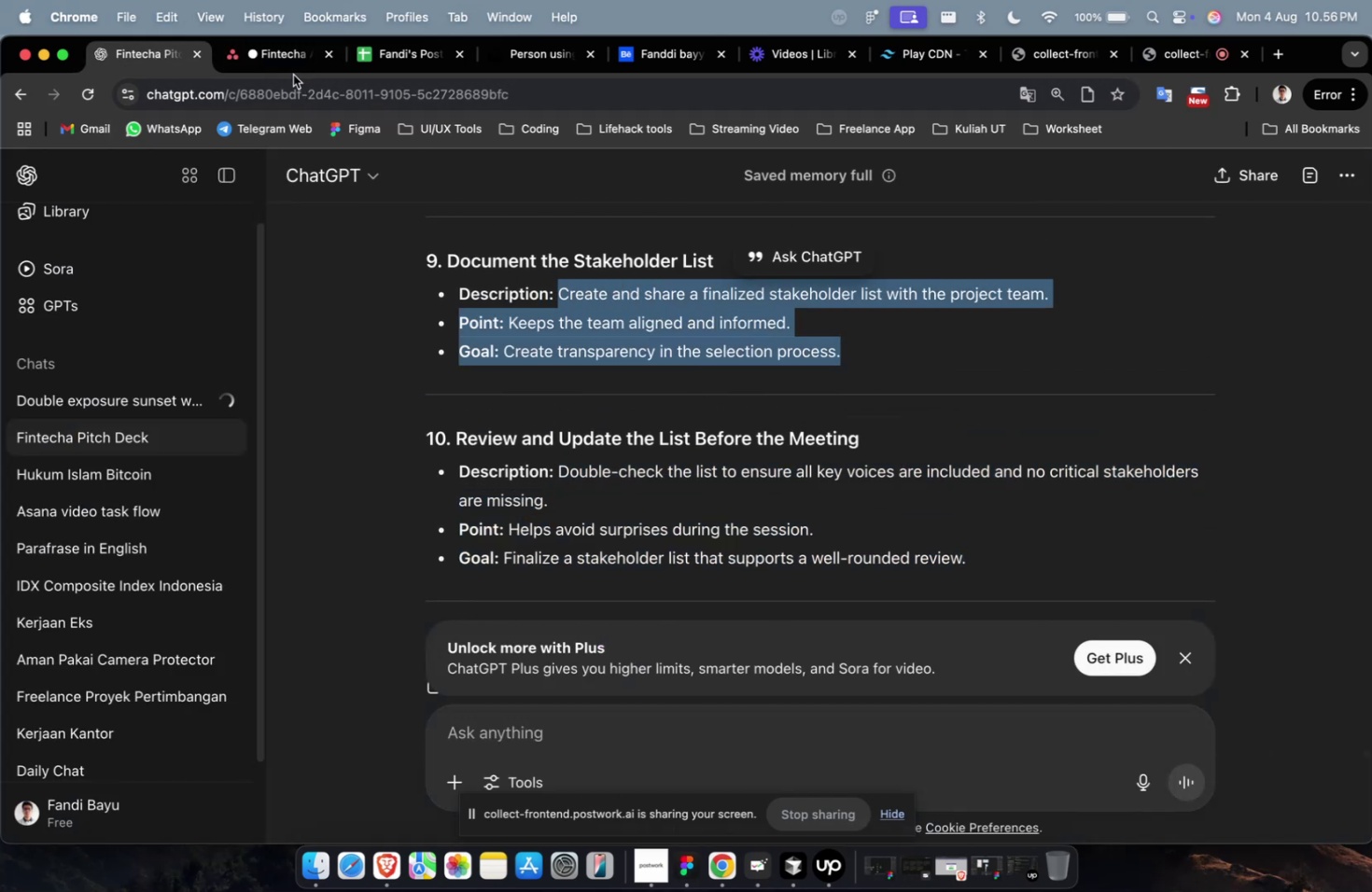 
left_click([286, 68])
 